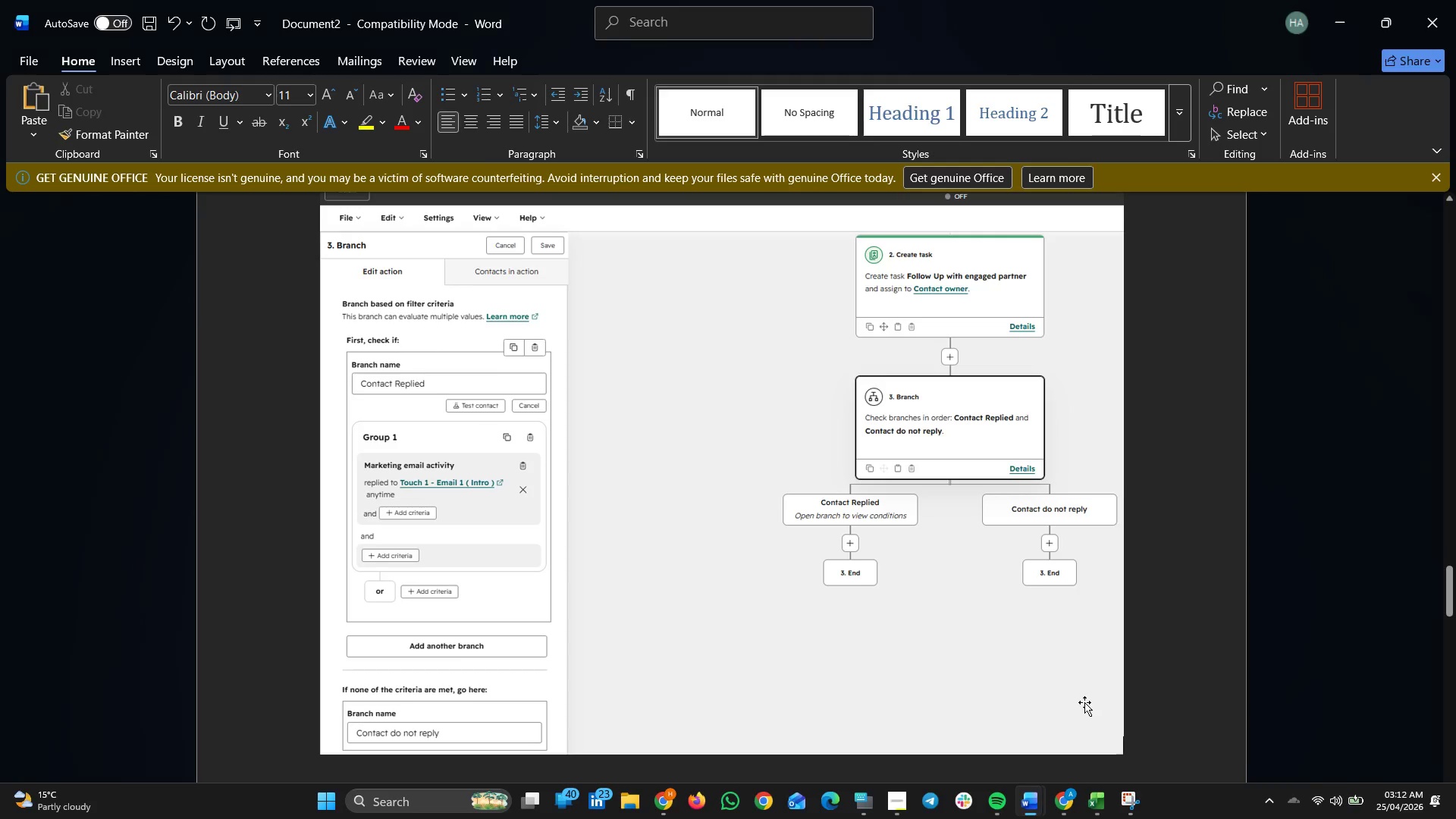 
left_click([1150, 637])
 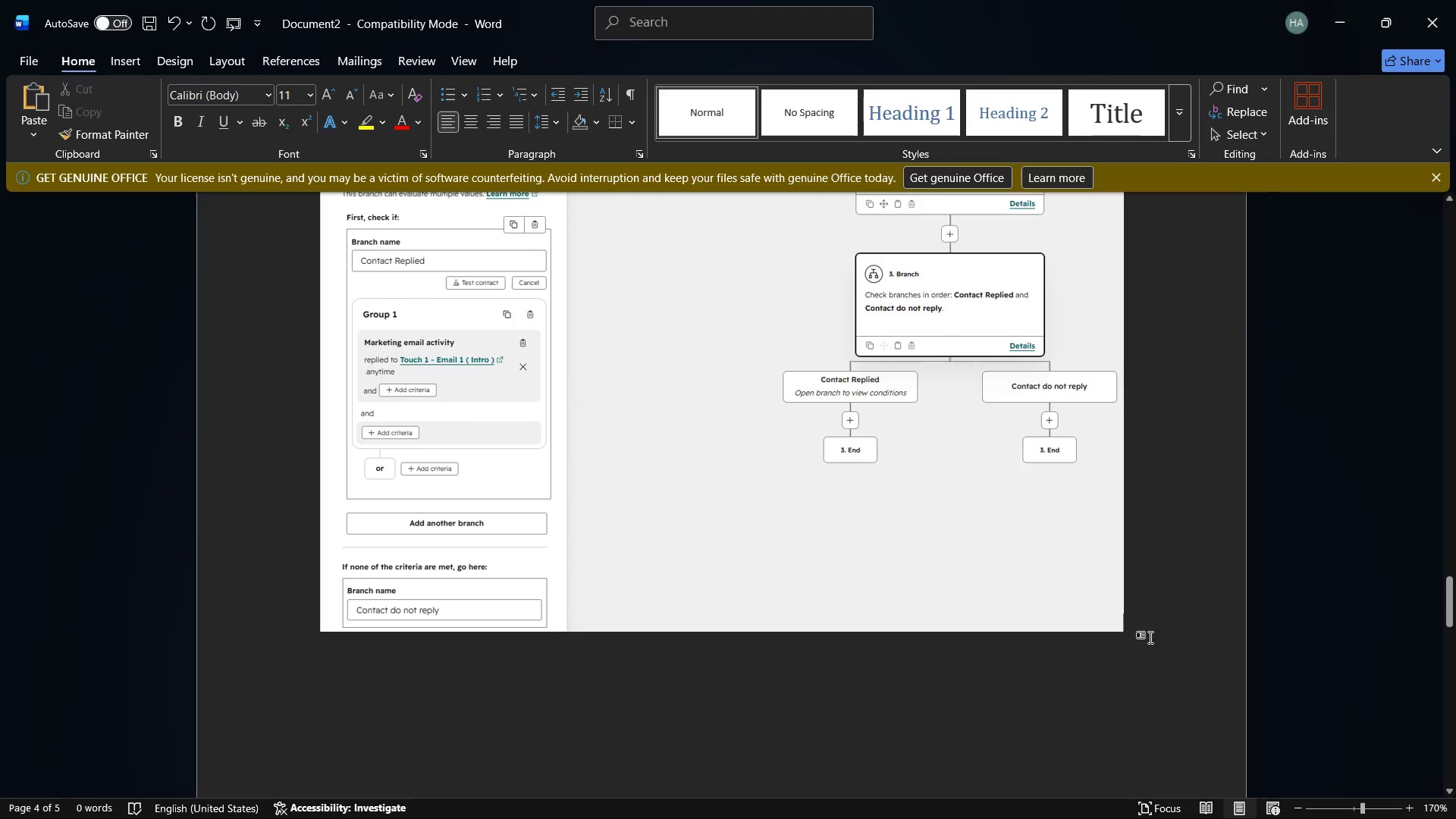 
scroll: coordinate [1084, 698], scroll_direction: down, amount: 2.0
 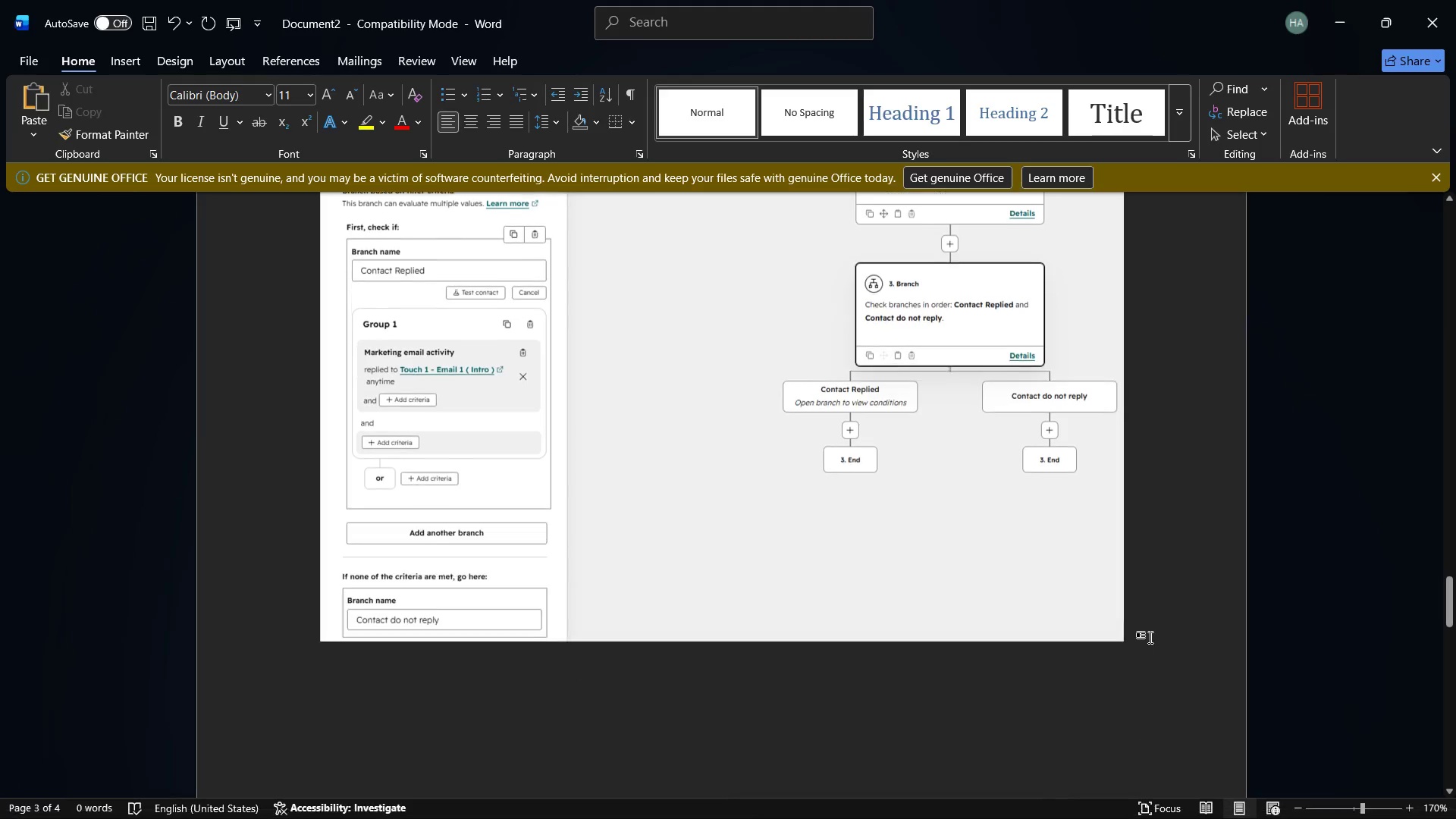 
key(Enter)
 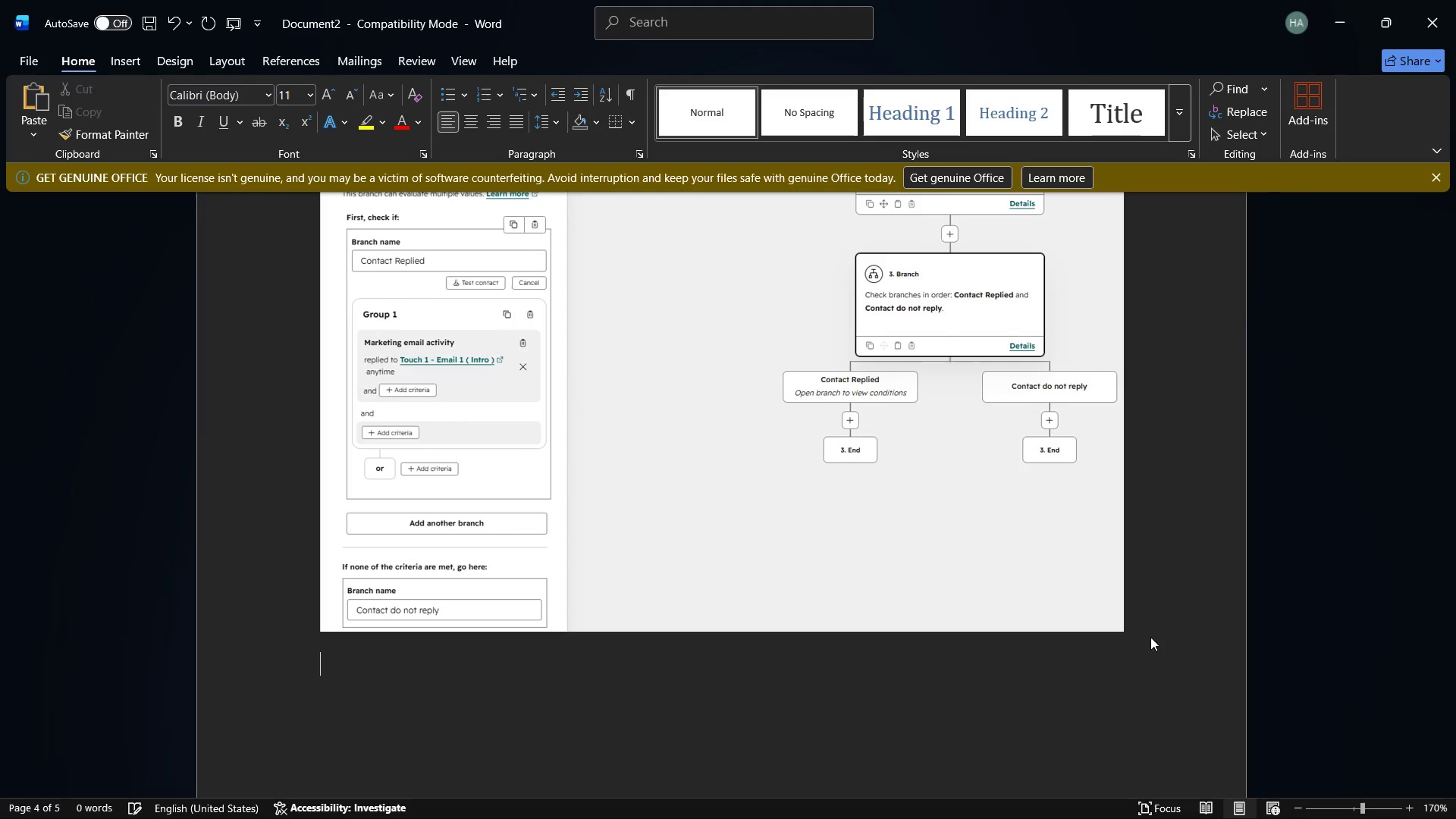 
key(Control+ControlLeft)
 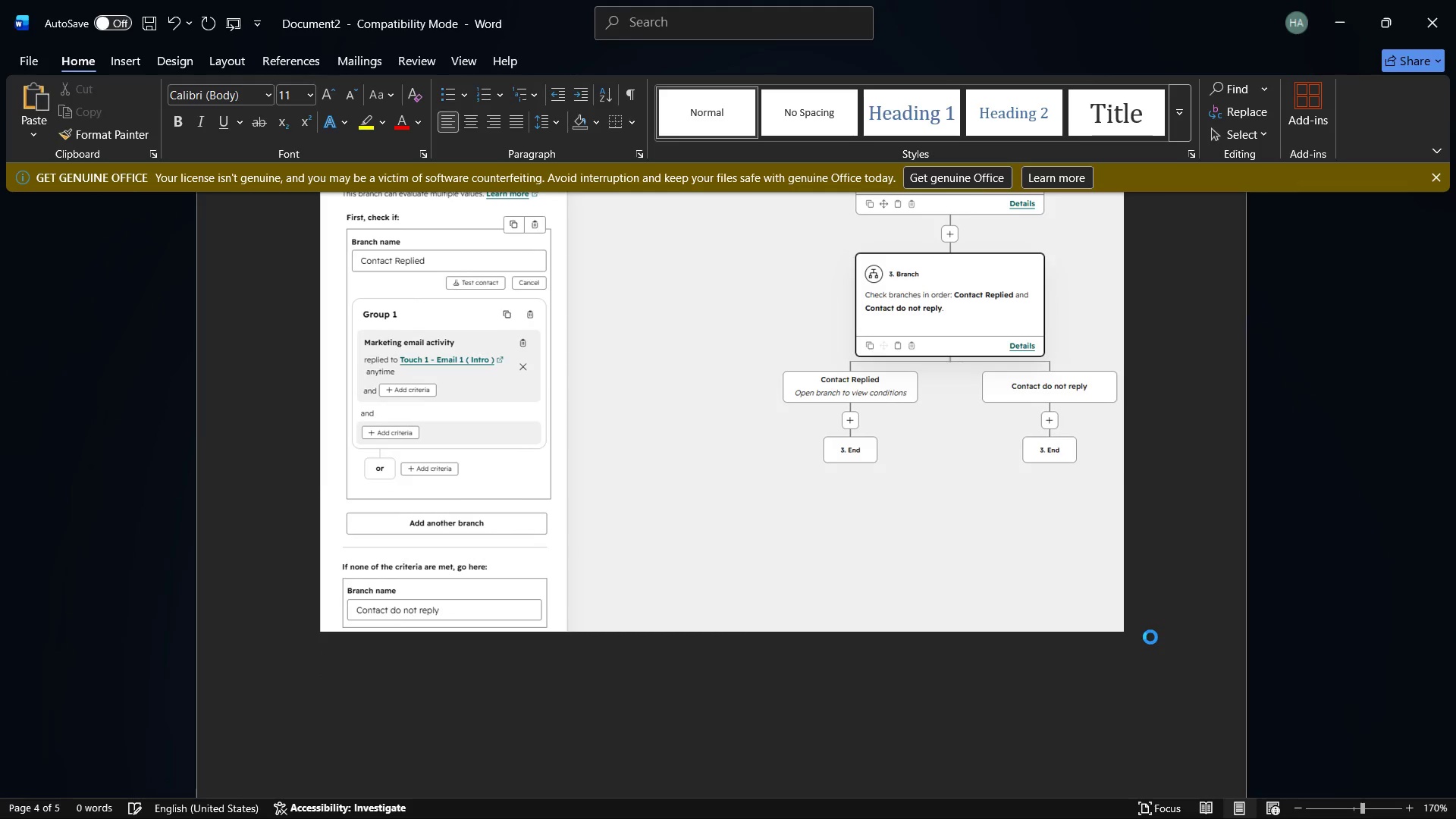 
key(Control+V)
 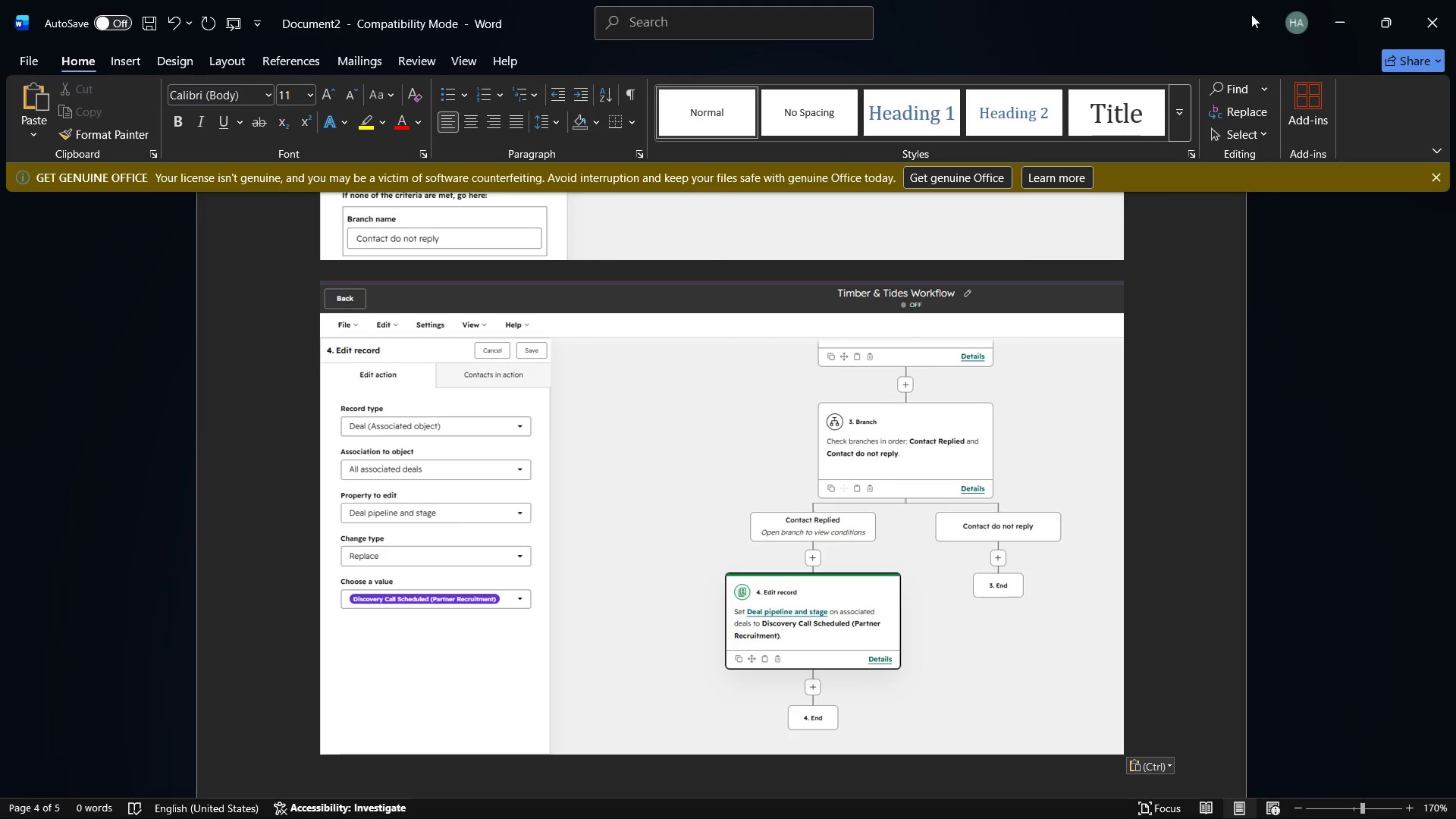 
left_click([1339, 0])
 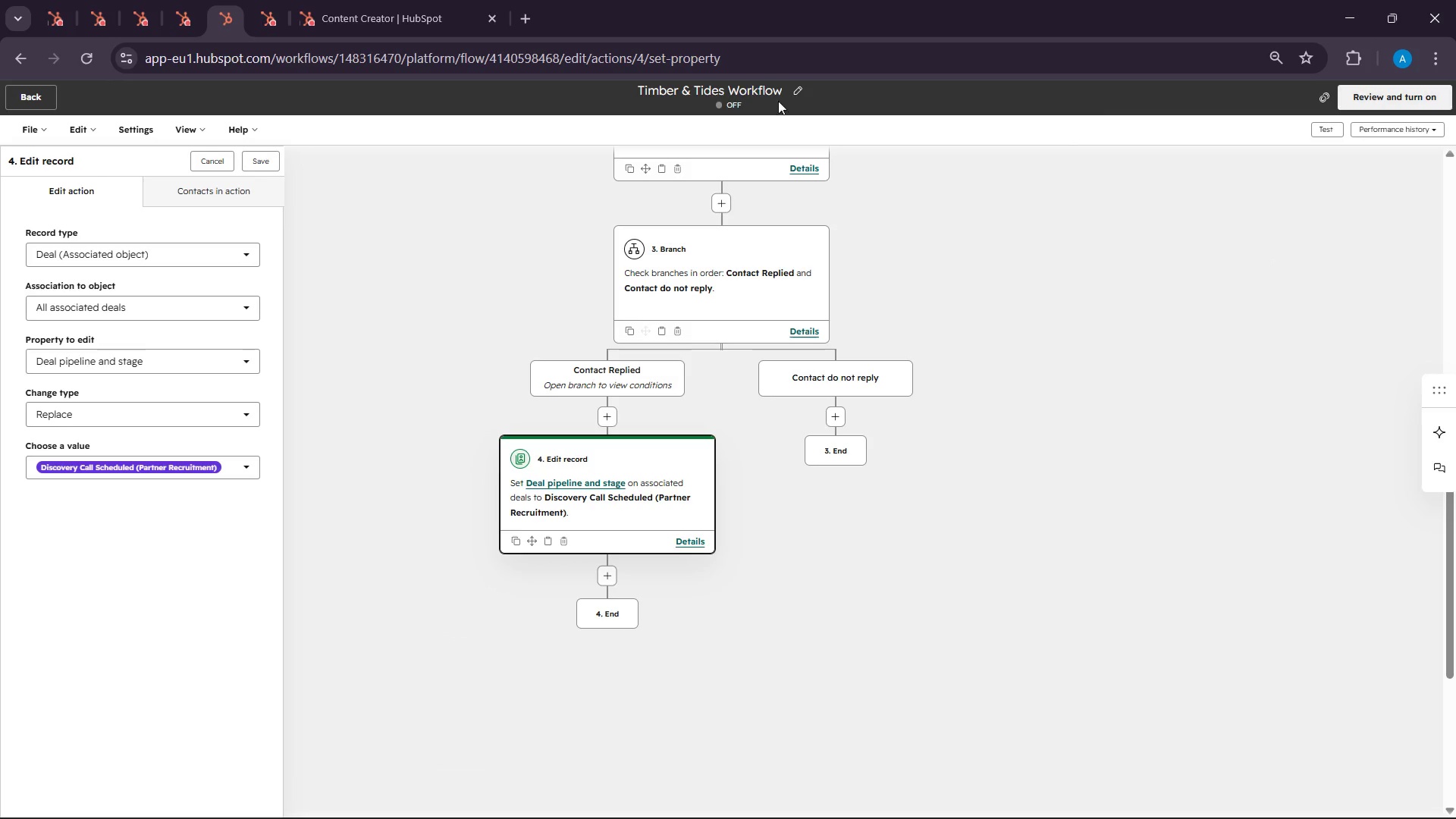 
left_click_drag(start_coordinate=[291, 0], to_coordinate=[281, 0])
 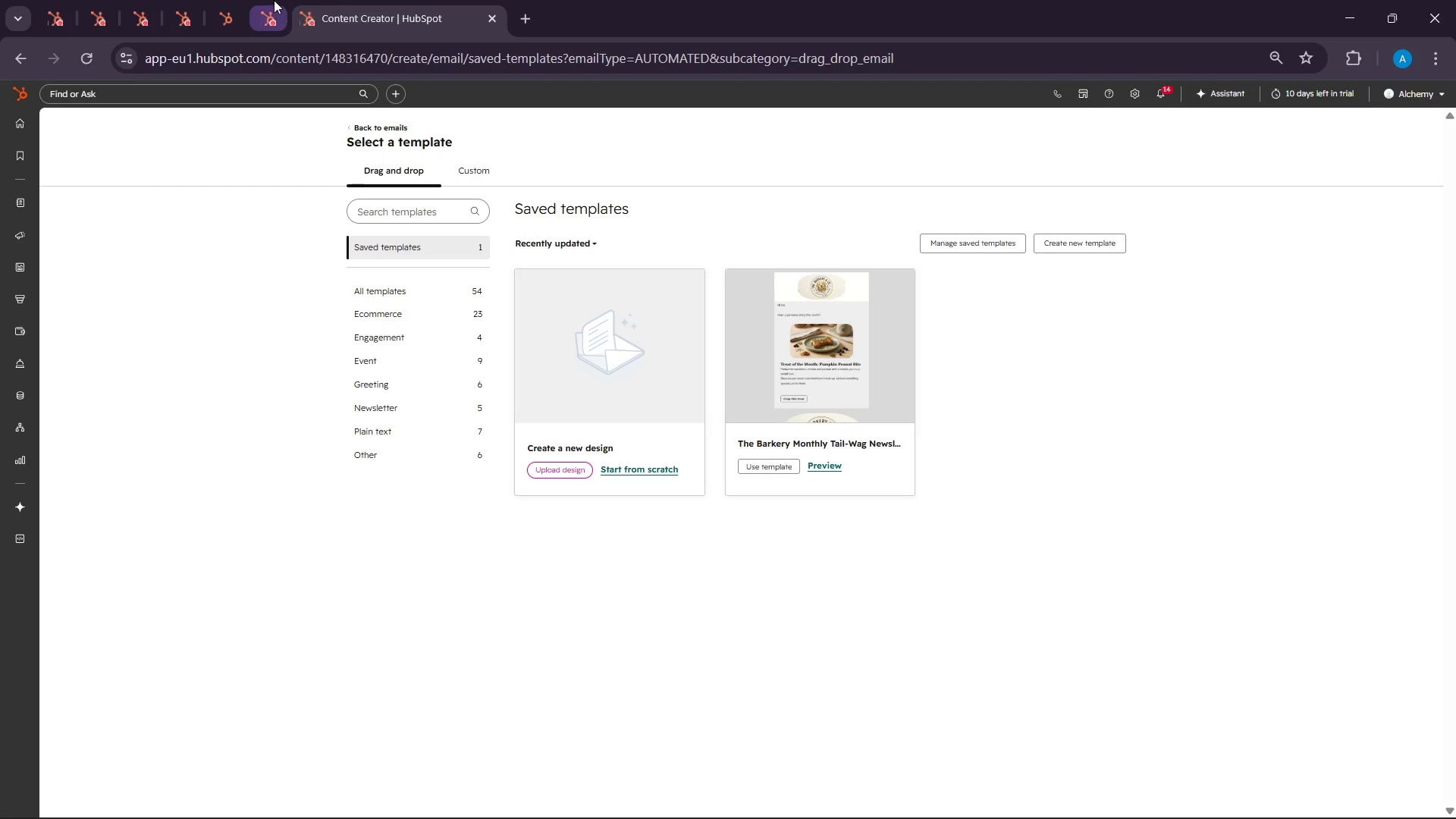 
left_click([270, 0])
 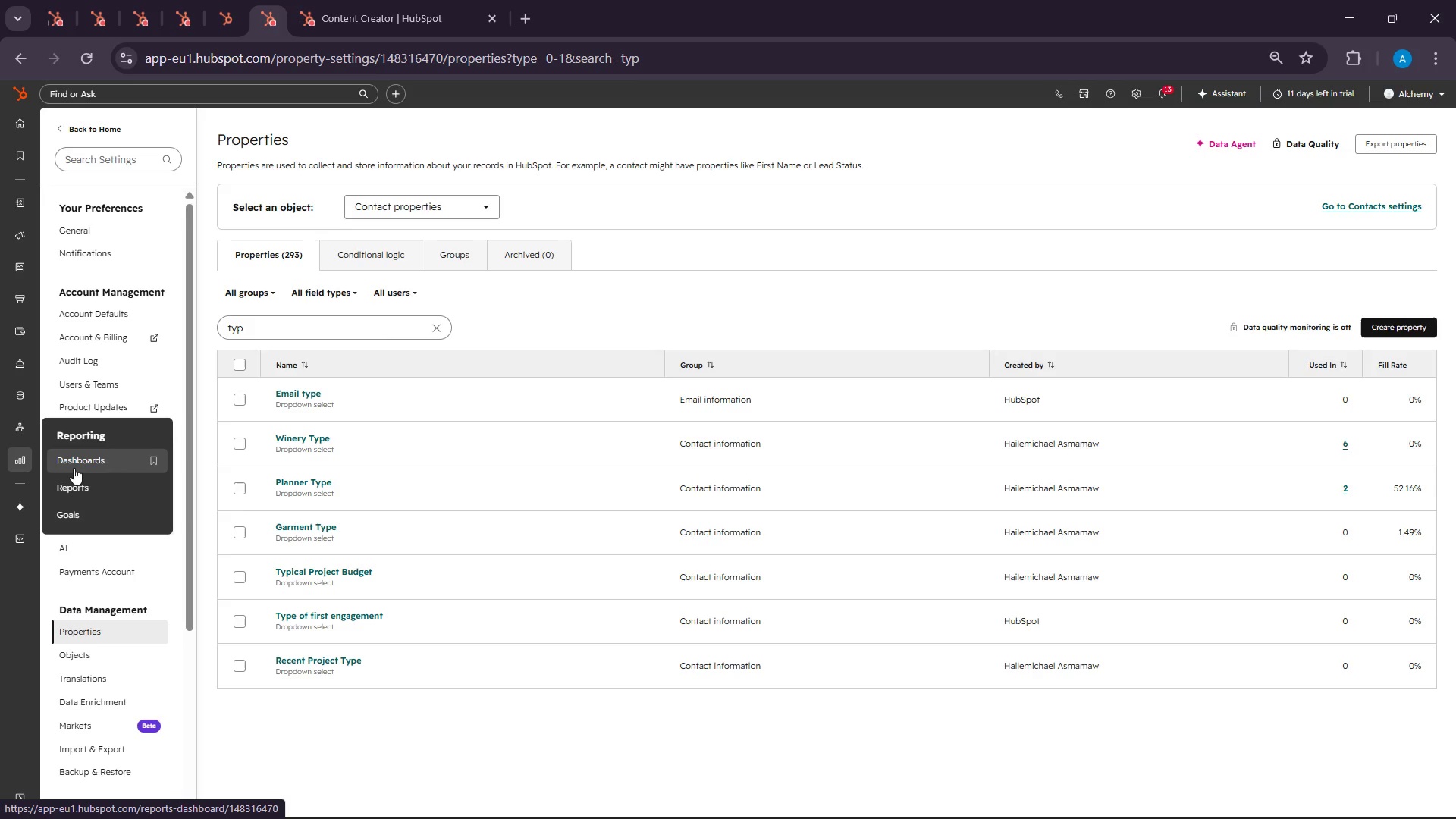 
left_click([74, 482])
 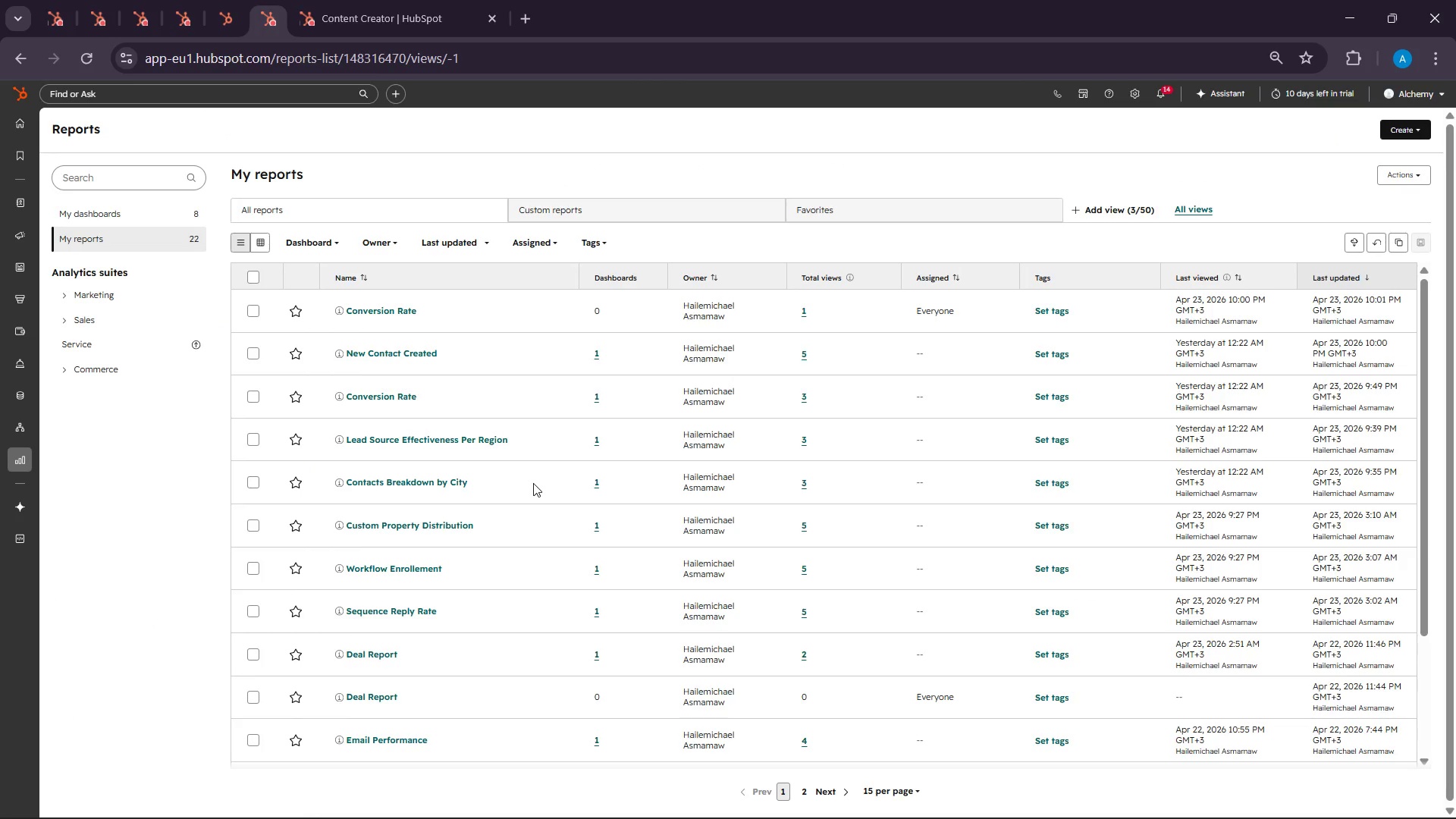 
wait(9.94)
 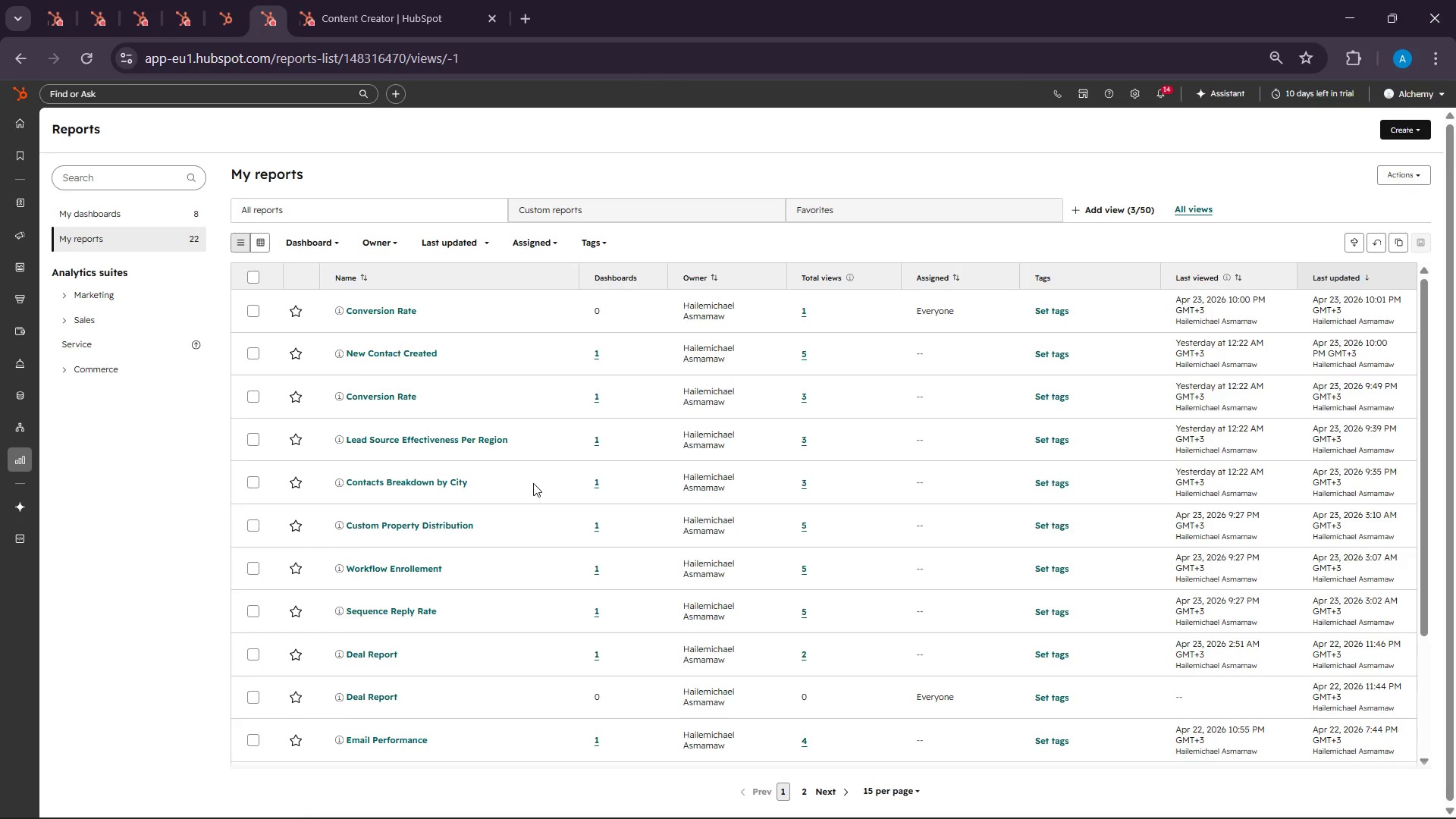 
left_click([226, 0])
 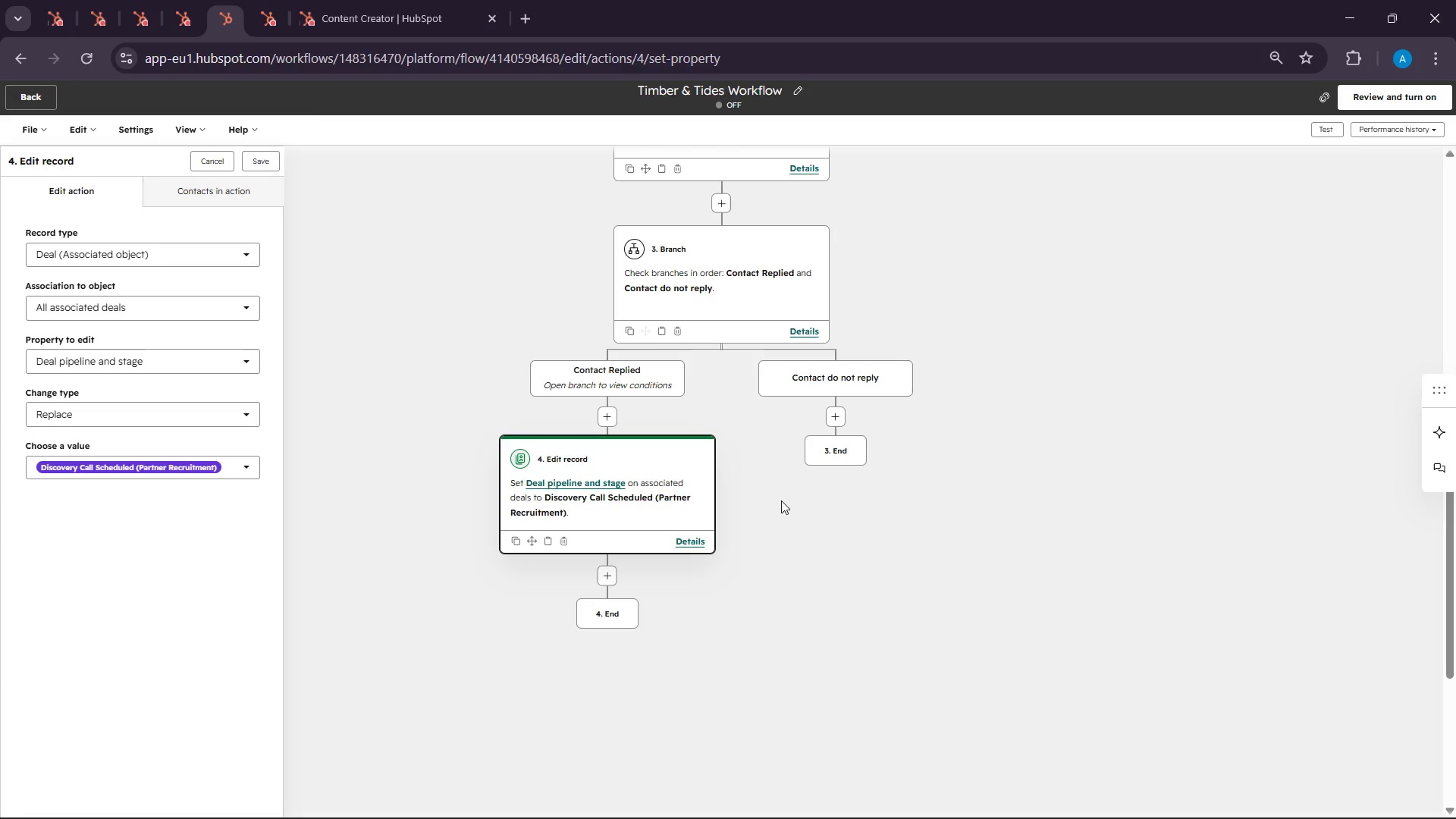 
wait(12.69)
 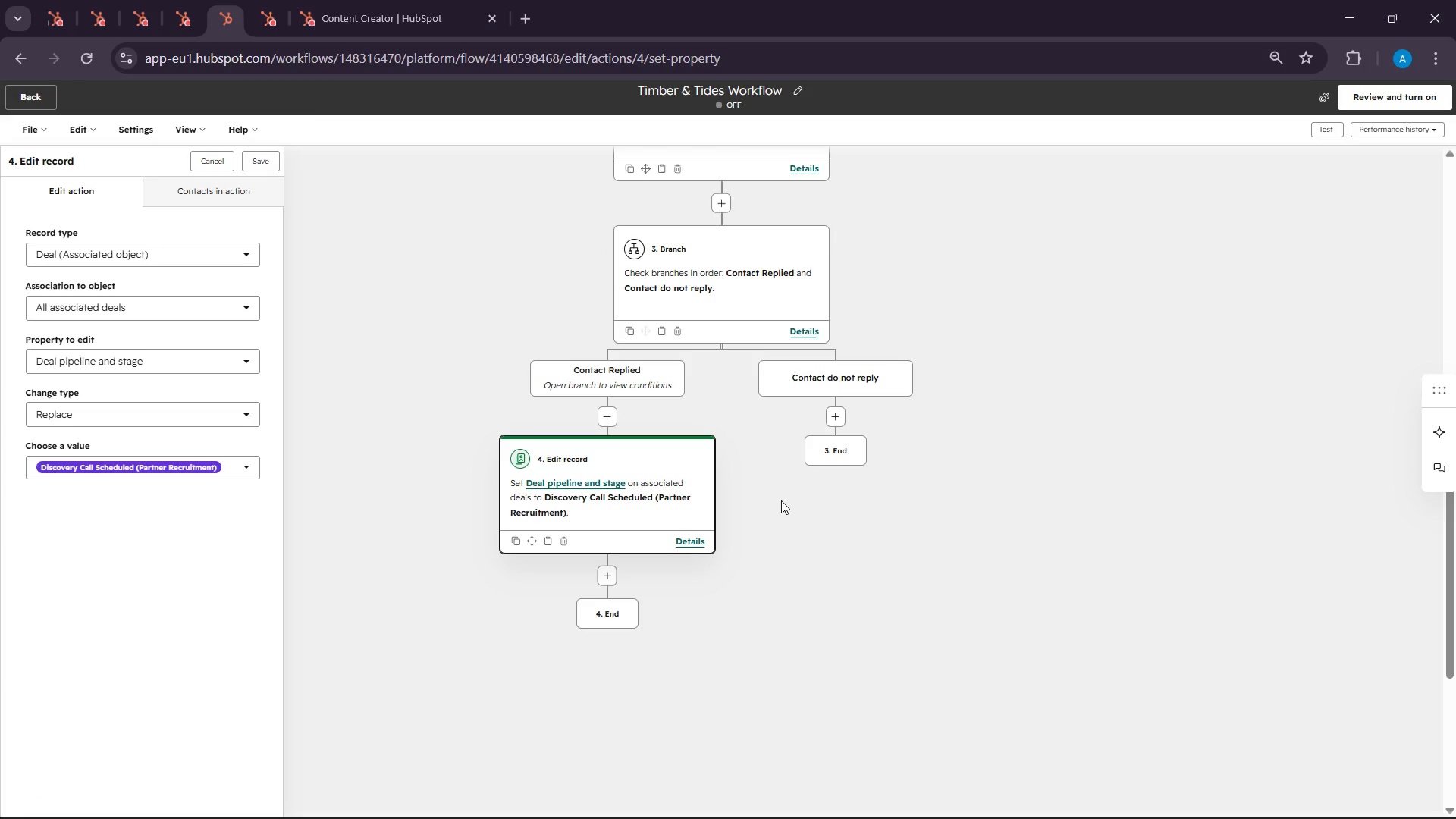 
scroll: coordinate [811, 540], scroll_direction: down, amount: 4.0
 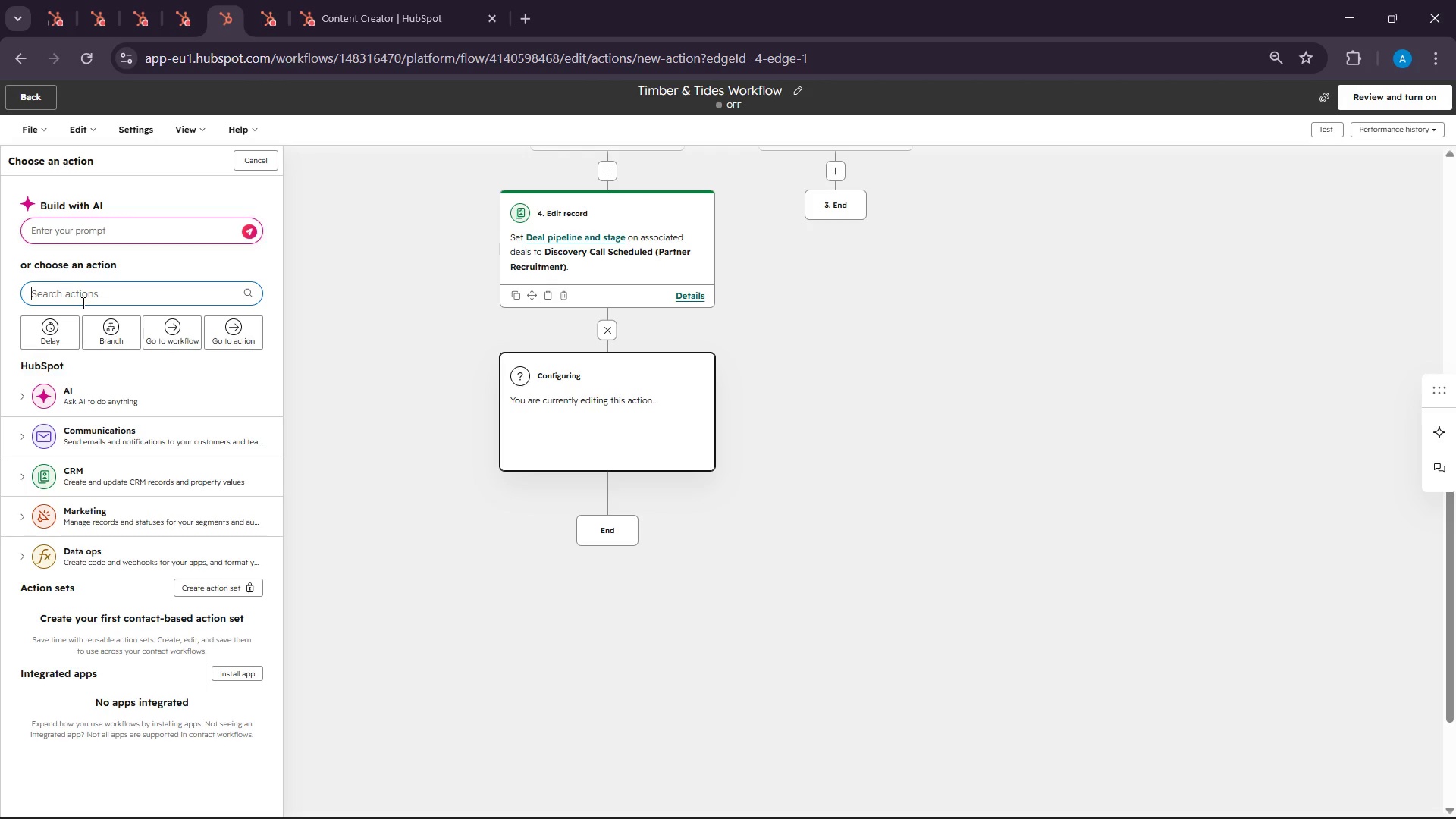 
wait(8.11)
 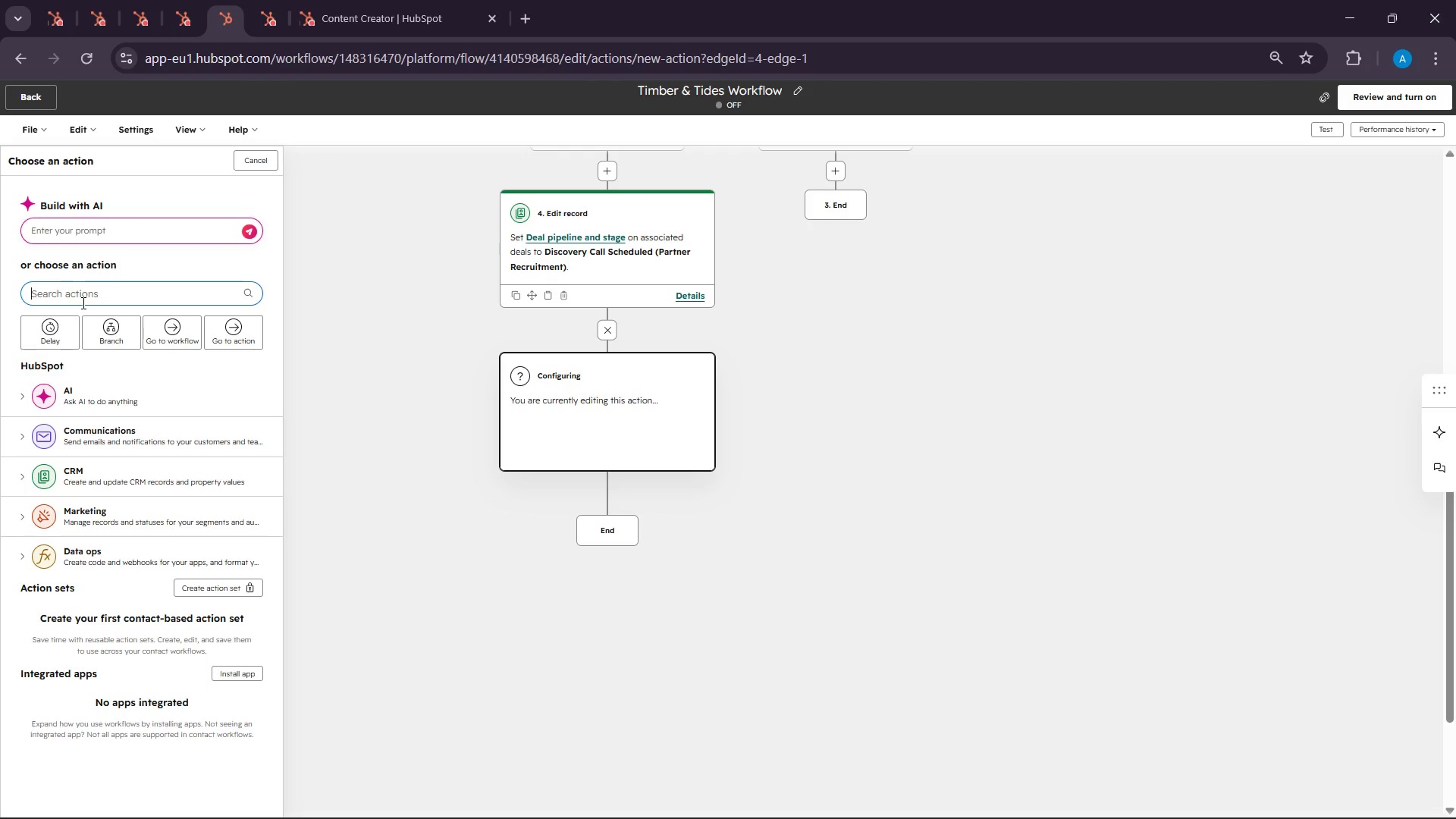 
left_click([99, 337])
 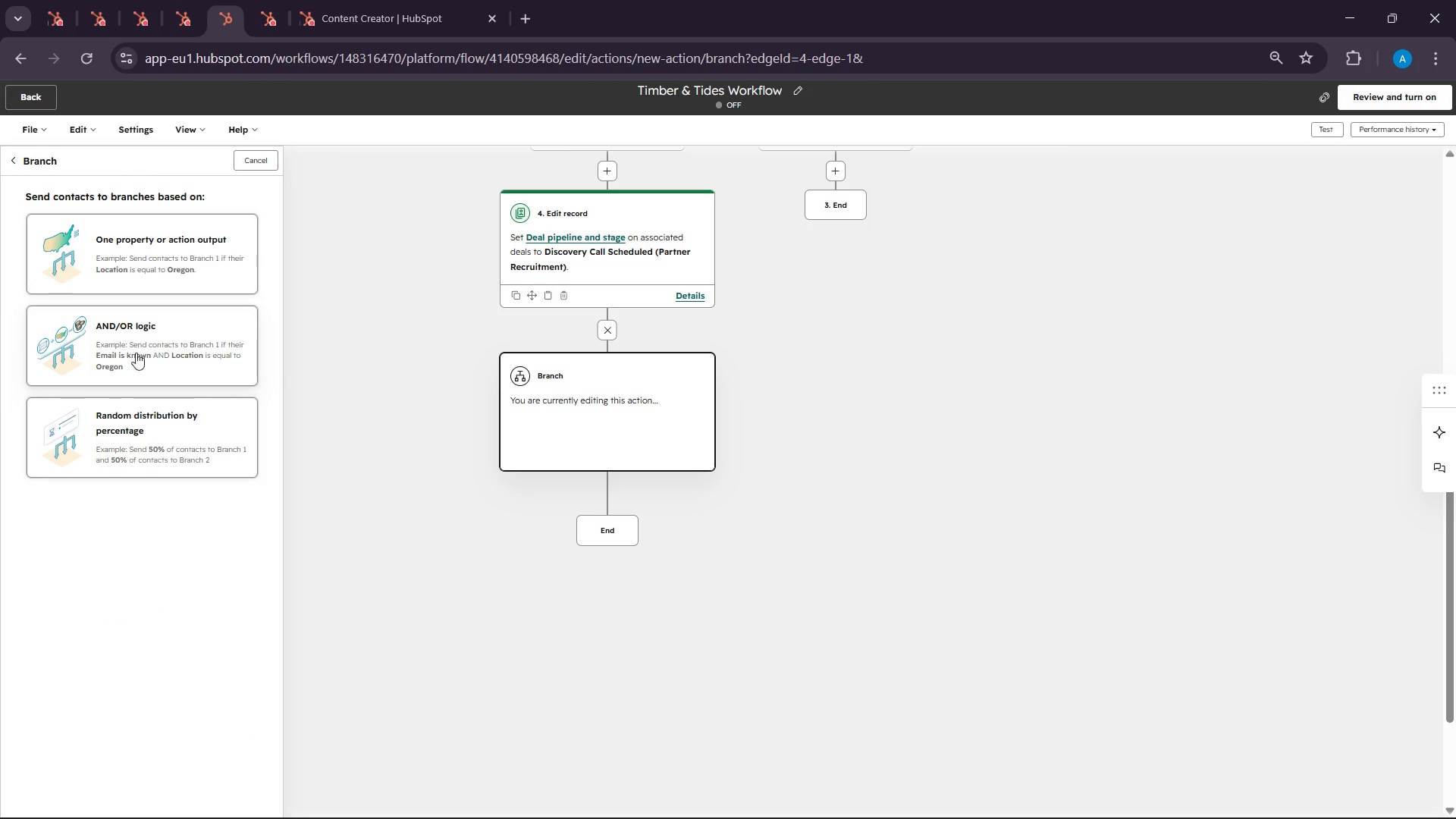 
left_click([140, 340])
 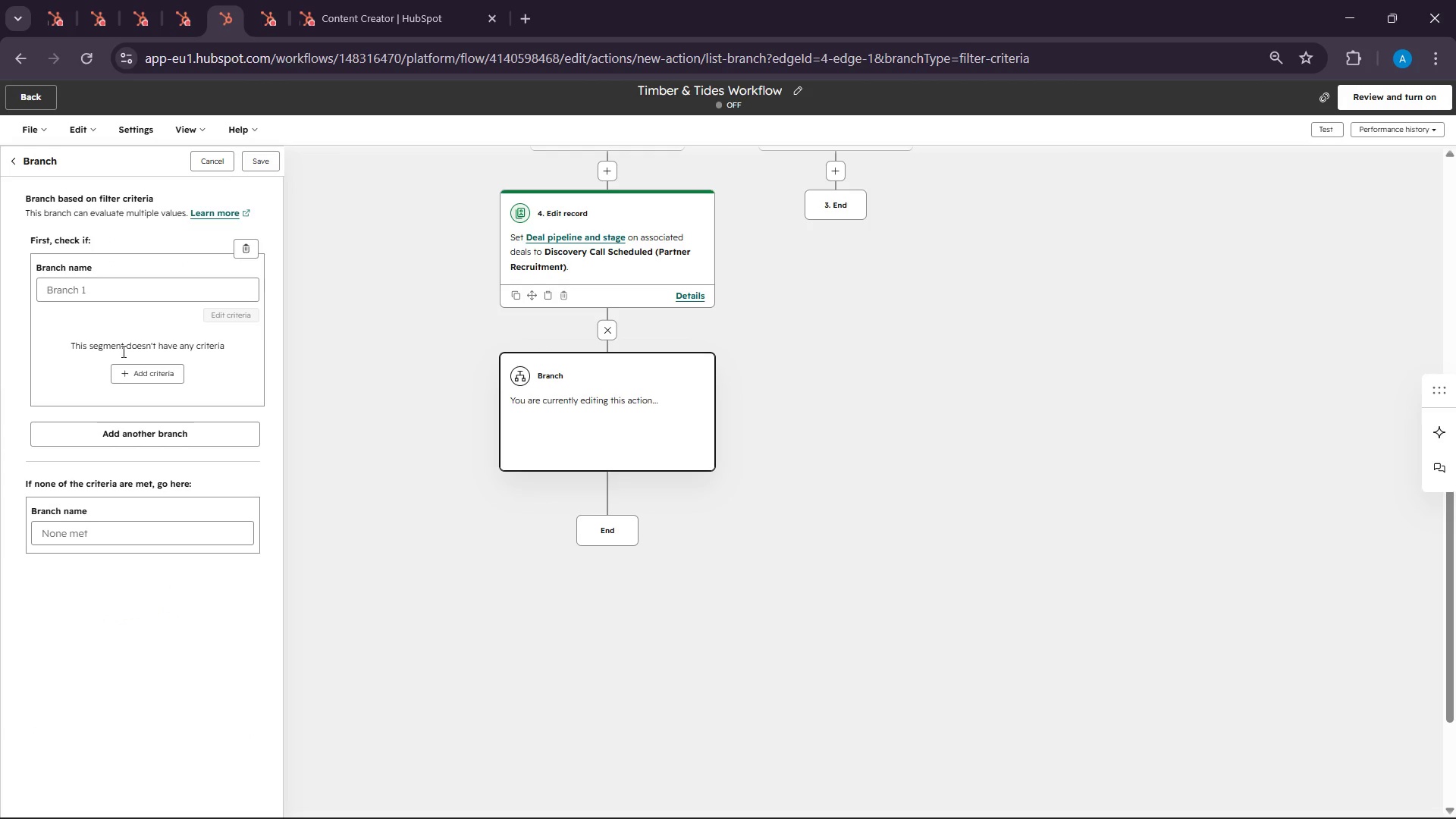 
left_click([122, 366])
 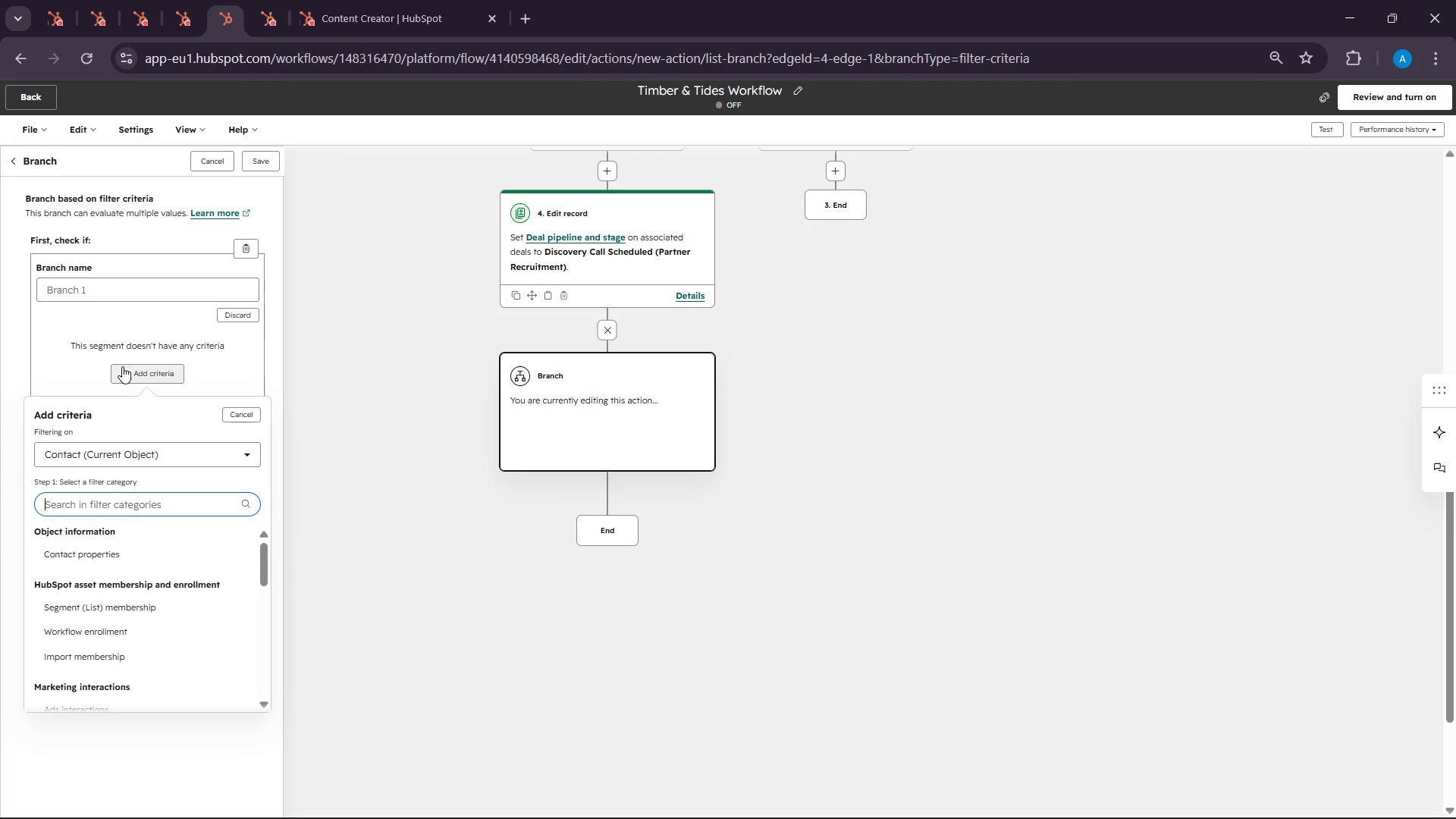 
type(mee)
 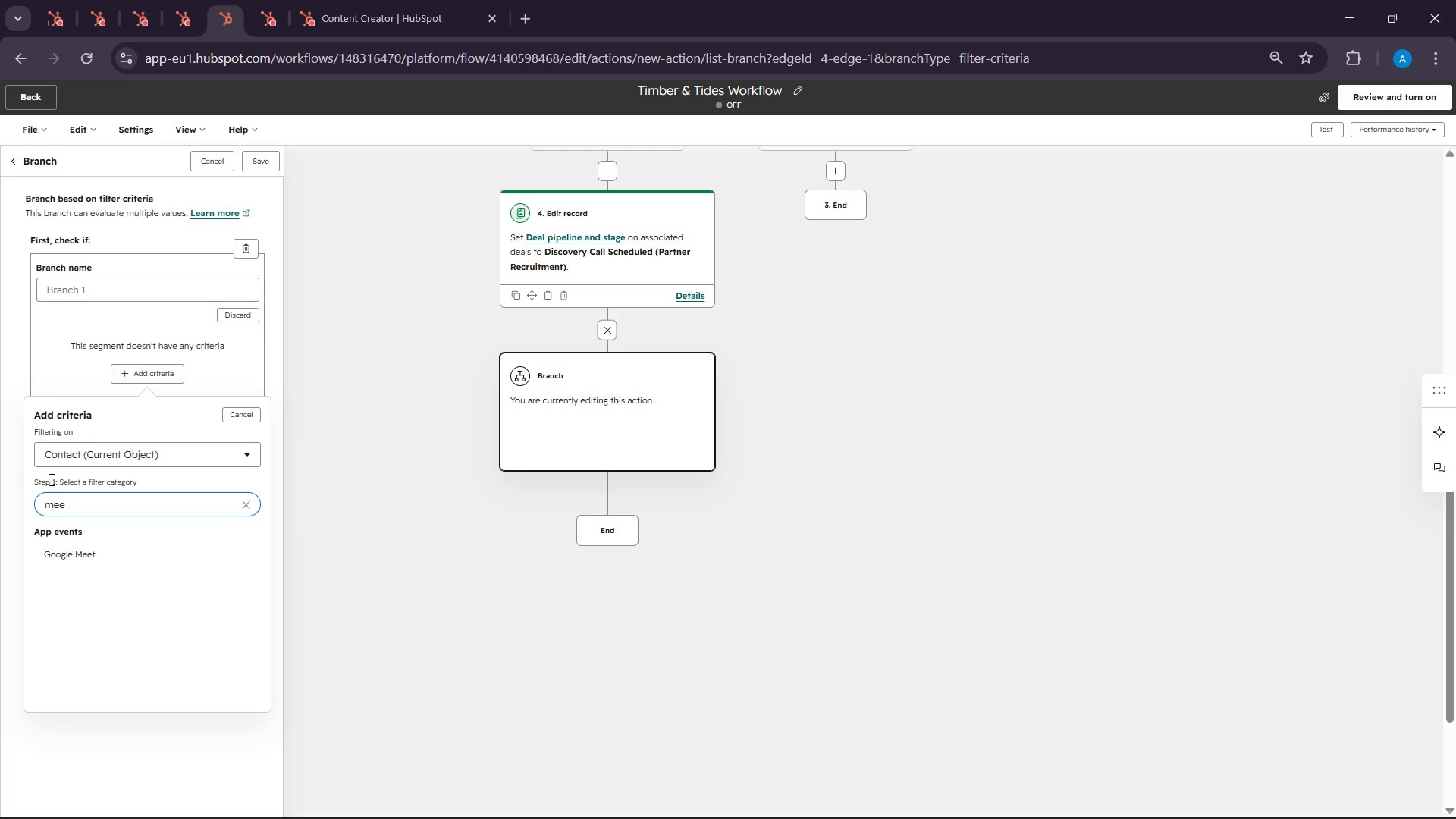 
left_click([73, 557])
 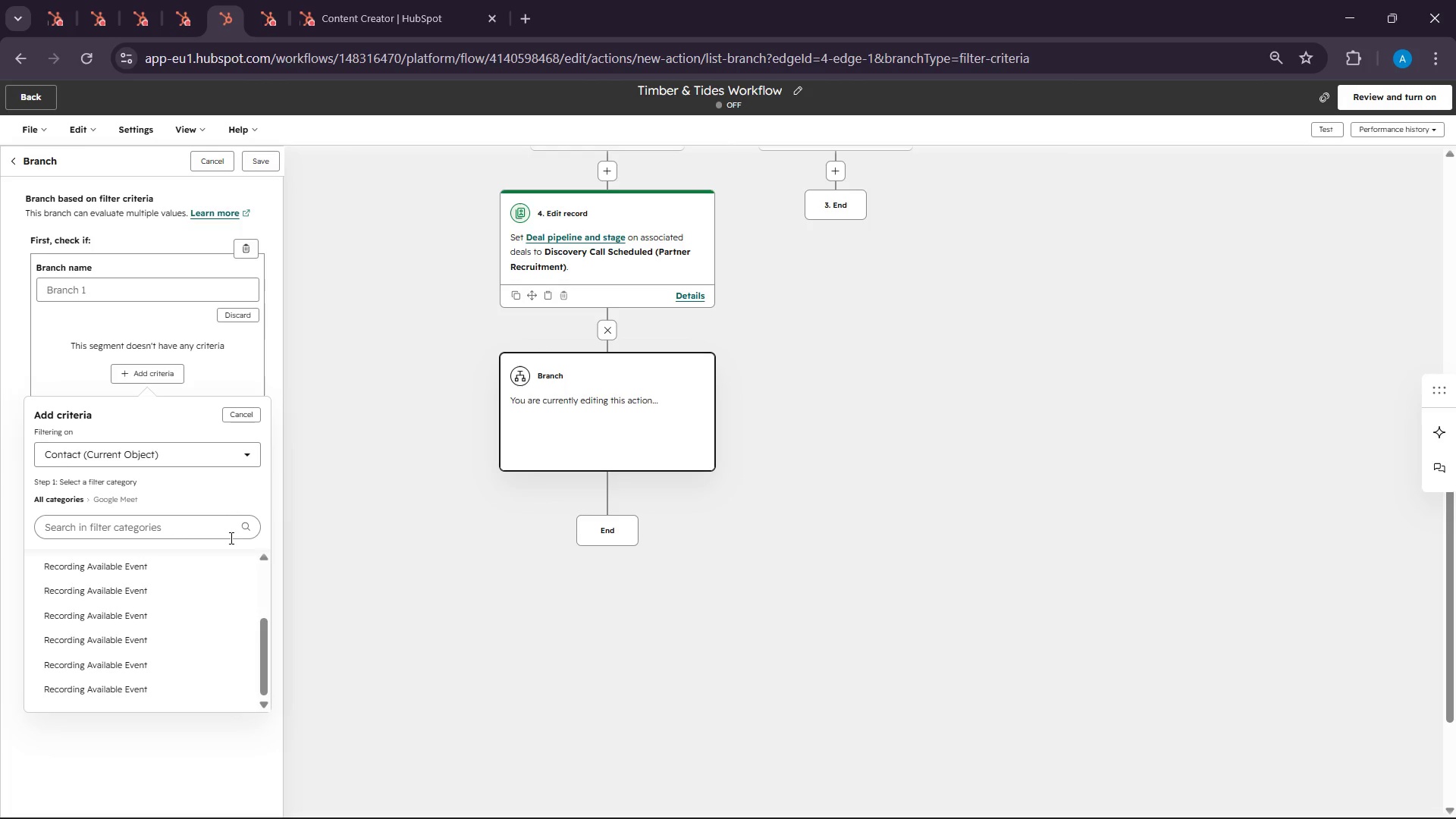 
key(Backspace)
 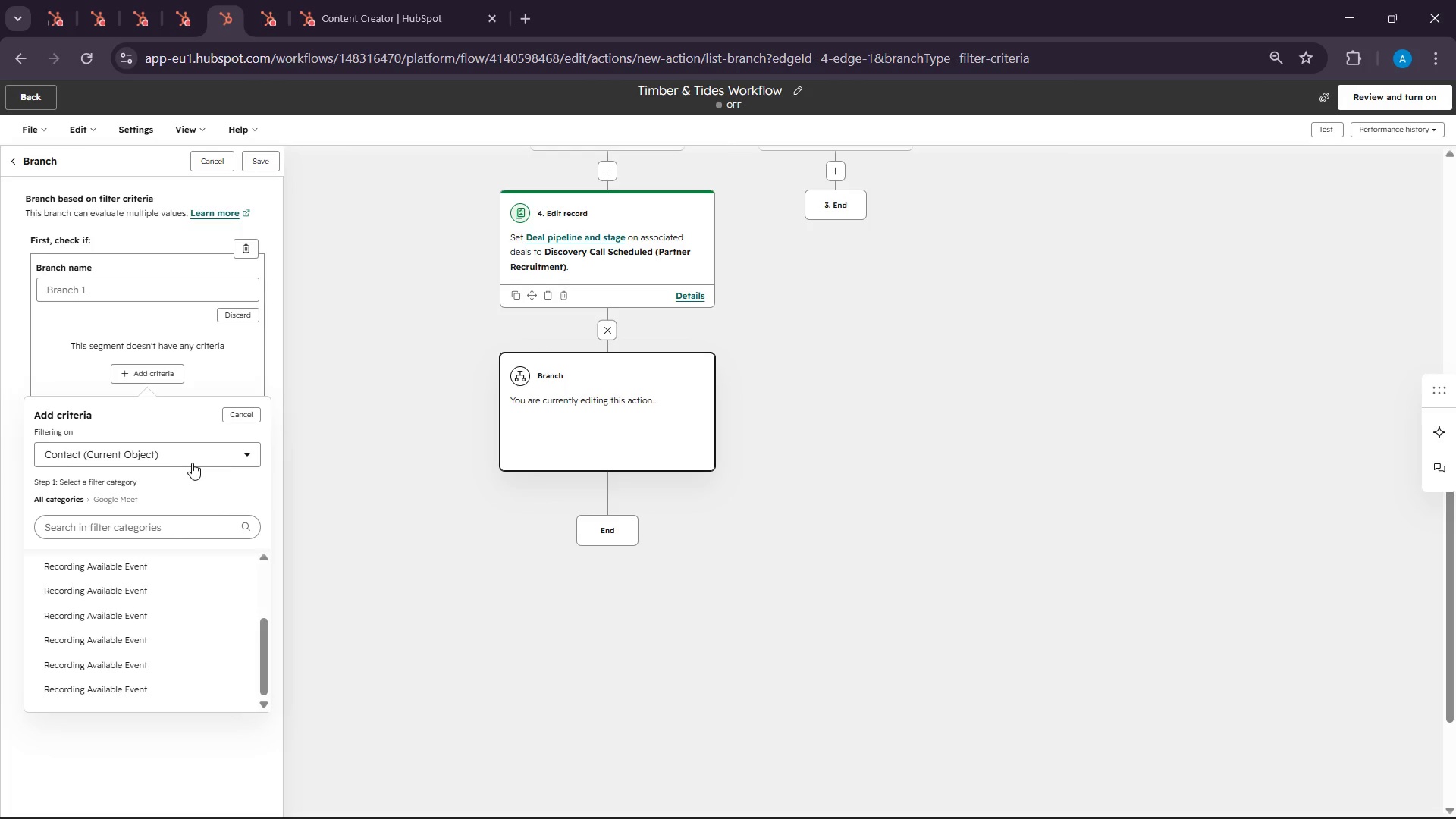 
left_click([192, 463])
 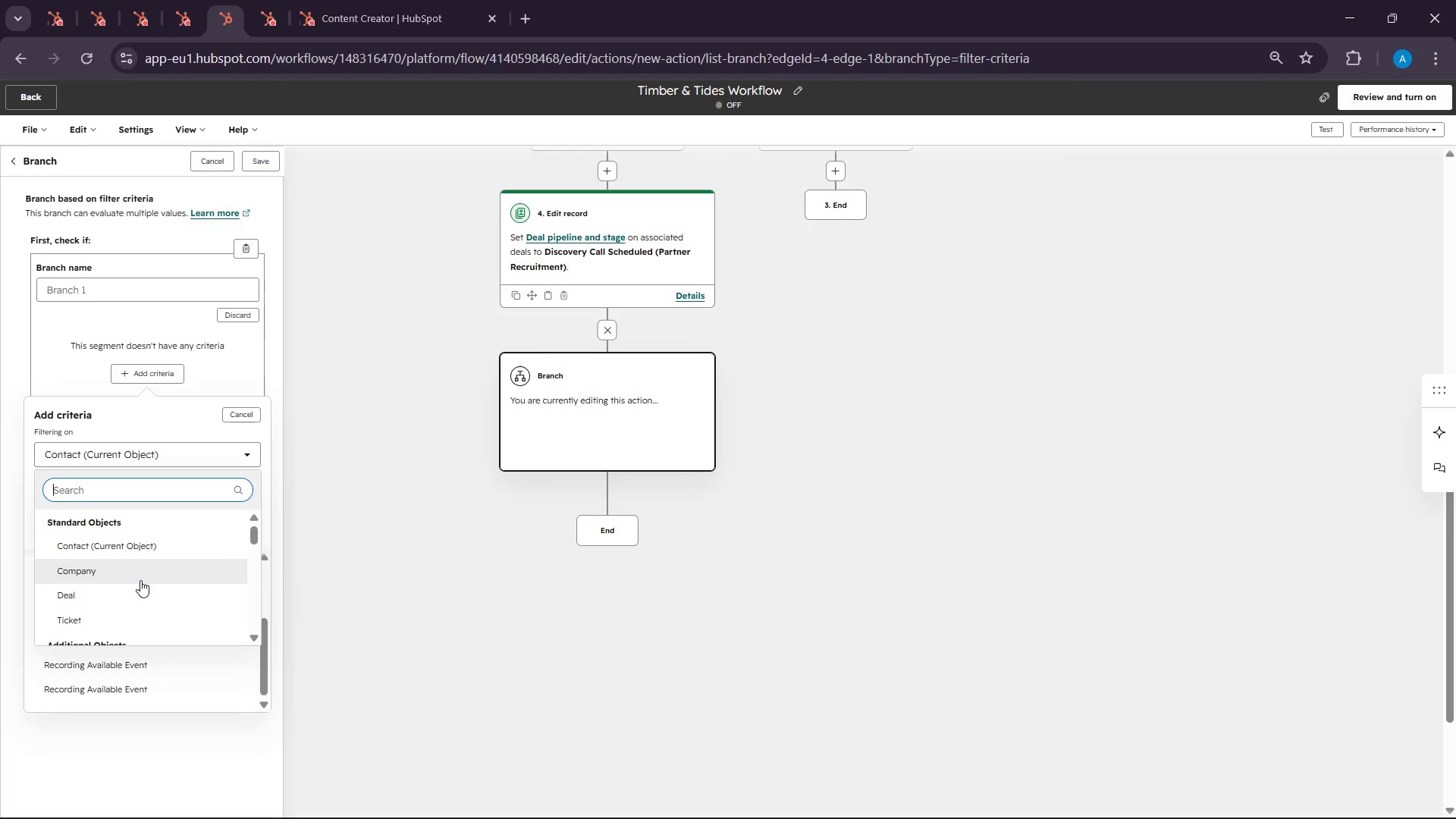 
type(mee)
 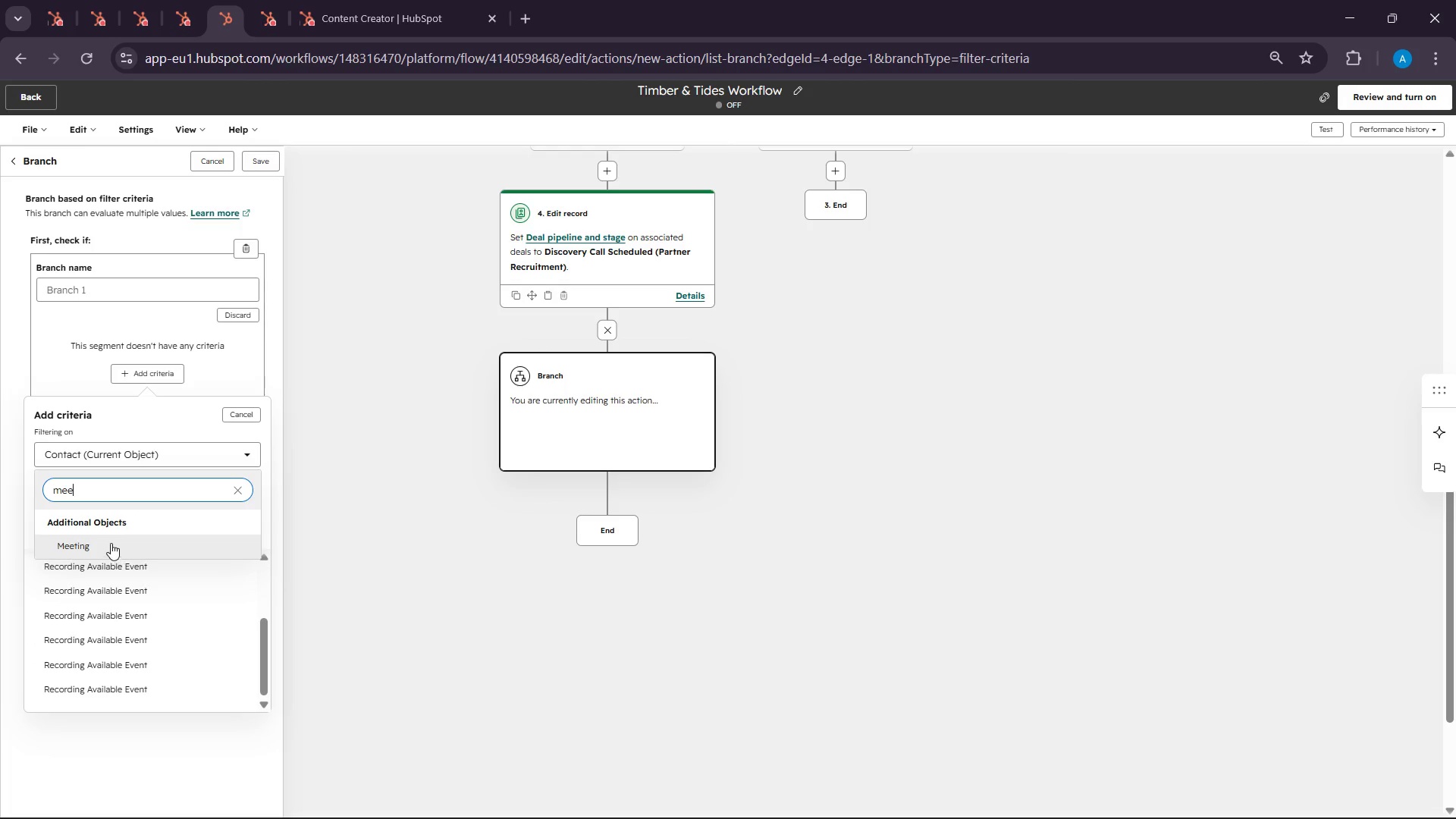 
left_click([111, 543])
 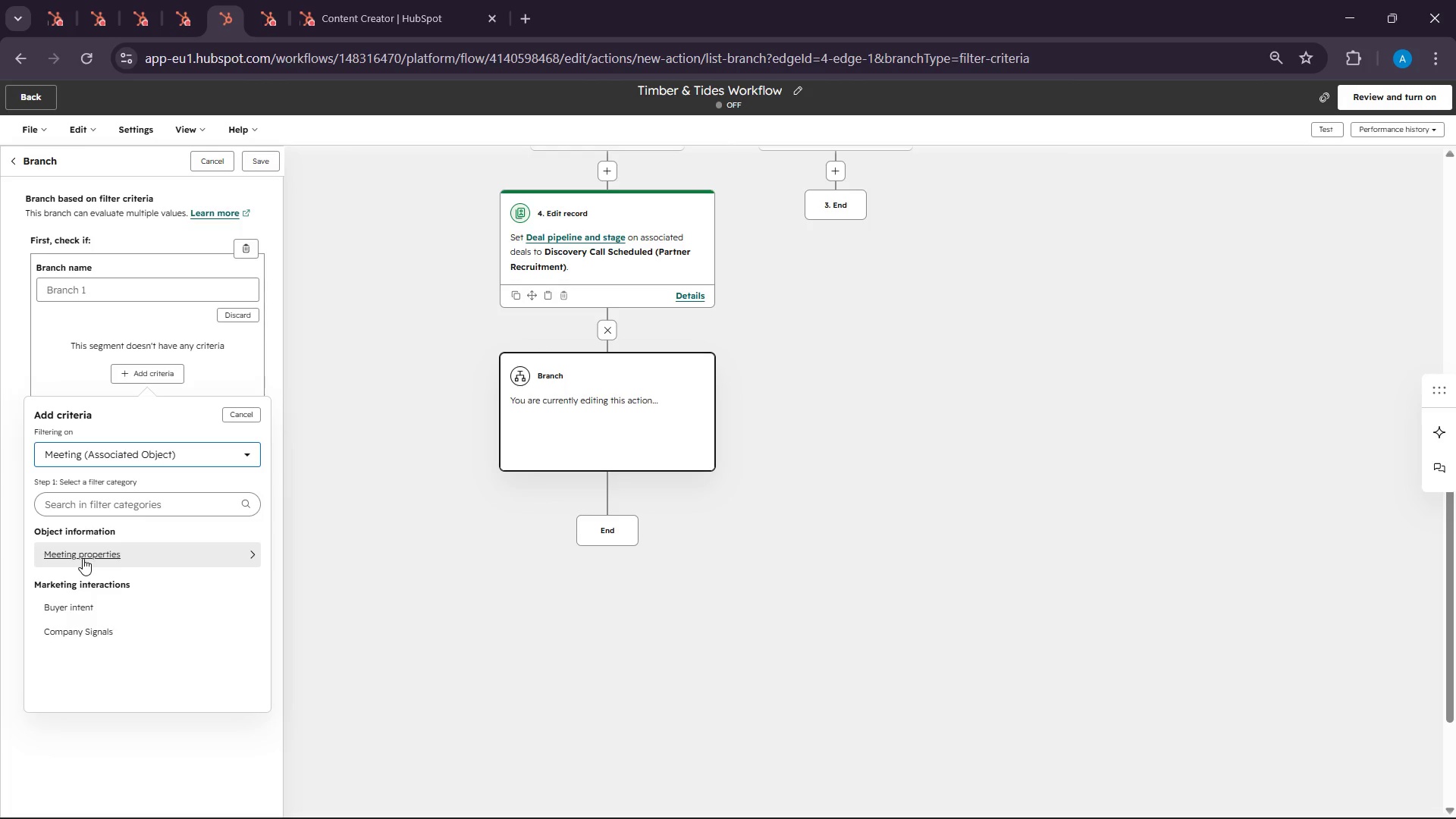 
wait(5.77)
 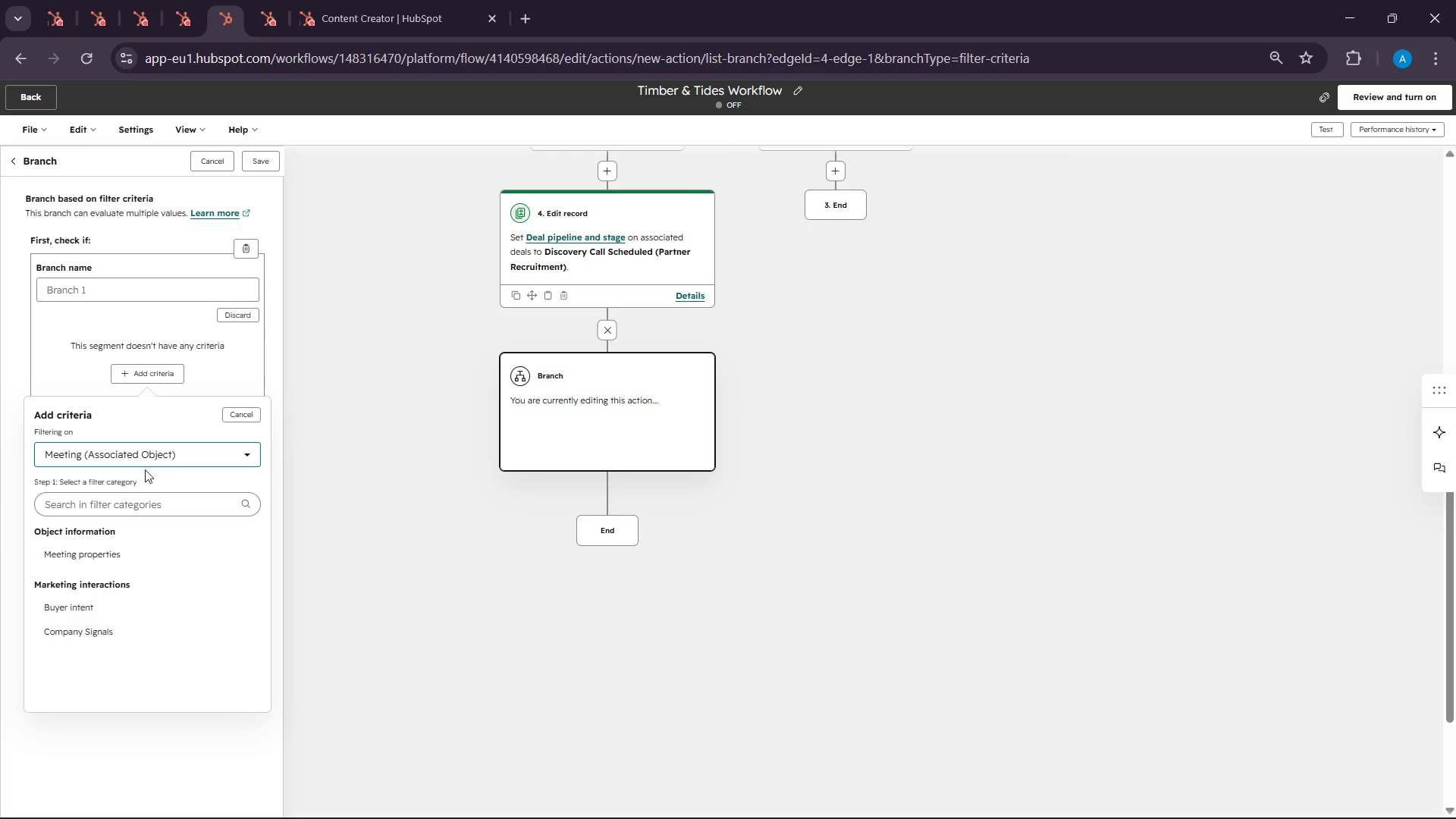 
left_click([83, 558])
 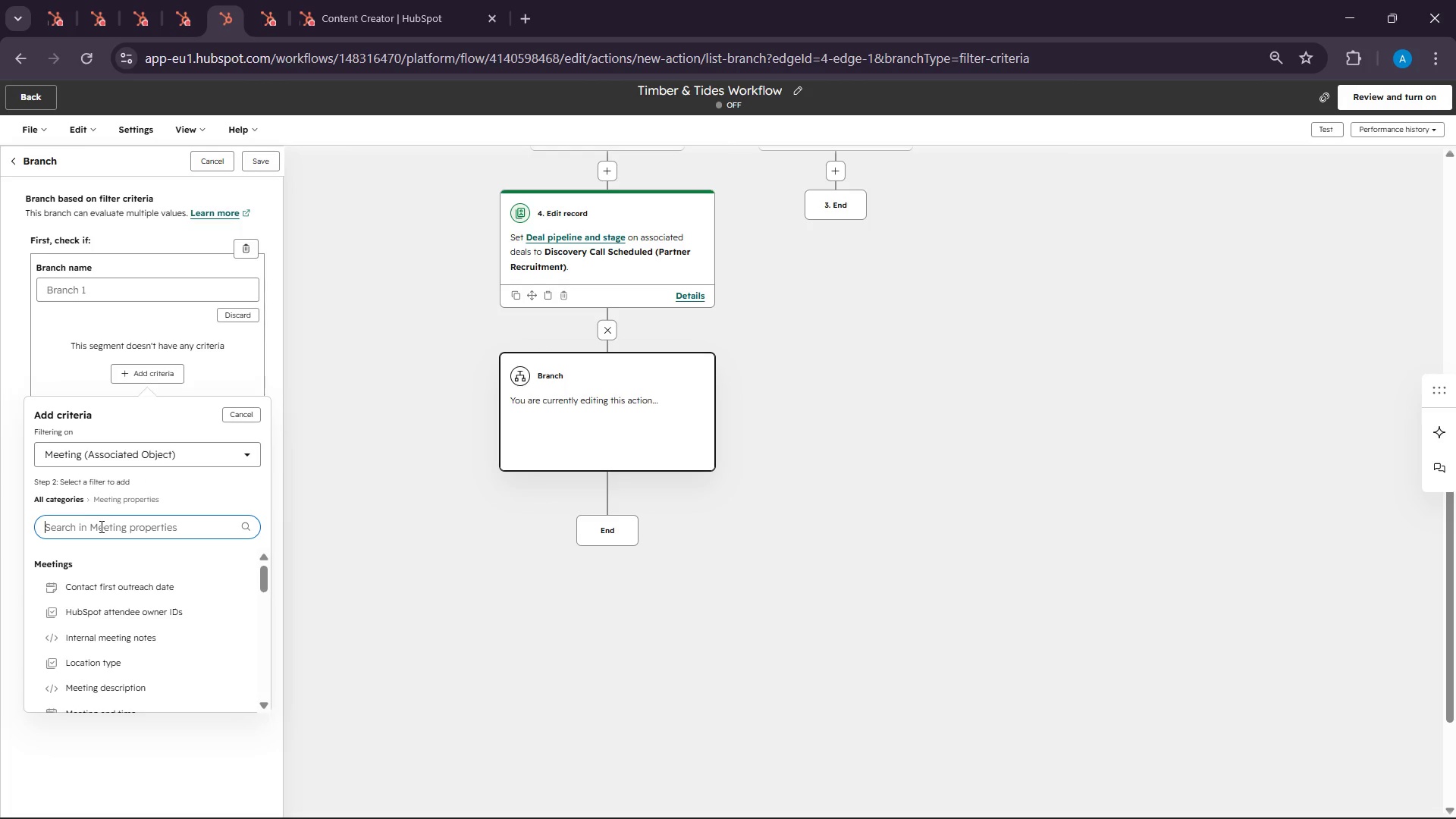 
type(meeting boo)
key(Backspace)
key(Backspace)
key(Backspace)
key(Backspace)
 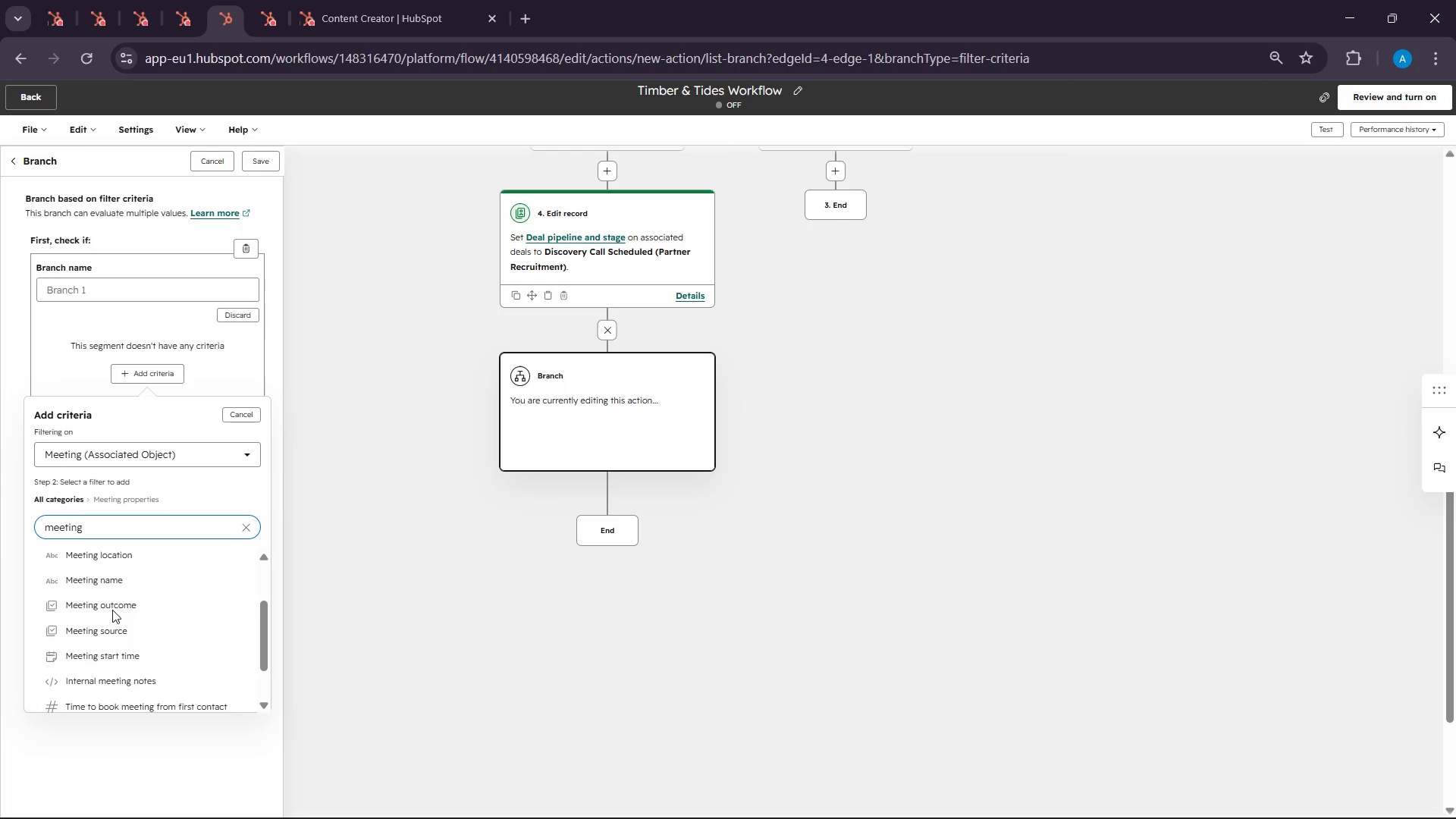 
wait(9.17)
 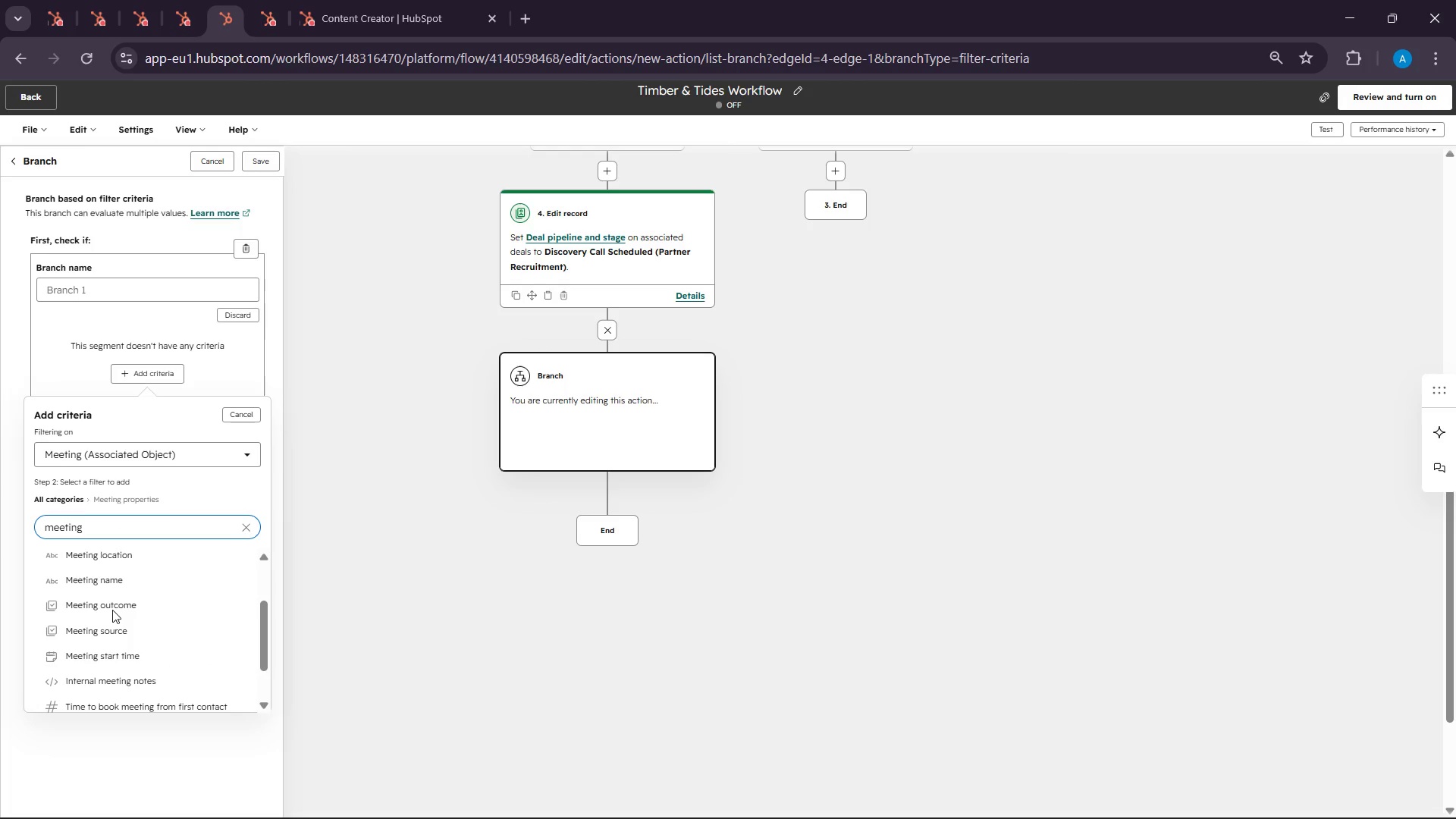 
hold_key(key=Backspace, duration=0.94)
 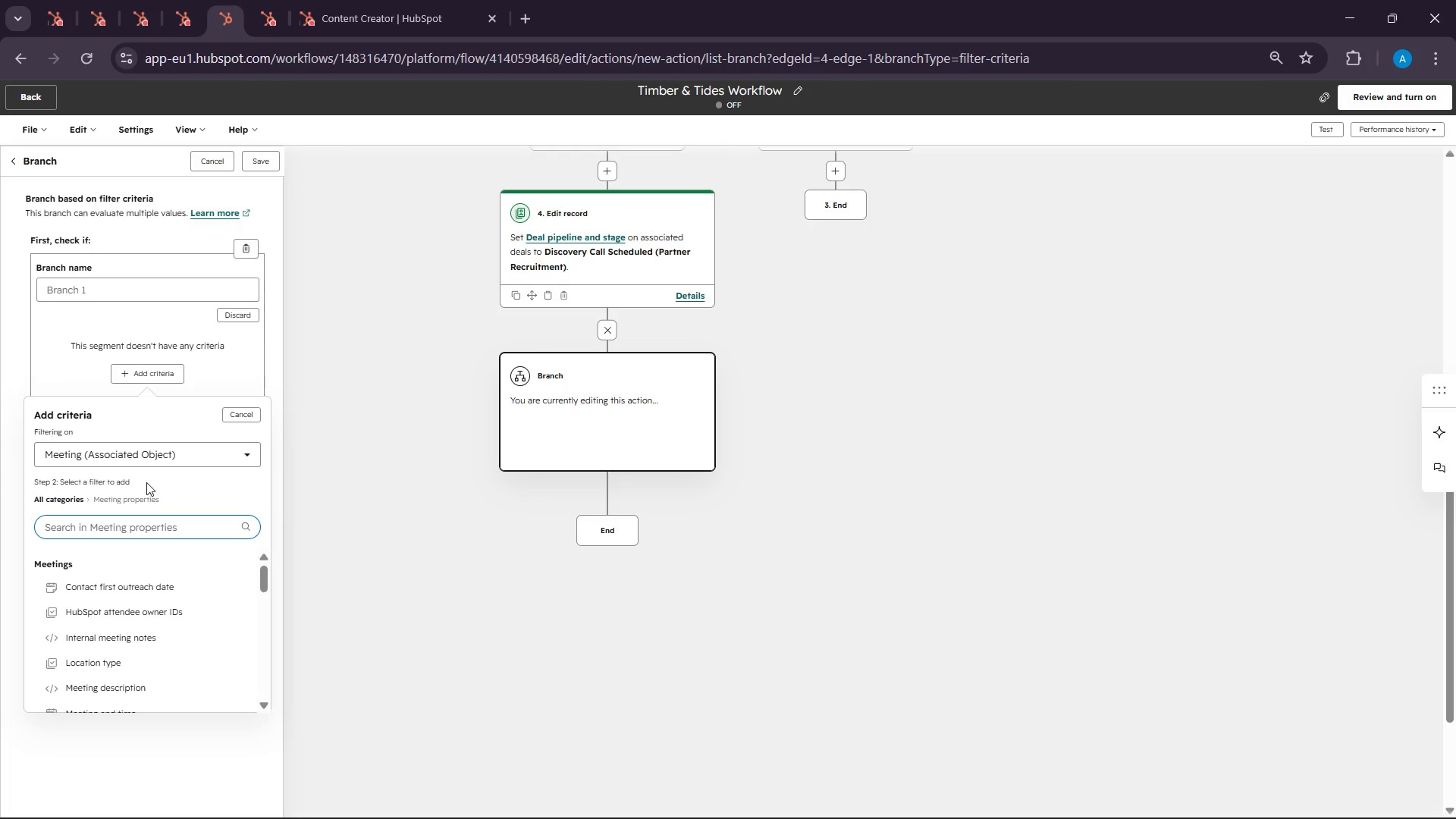 
left_click([171, 443])
 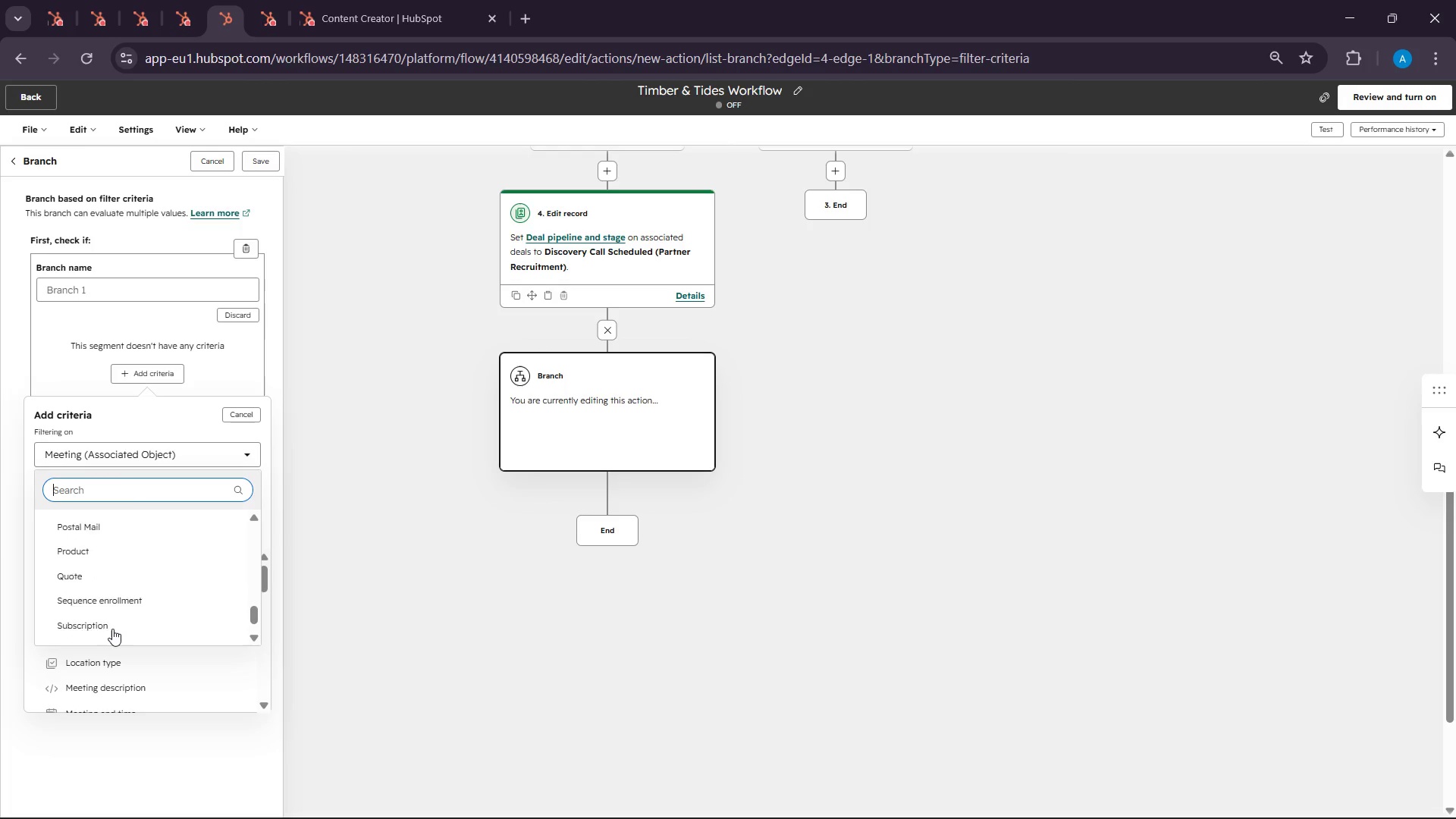 
type(cont)
 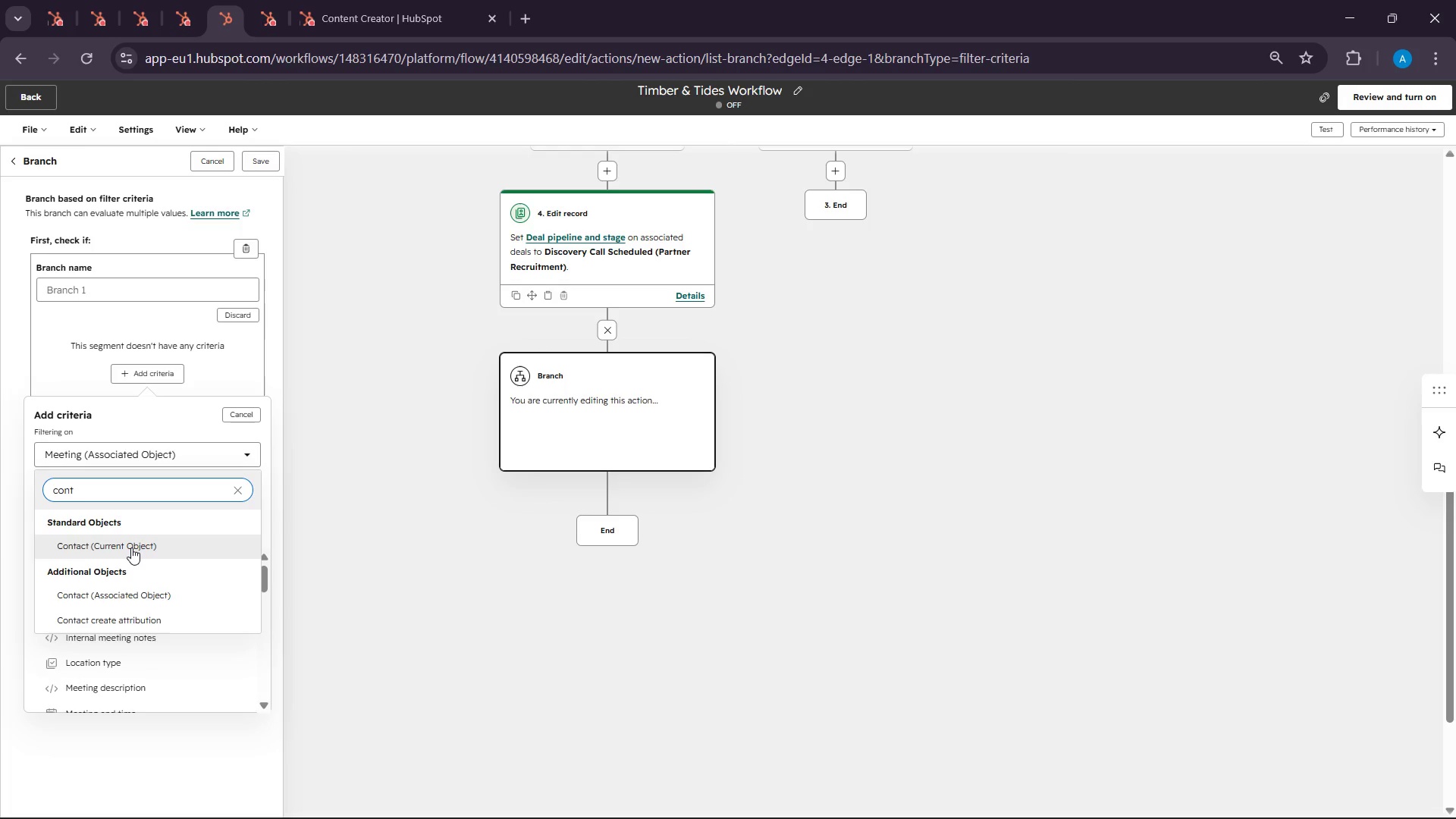 
left_click([131, 548])
 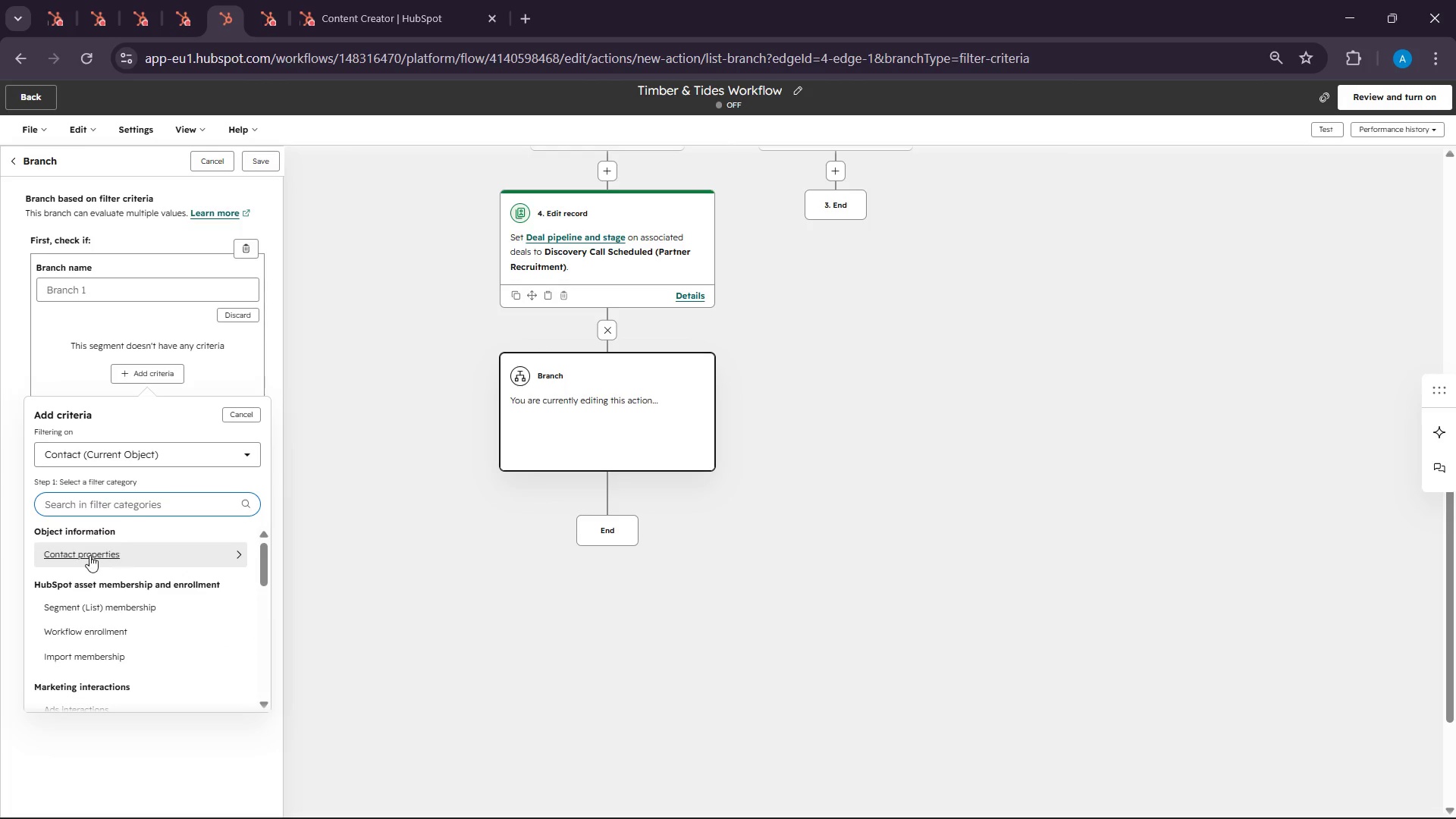 
left_click([89, 555])
 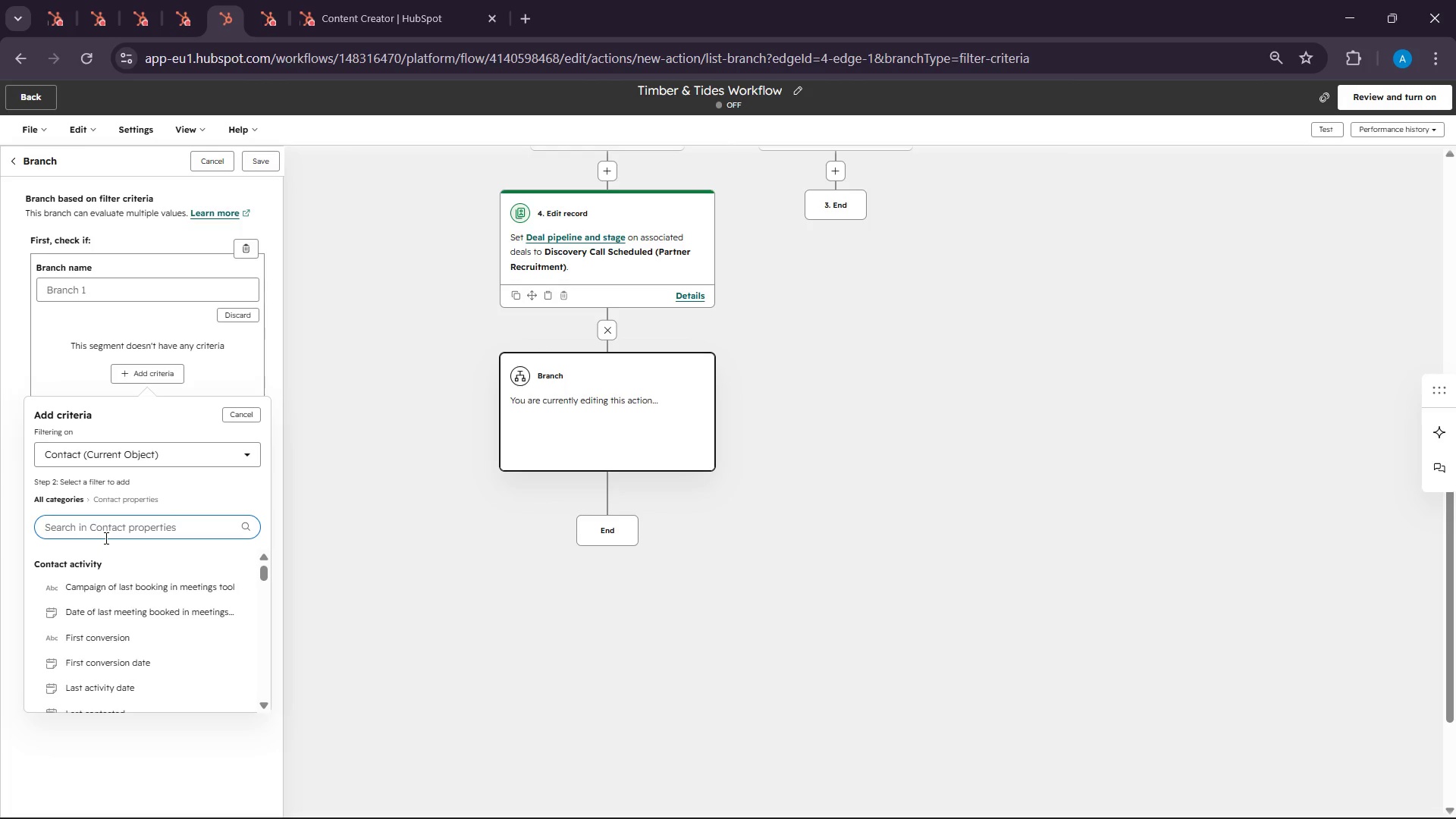 
type(meetin)
 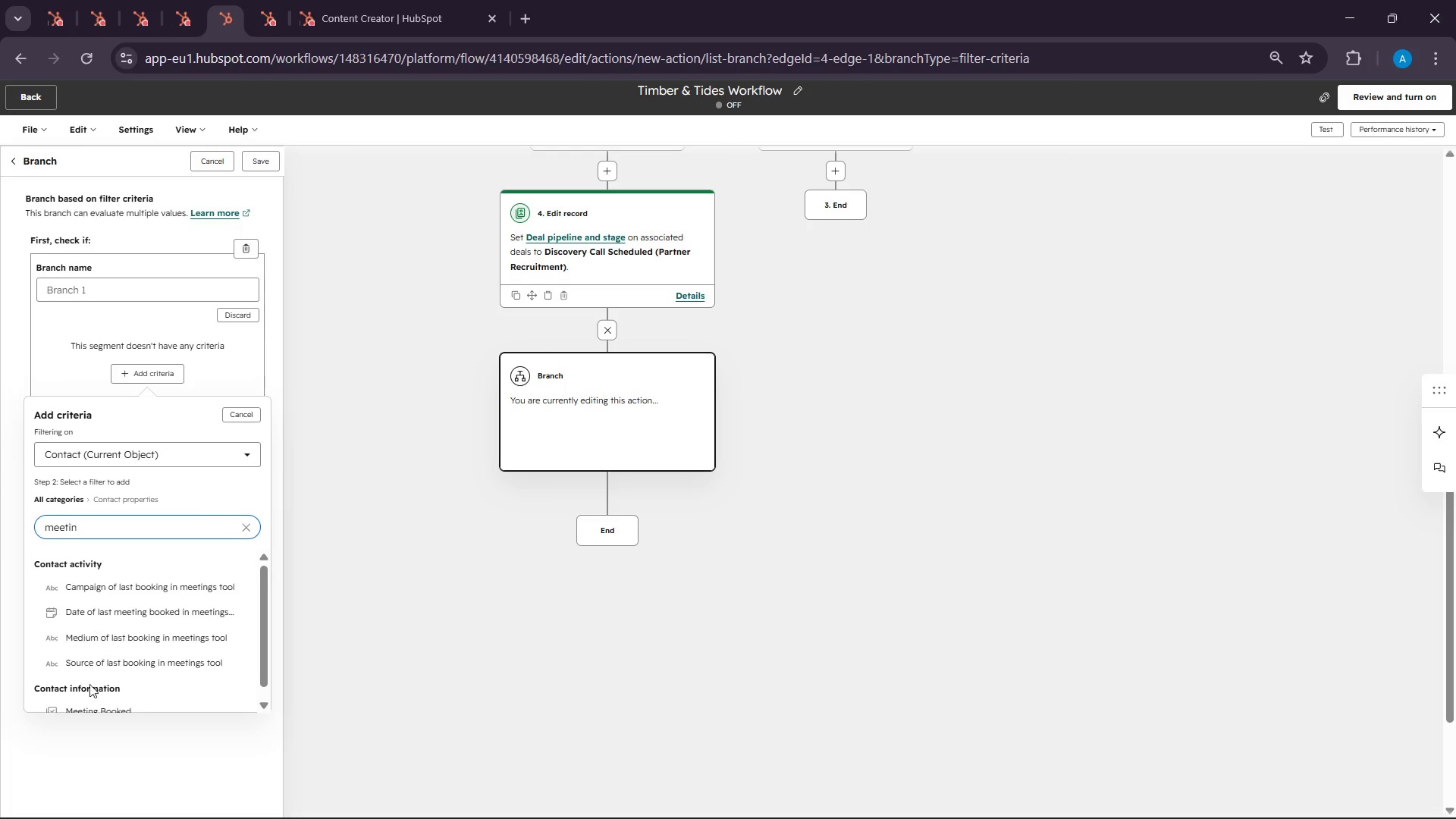 
left_click([105, 702])
 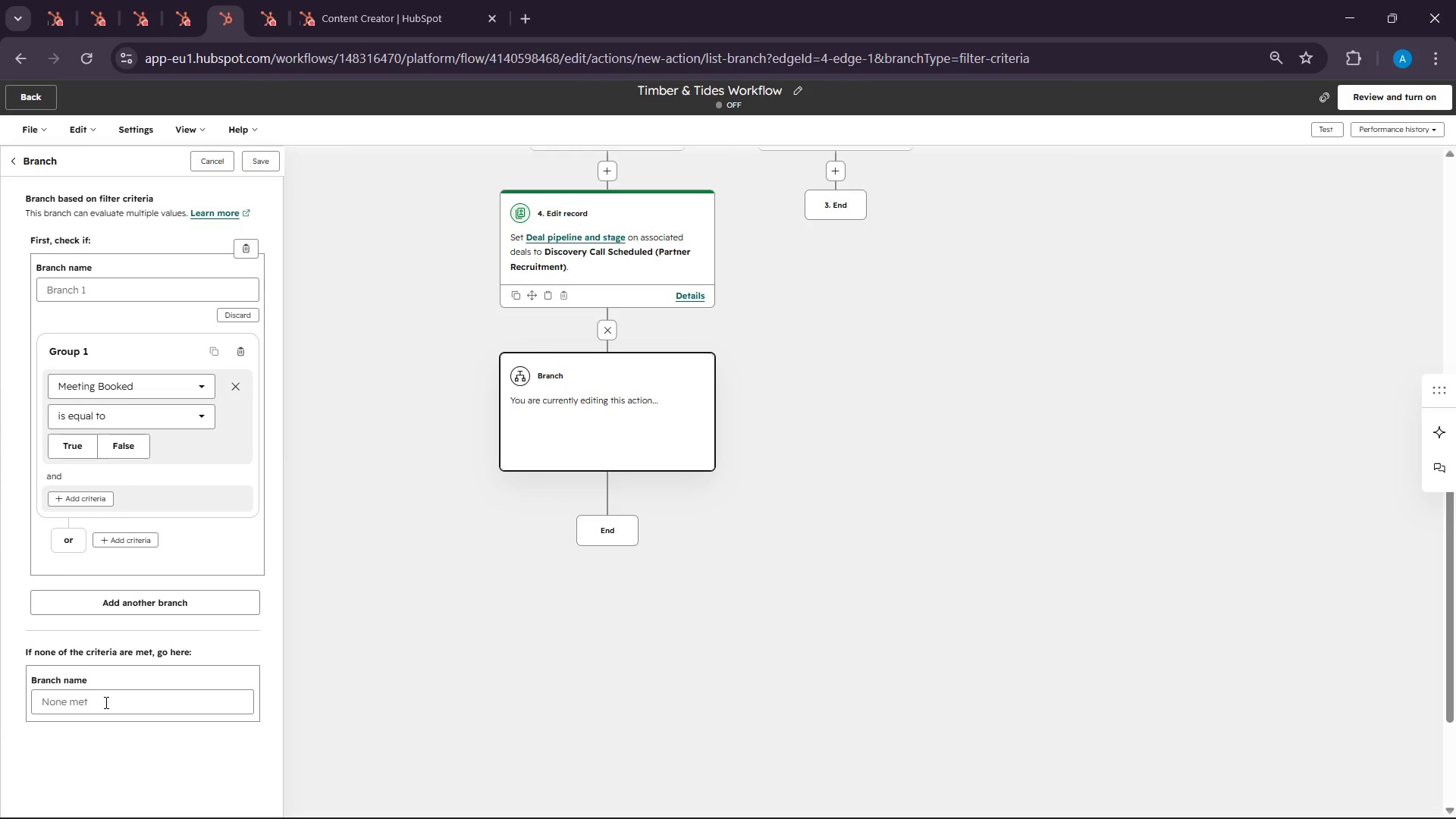 
wait(7.67)
 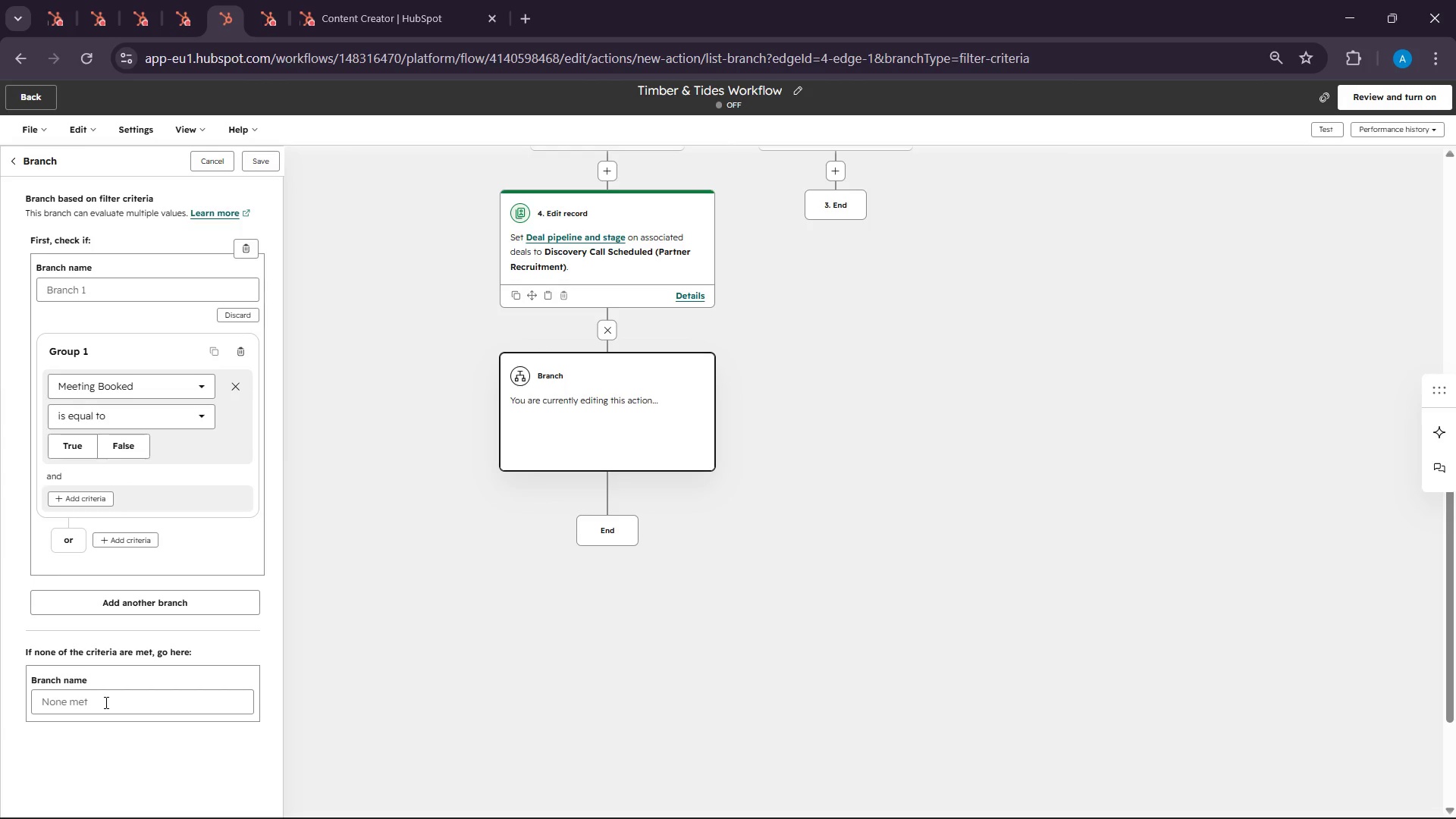 
left_click([78, 452])
 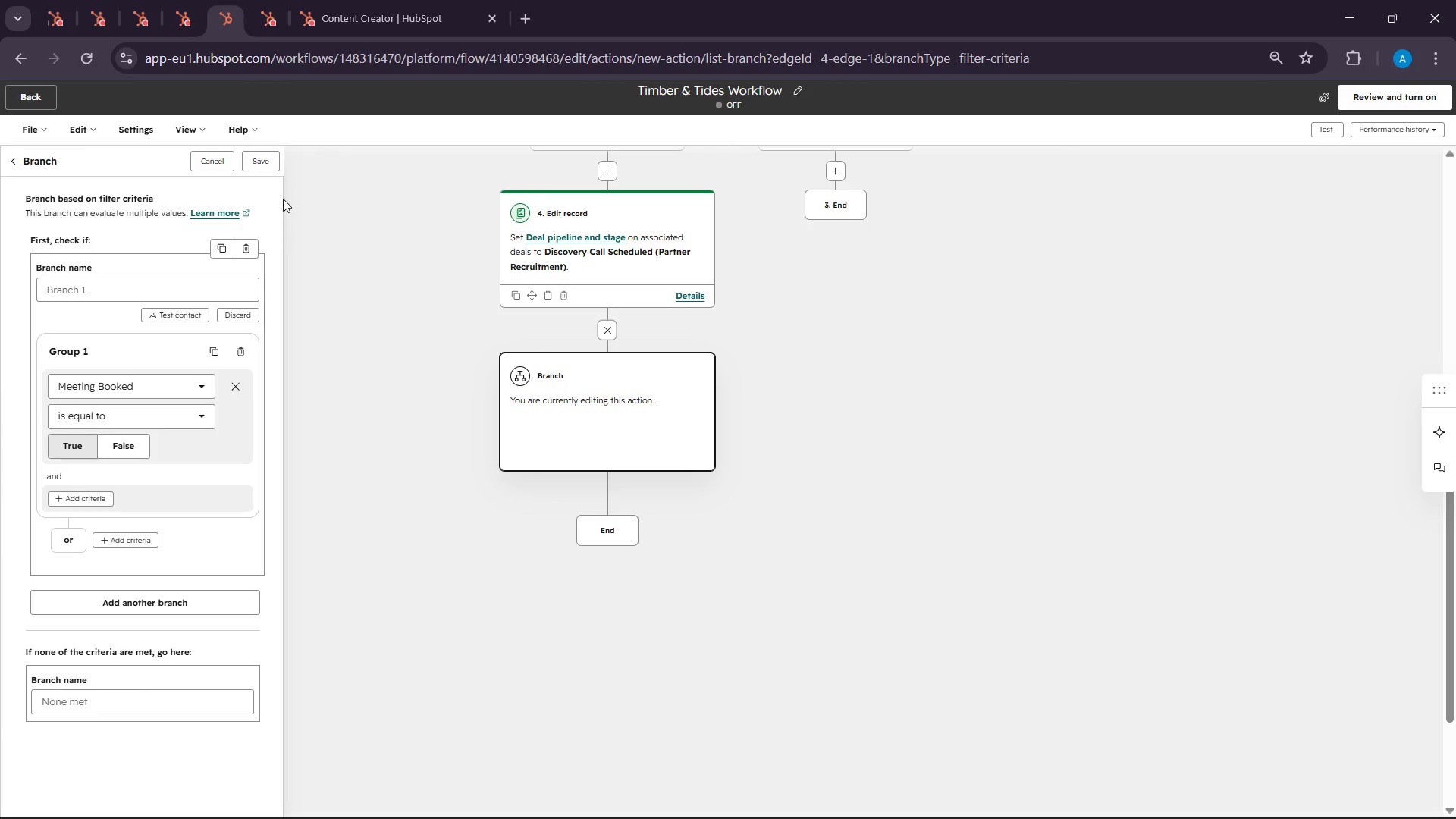 
wait(5.39)
 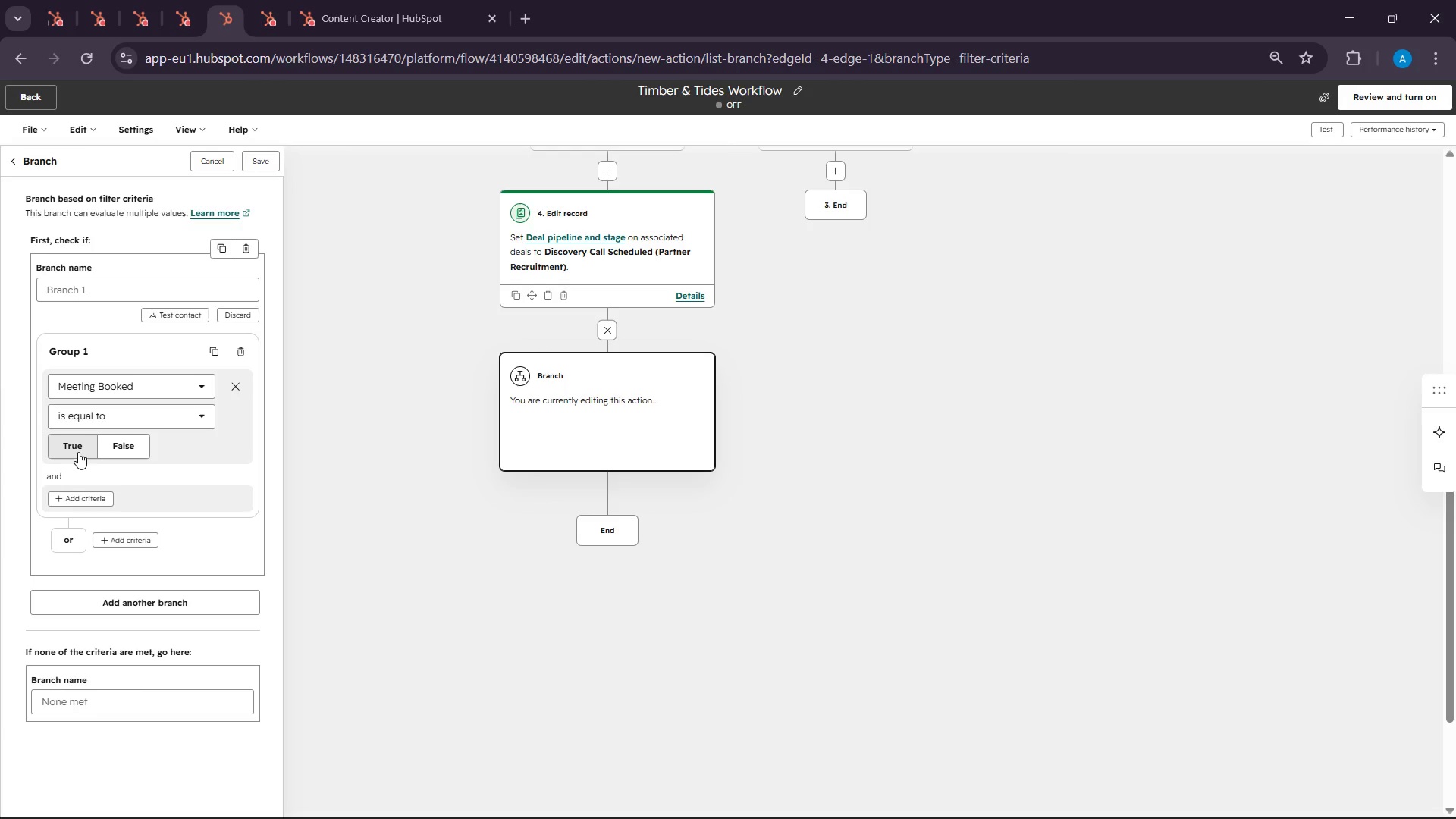 
left_click([272, 155])
 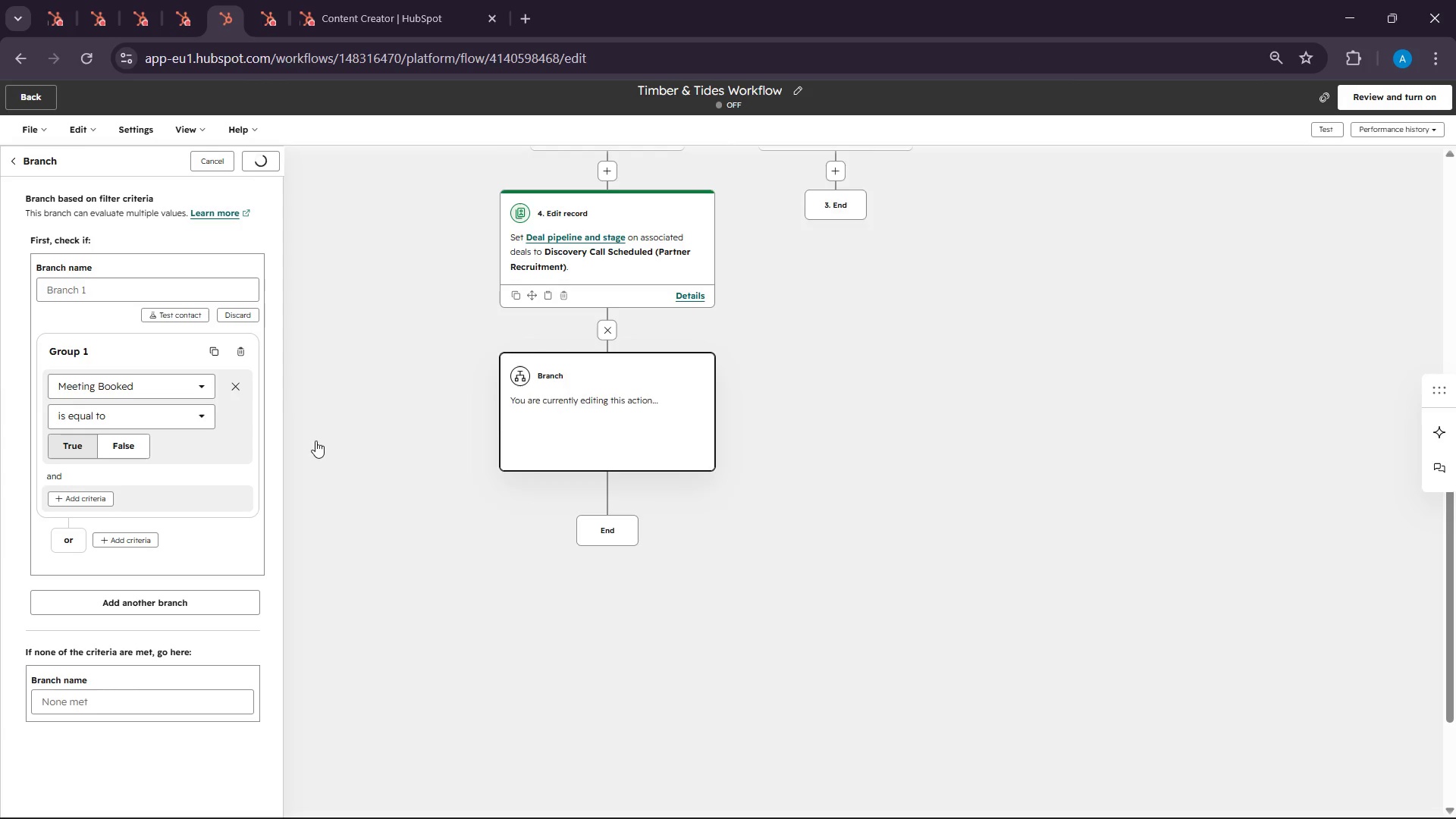 
left_click([598, 428])
 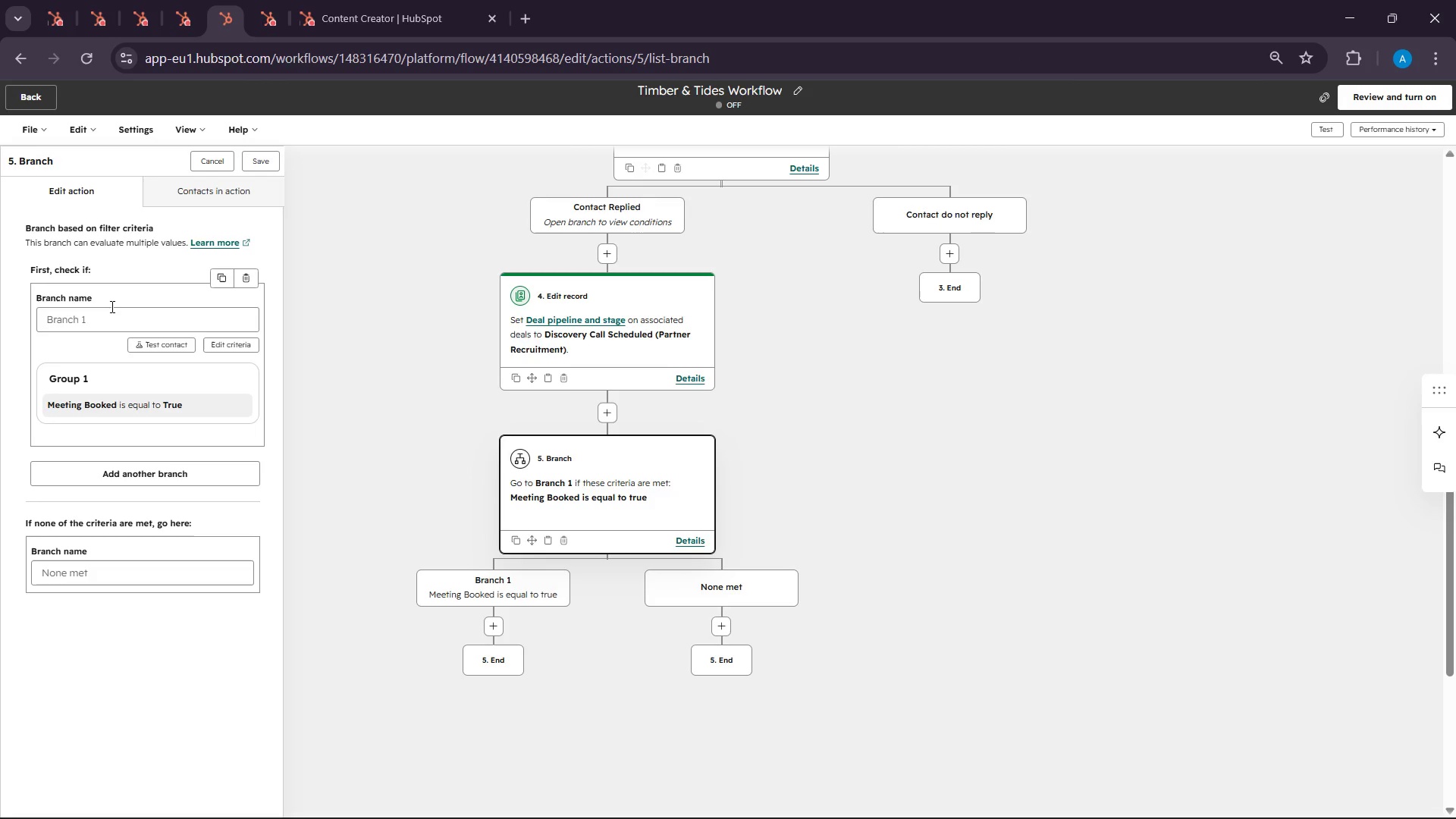 
double_click([97, 308])
 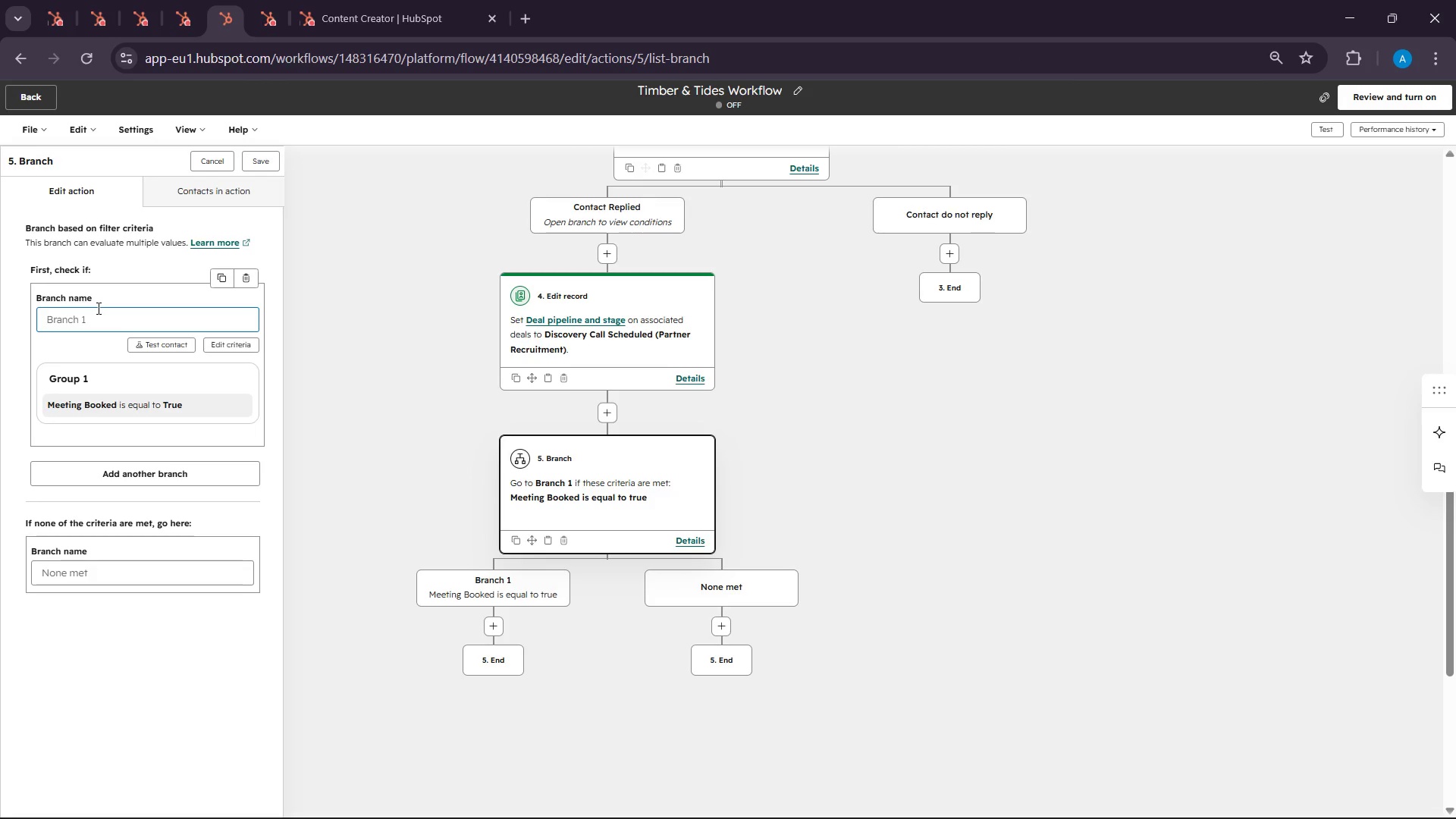 
type(Meeting Booked )
 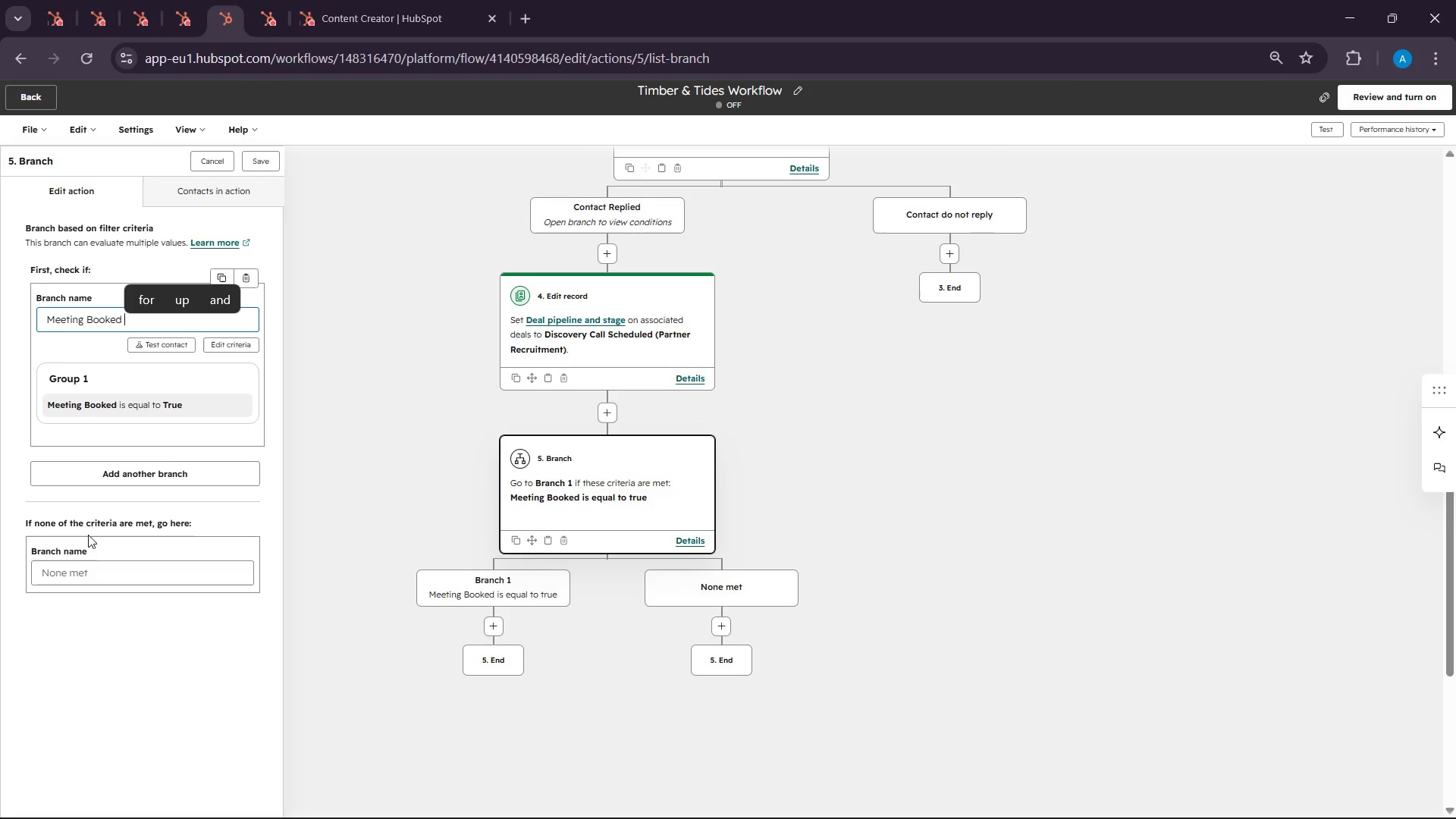 
left_click([78, 566])
 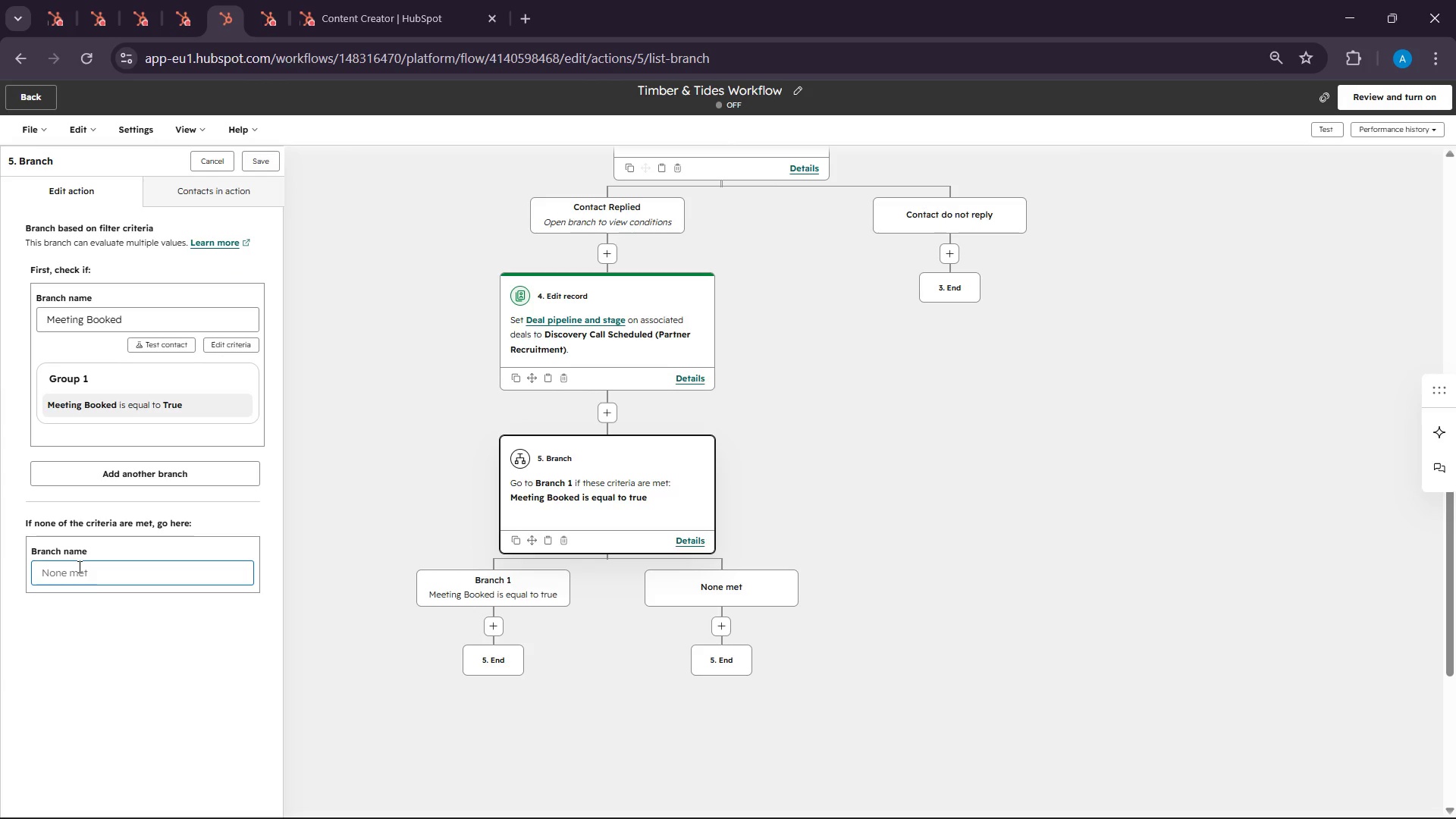 
type(Meetin )
key(Backspace)
type(g nor)
key(Backspace)
type(t Booked)
 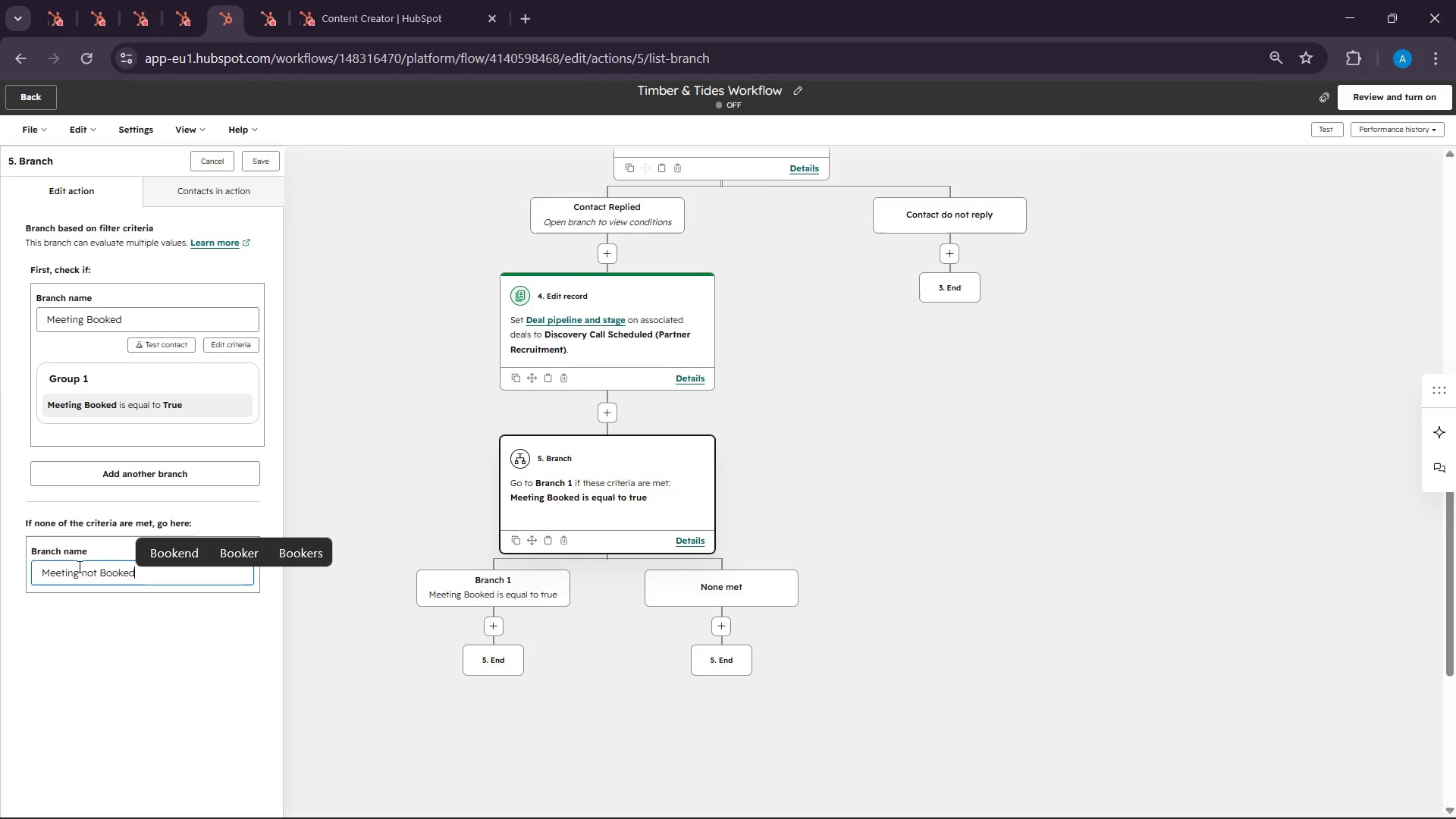 
key(Enter)
 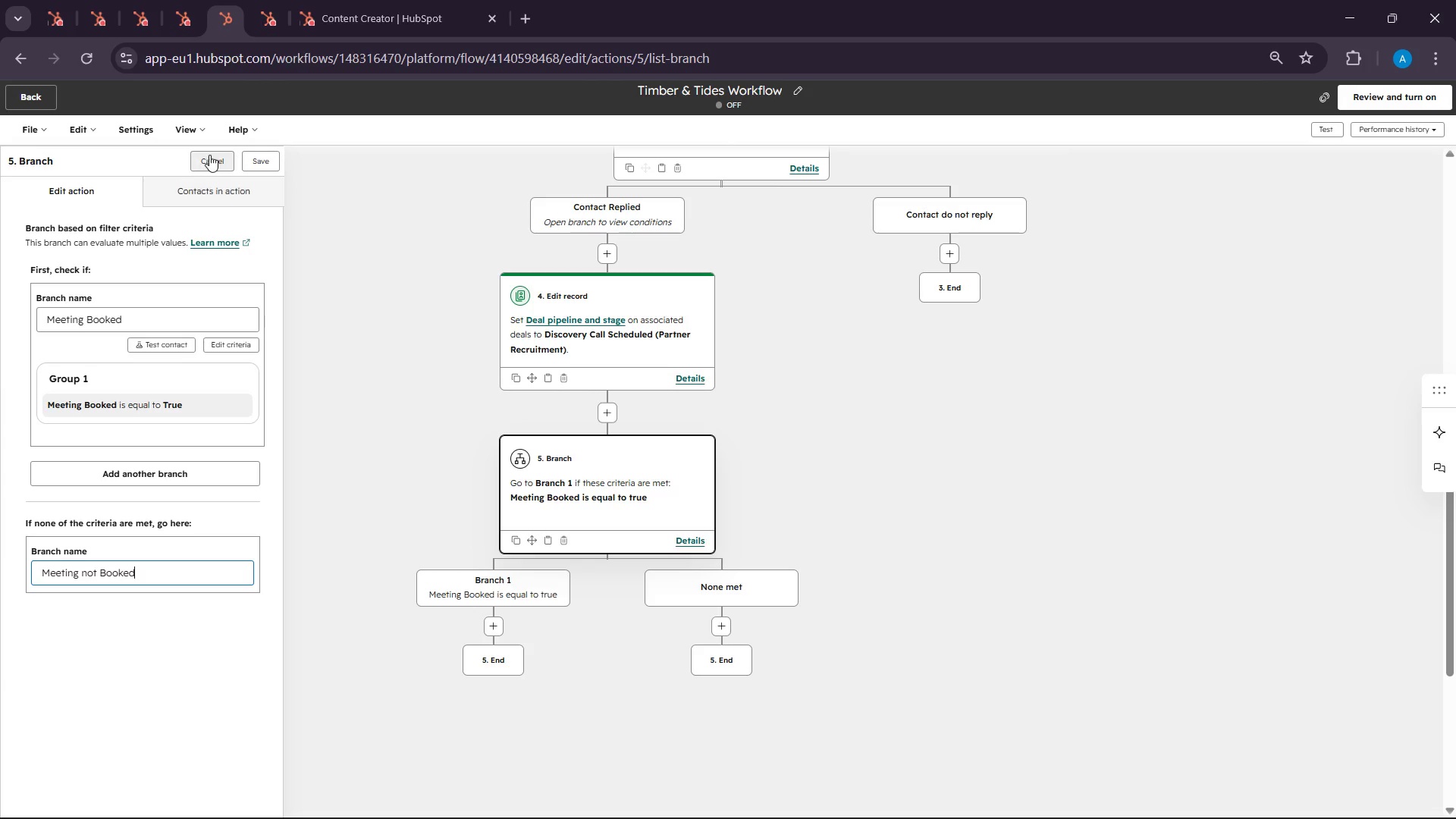 
left_click([250, 159])
 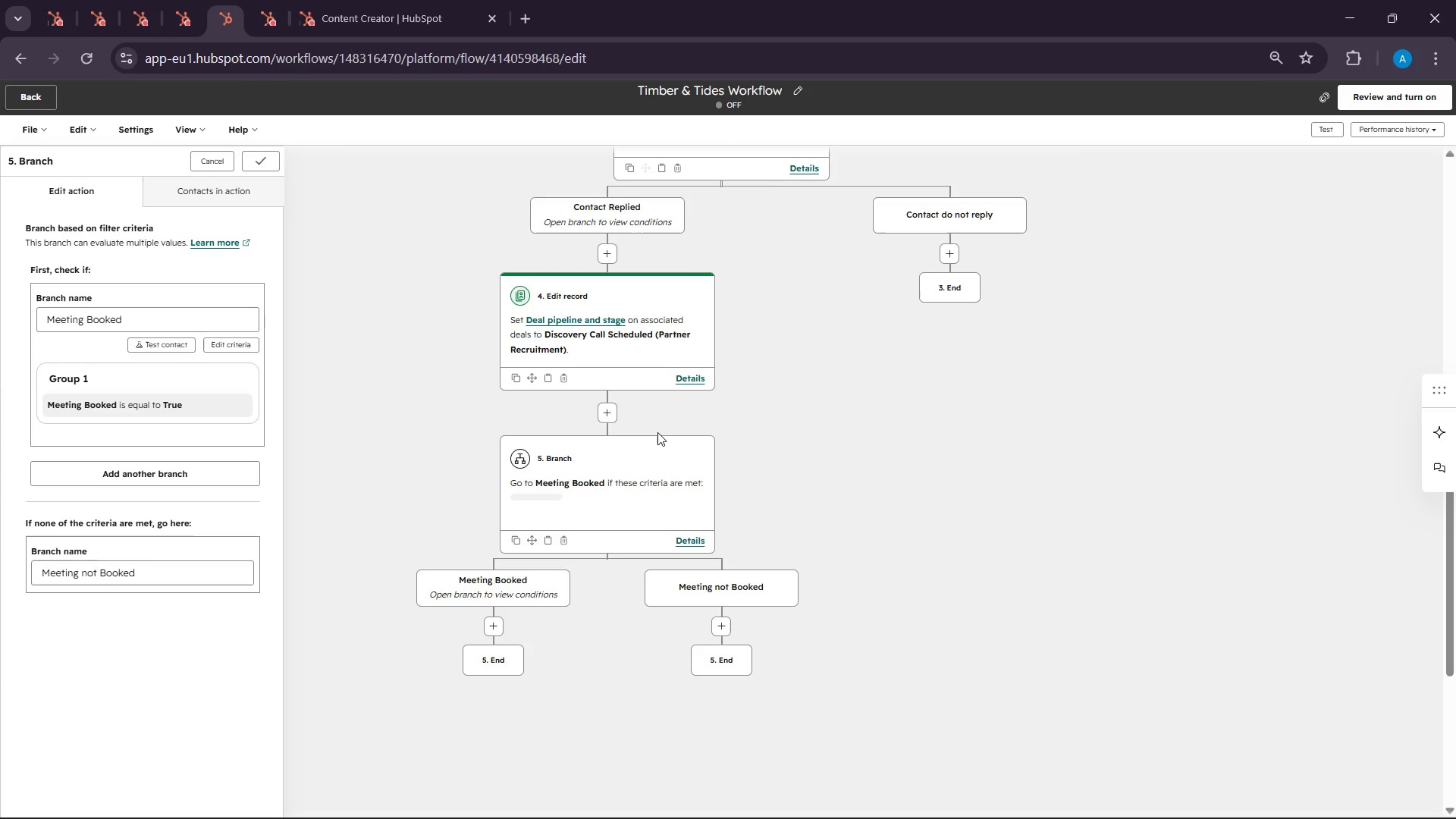 
scroll: coordinate [657, 432], scroll_direction: down, amount: 2.0
 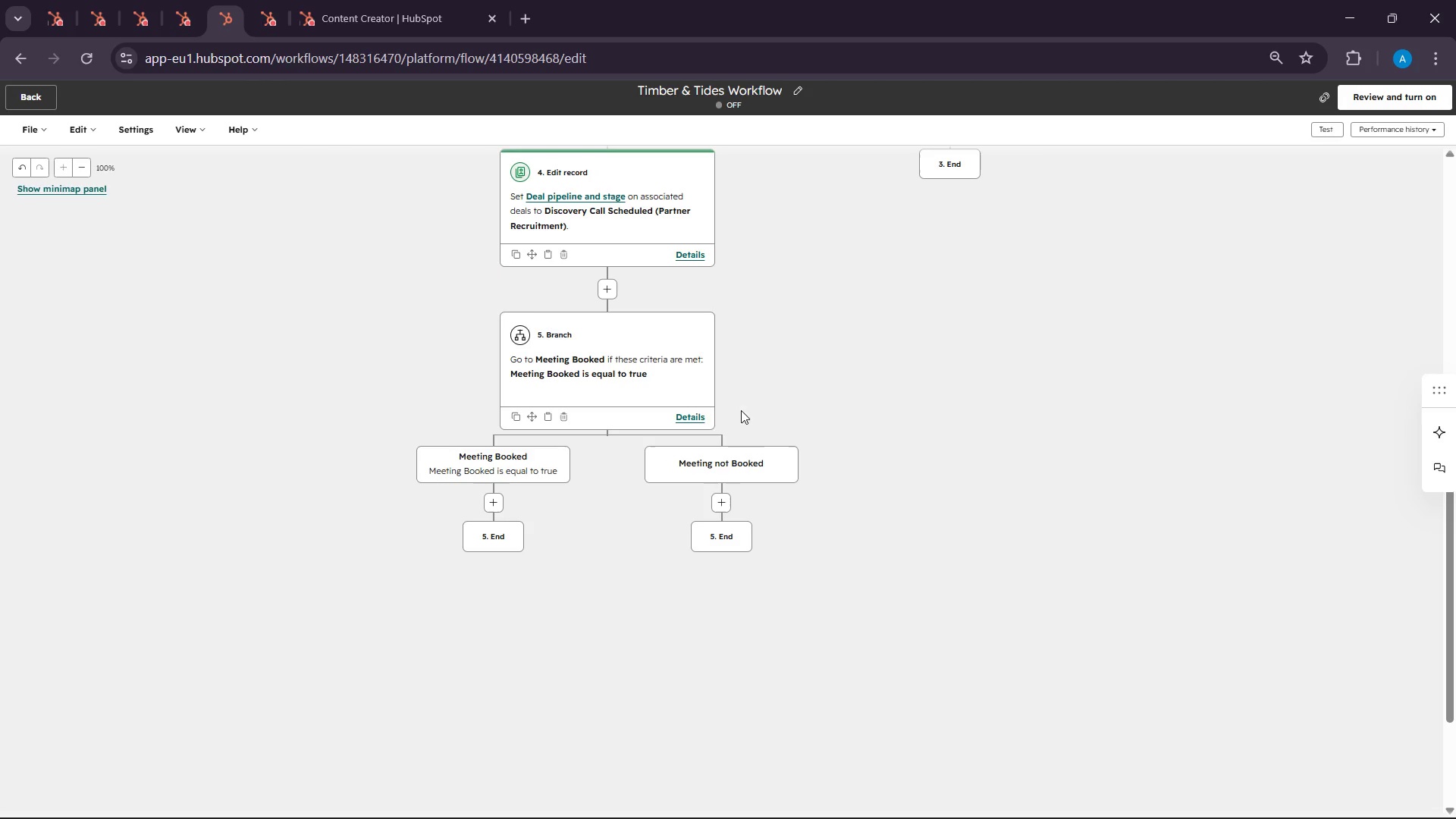 
left_click([628, 386])
 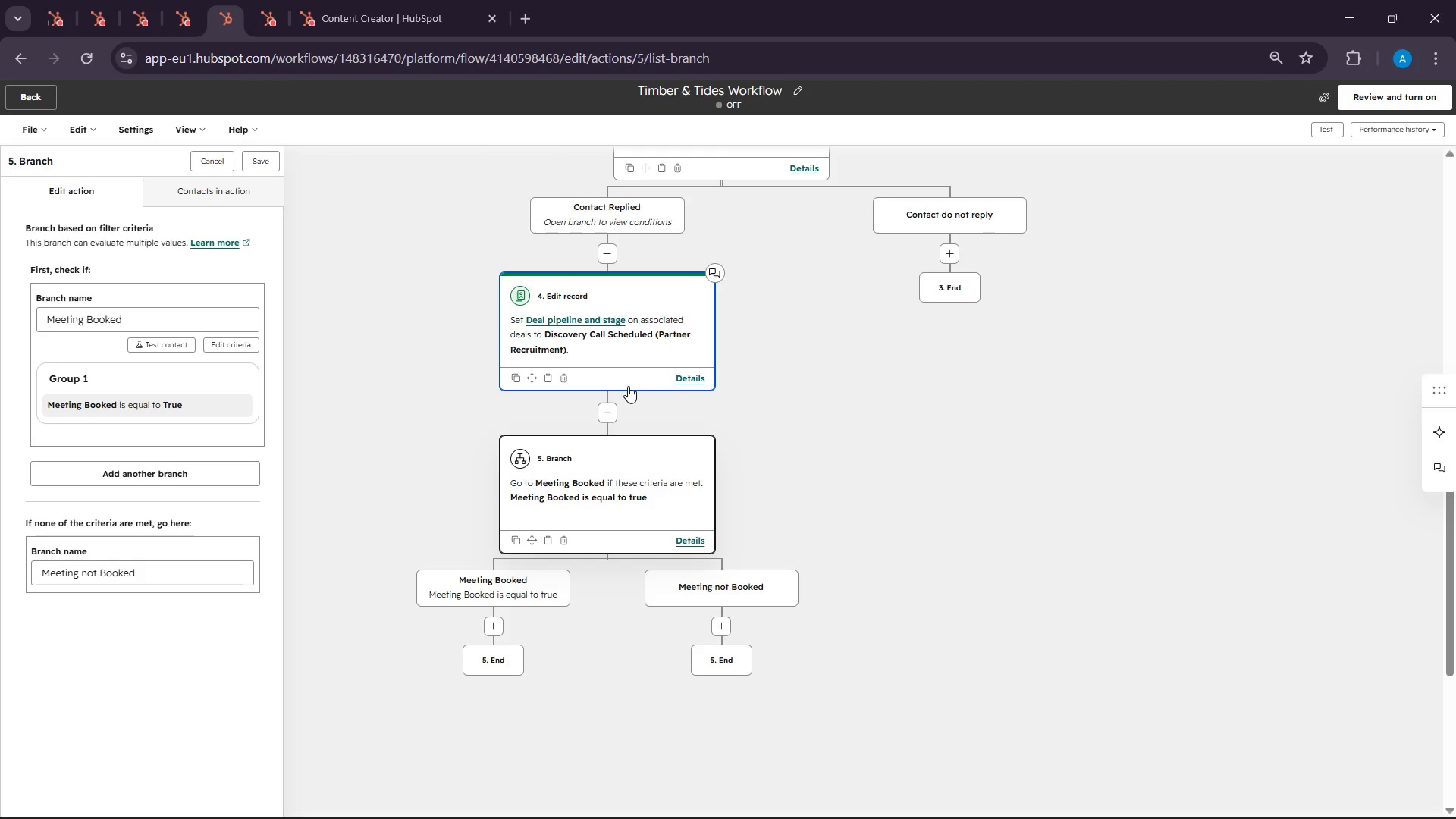 
scroll: coordinate [626, 386], scroll_direction: down, amount: 1.0
 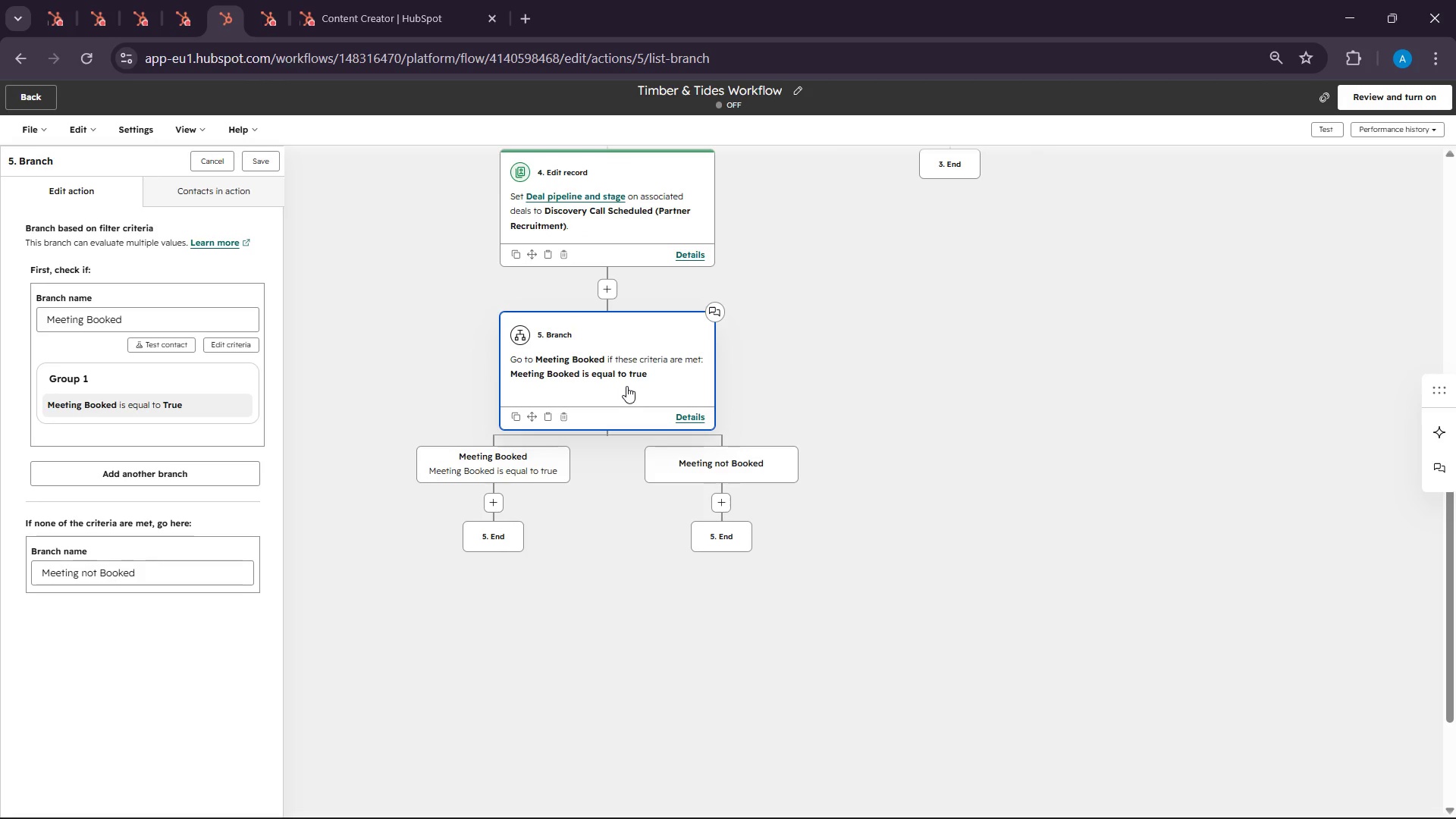 
scroll: coordinate [626, 386], scroll_direction: up, amount: 1.0
 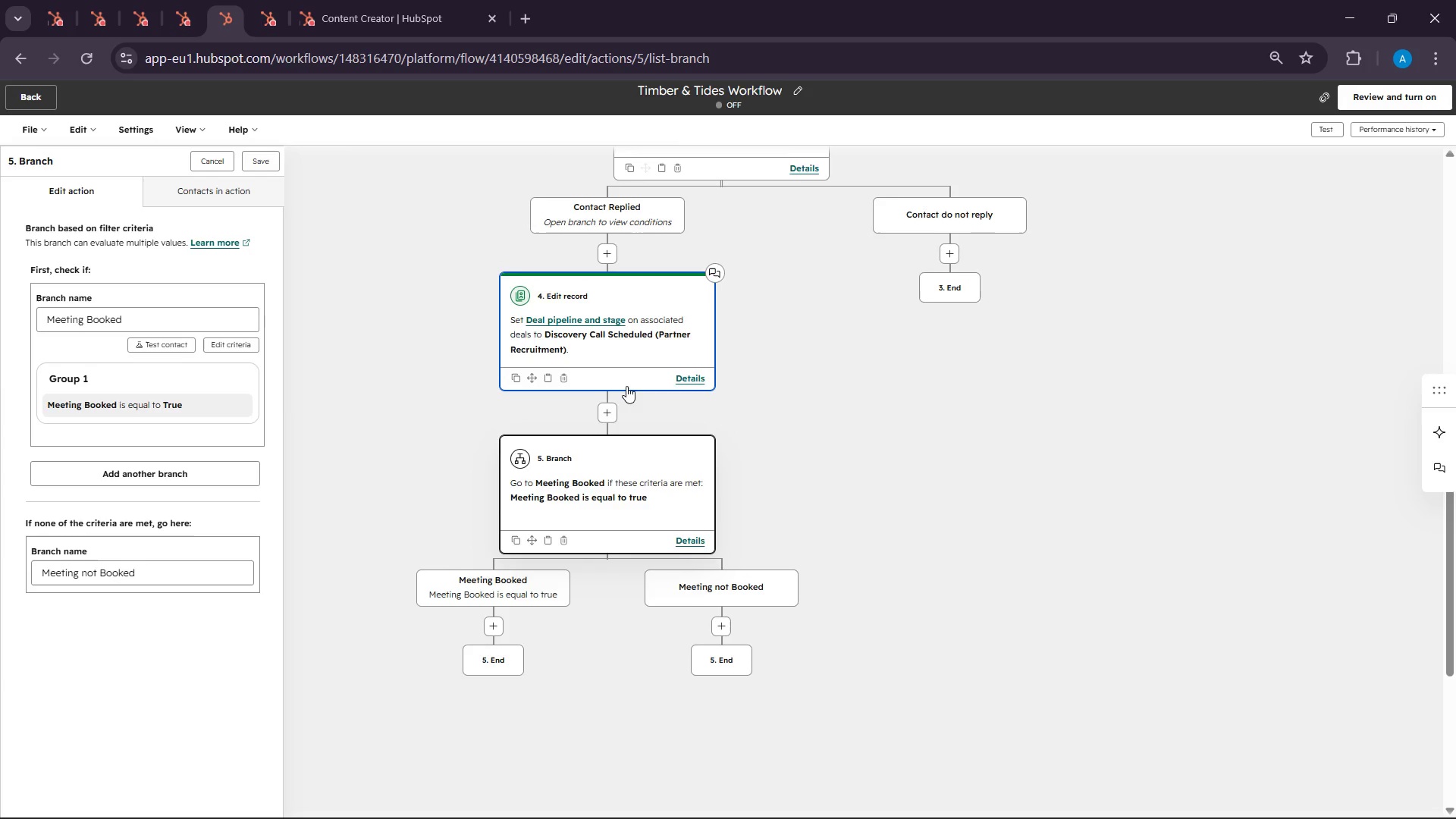 
scroll: coordinate [626, 386], scroll_direction: down, amount: 1.0
 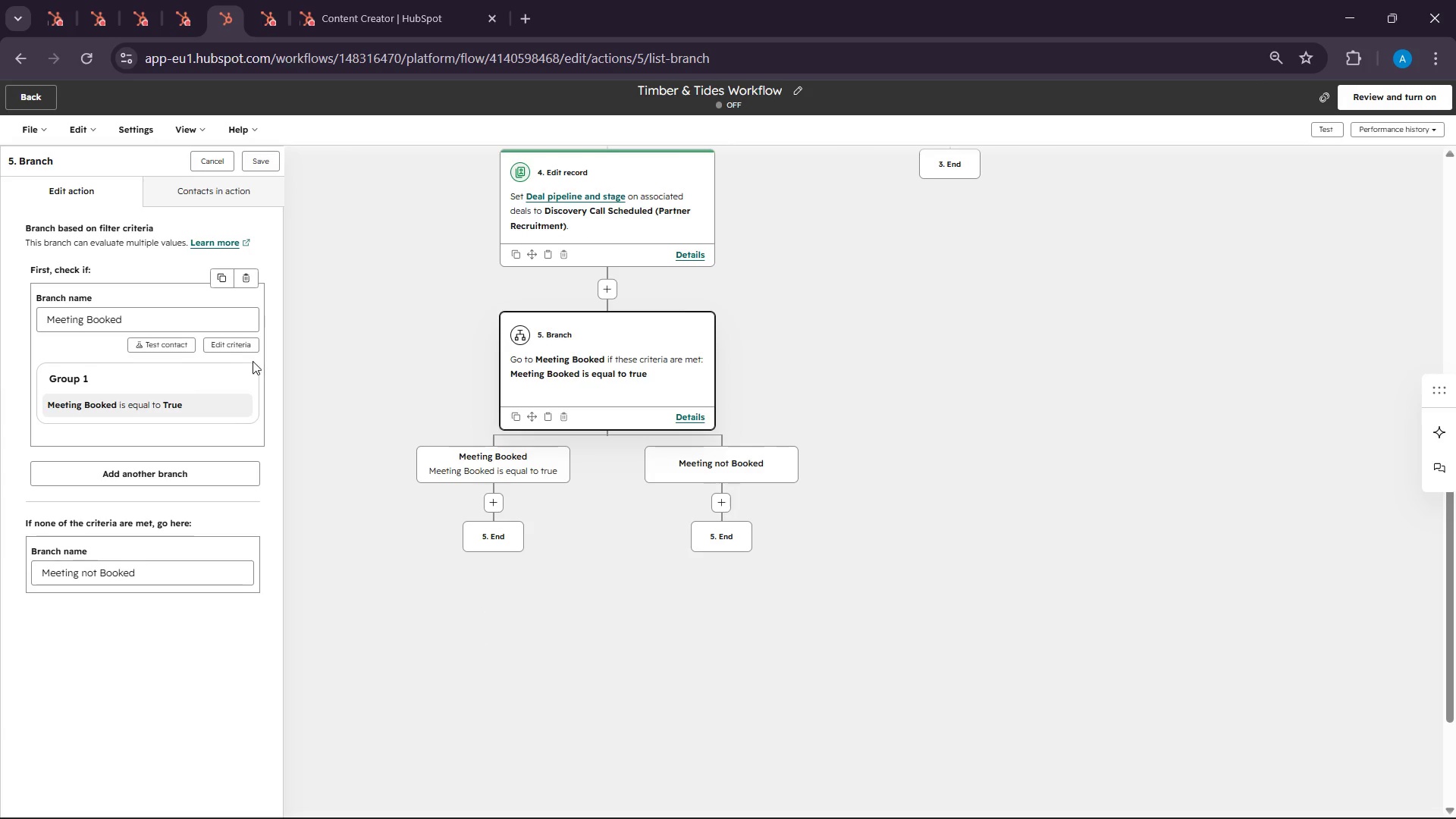 
left_click([237, 345])
 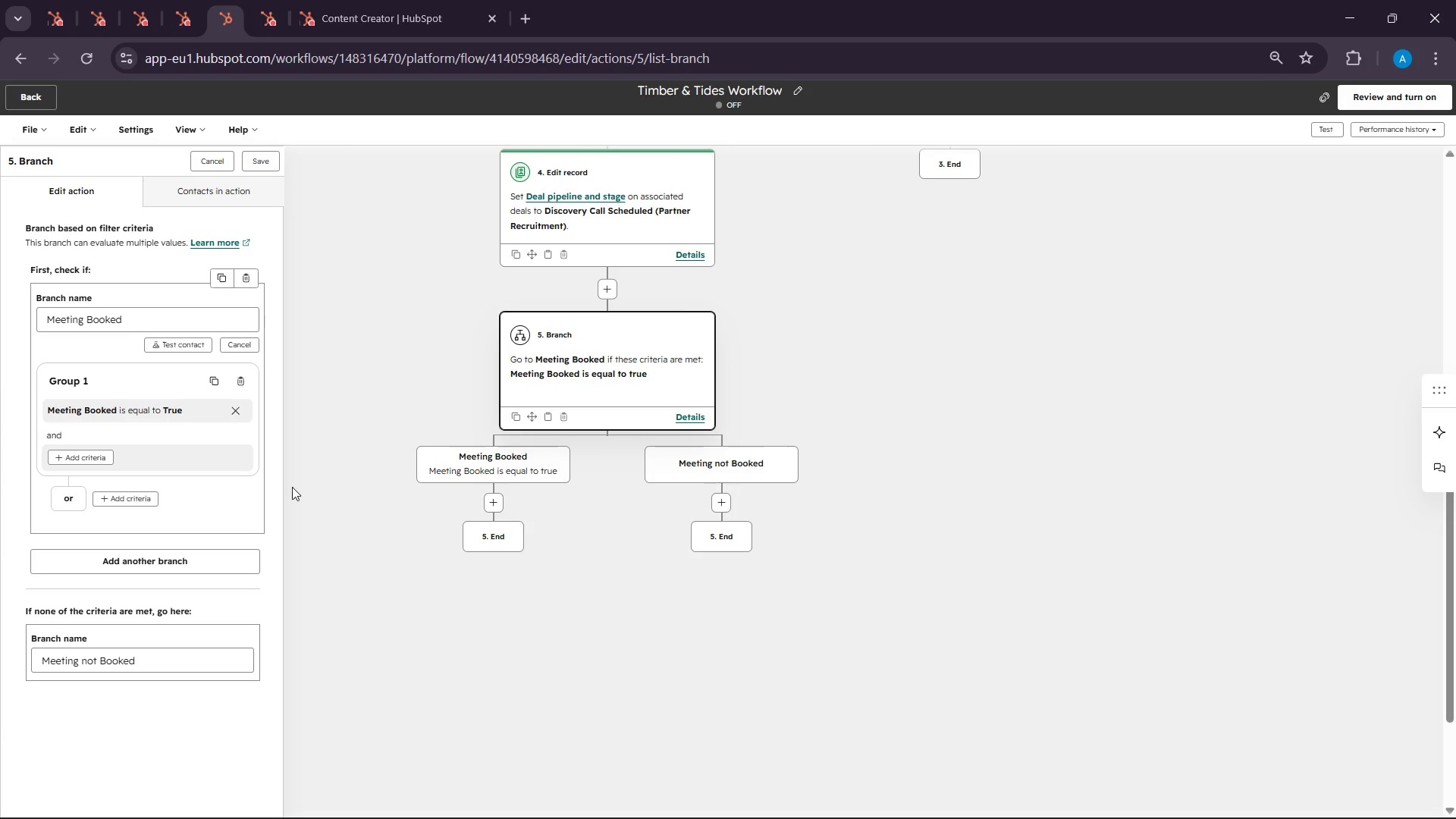 
scroll: coordinate [282, 487], scroll_direction: down, amount: 1.0
 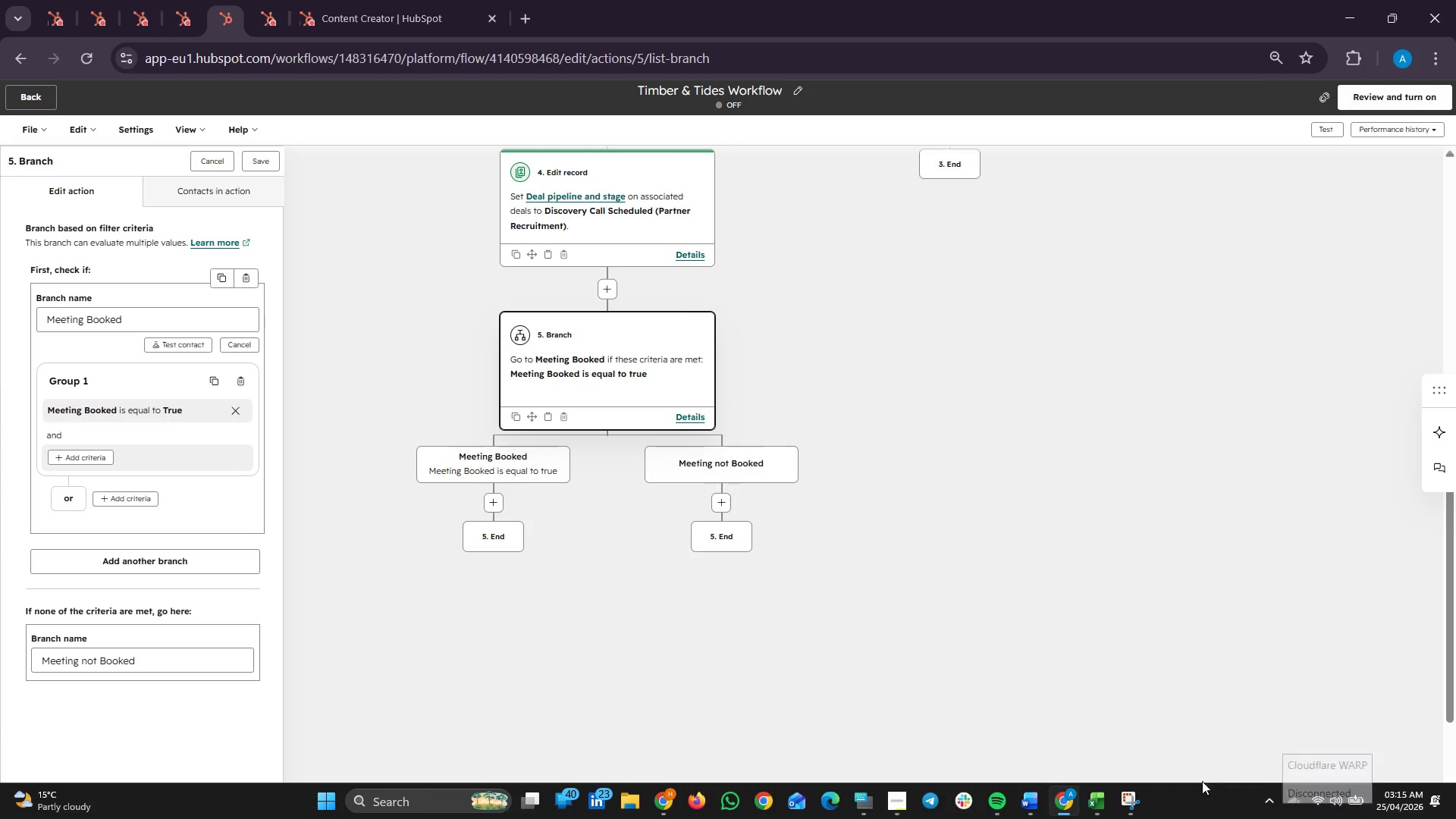 
left_click([1133, 796])
 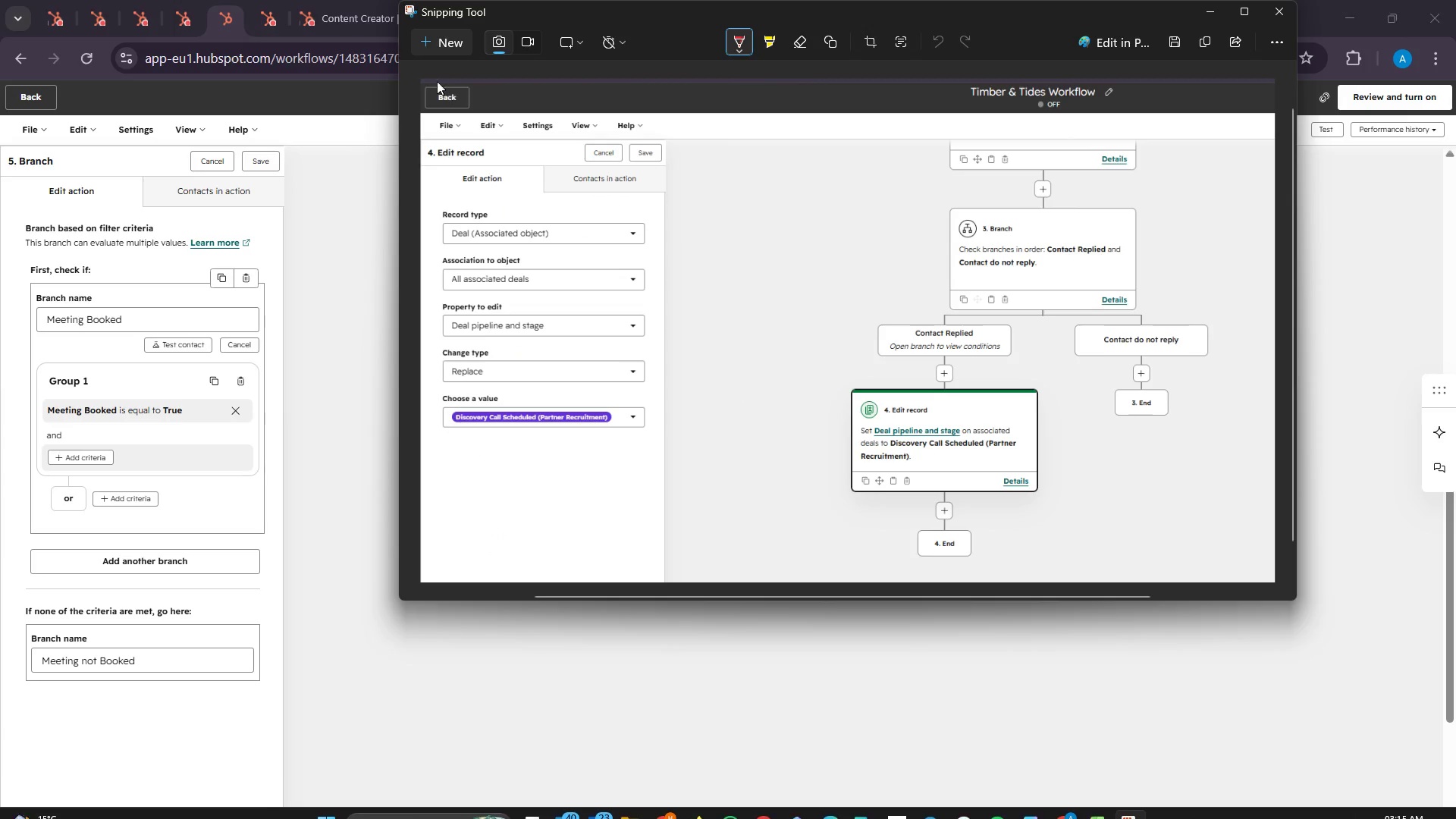 
left_click([438, 49])
 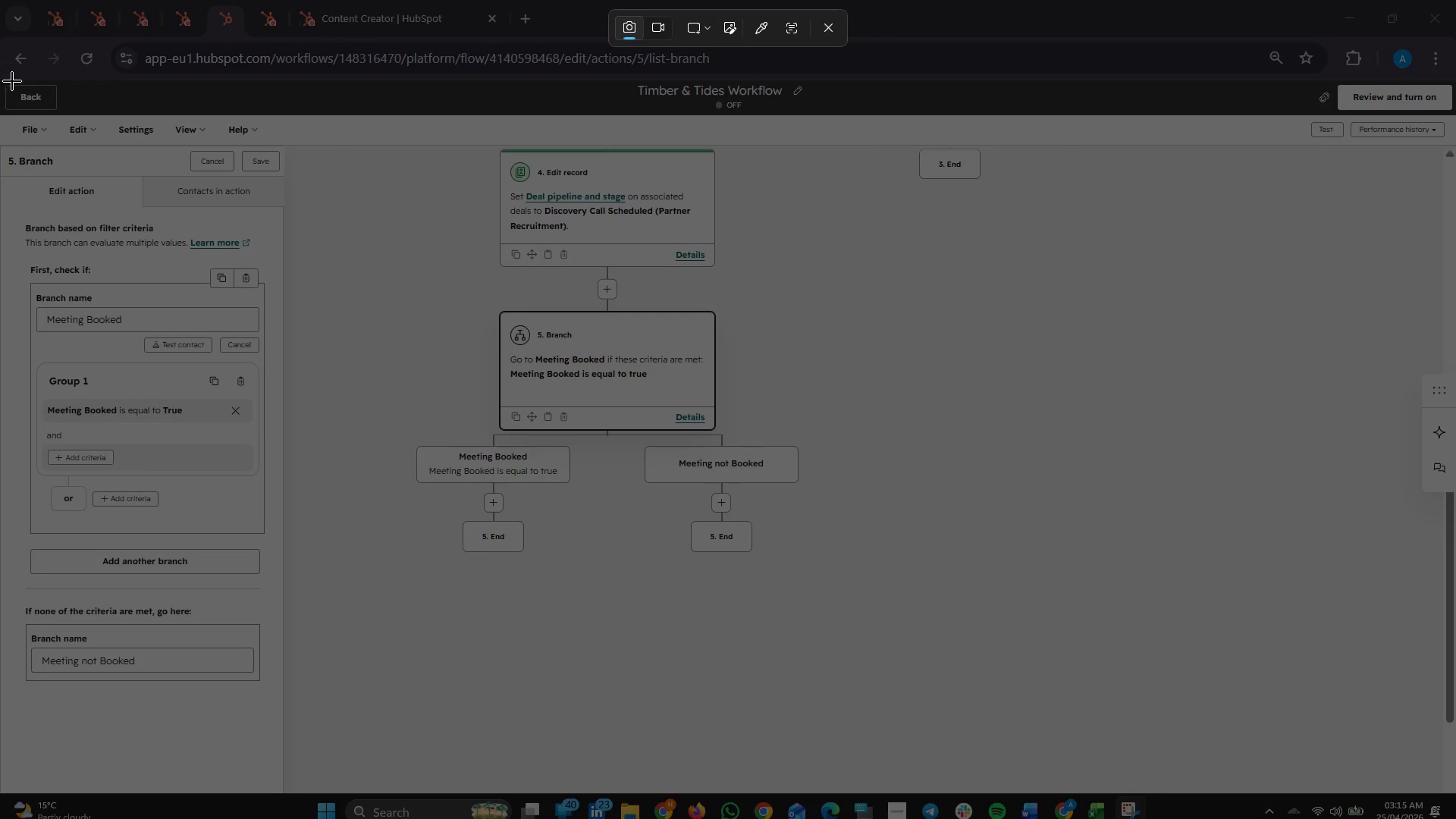 
left_click_drag(start_coordinate=[0, 74], to_coordinate=[834, 682])
 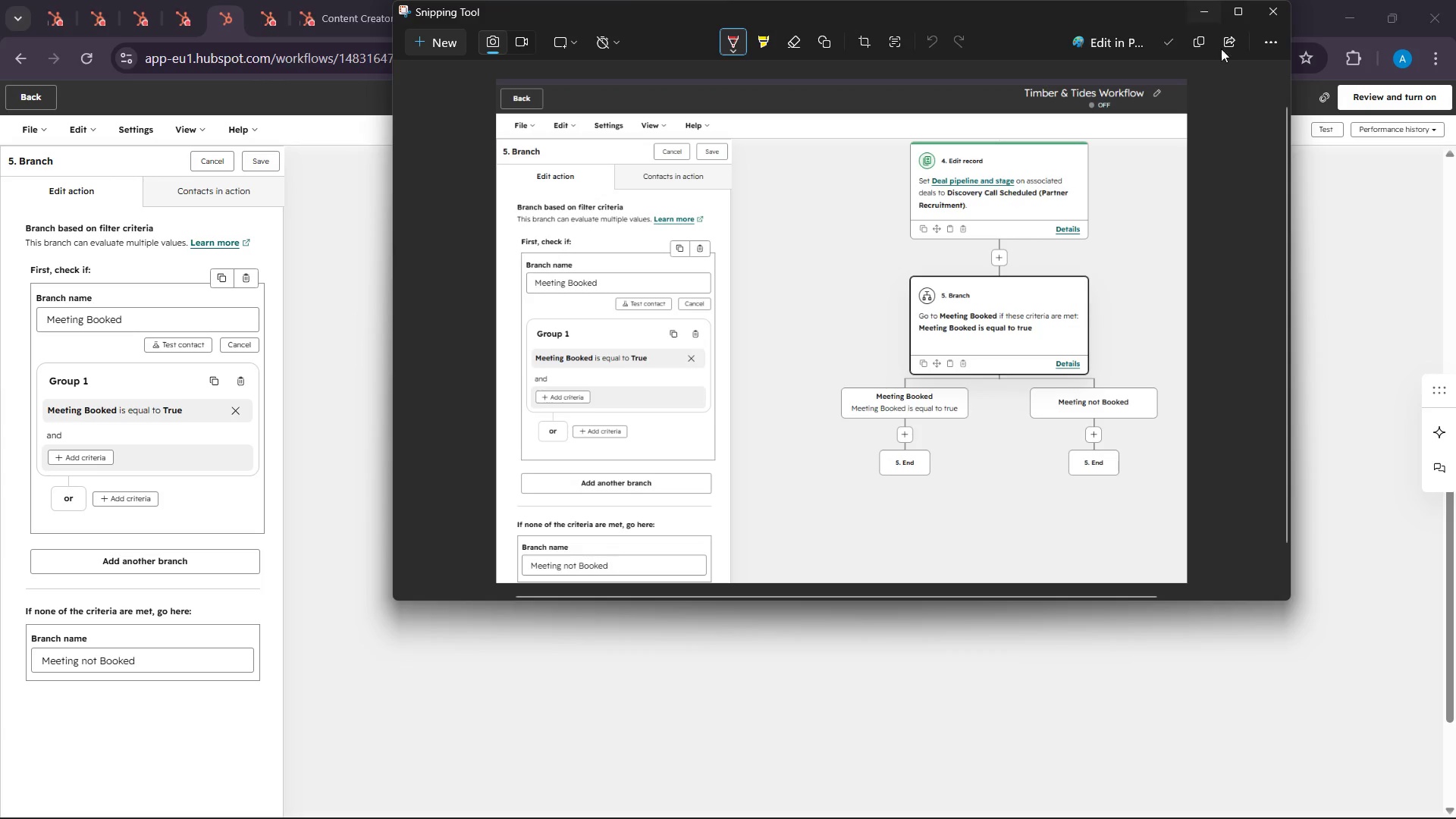 
left_click([1204, 44])
 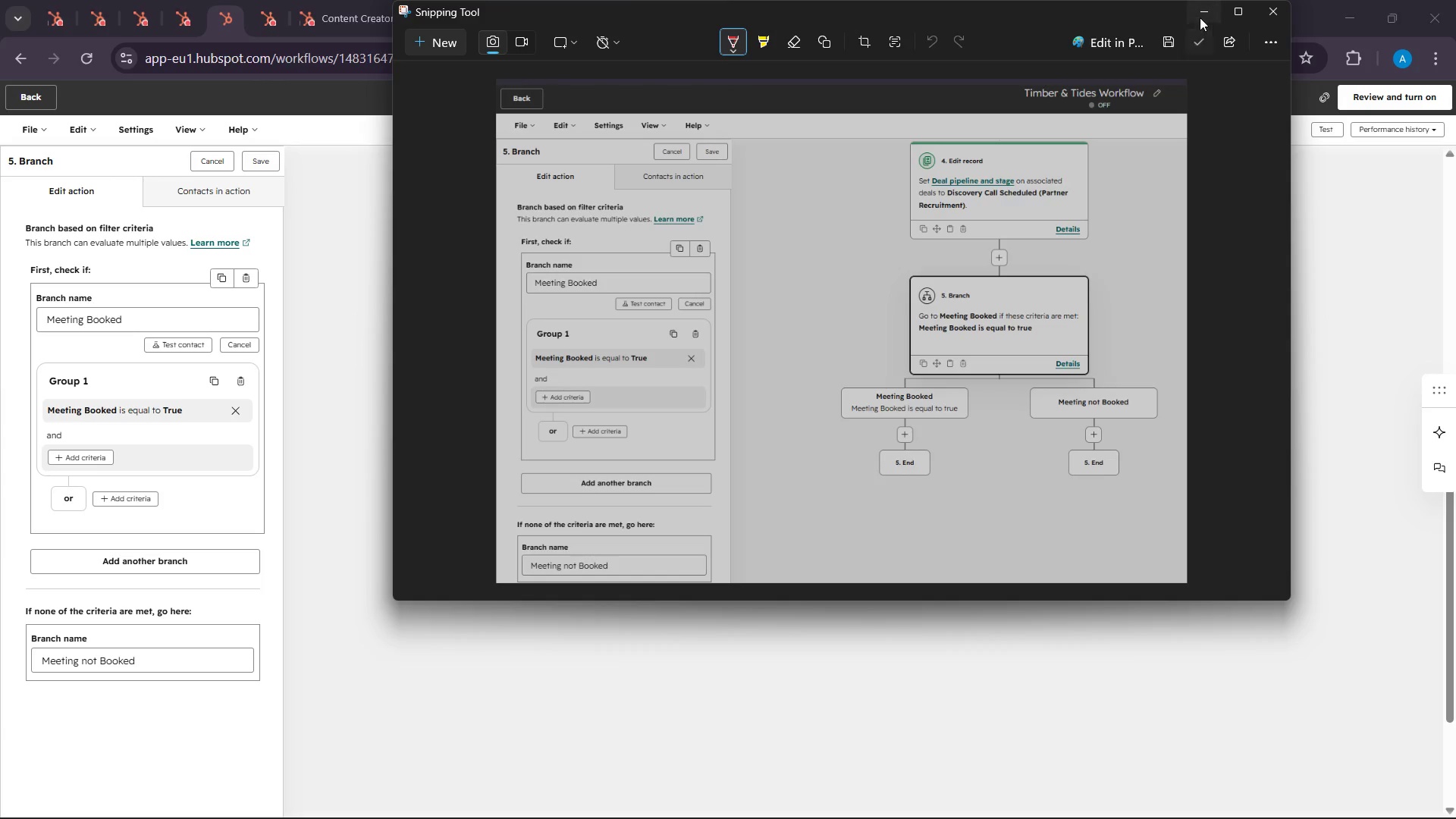 
left_click([1200, 12])
 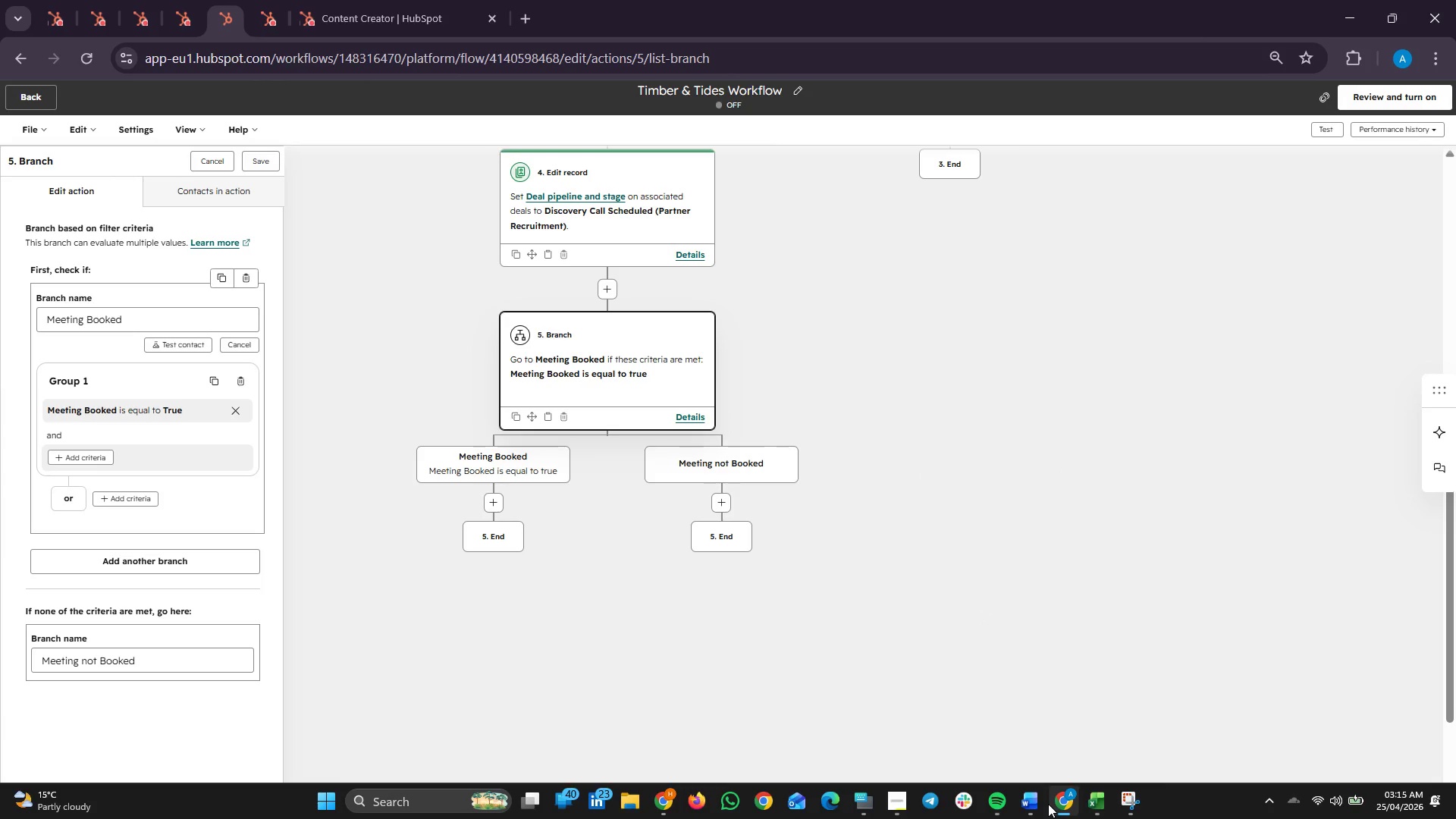 
left_click([1037, 802])
 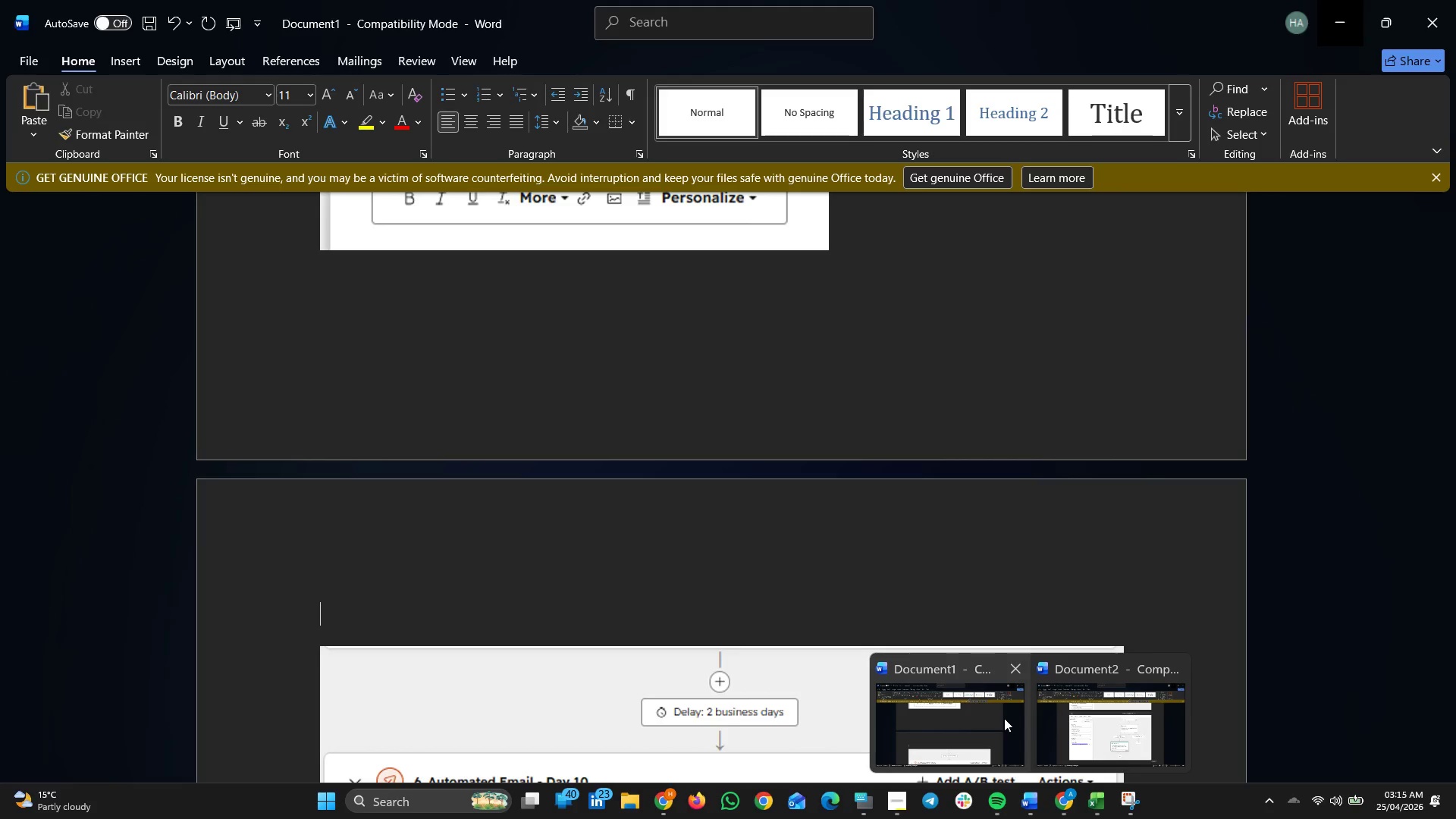 
left_click([1004, 718])
 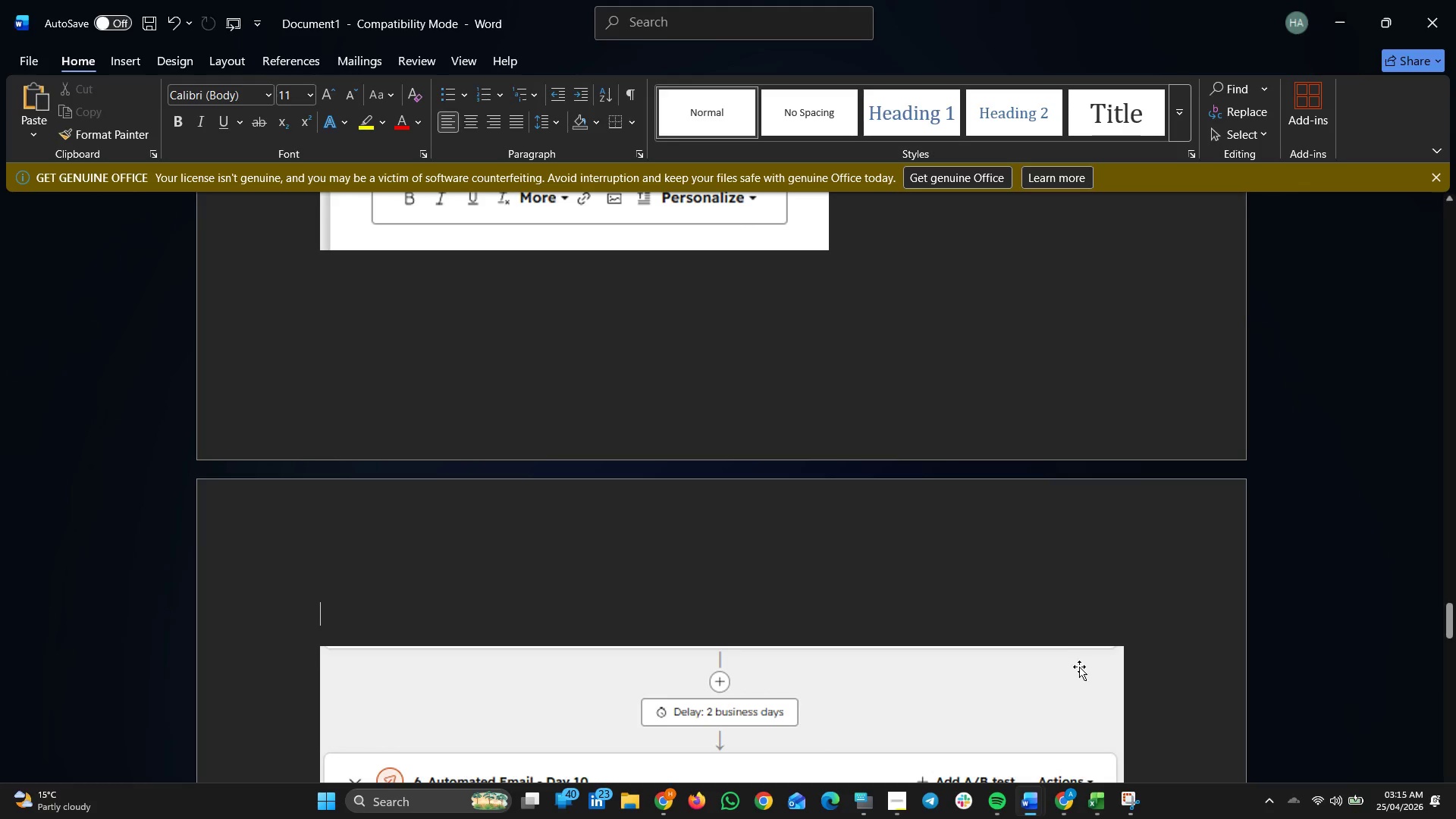 
scroll: coordinate [1085, 665], scroll_direction: down, amount: 14.0
 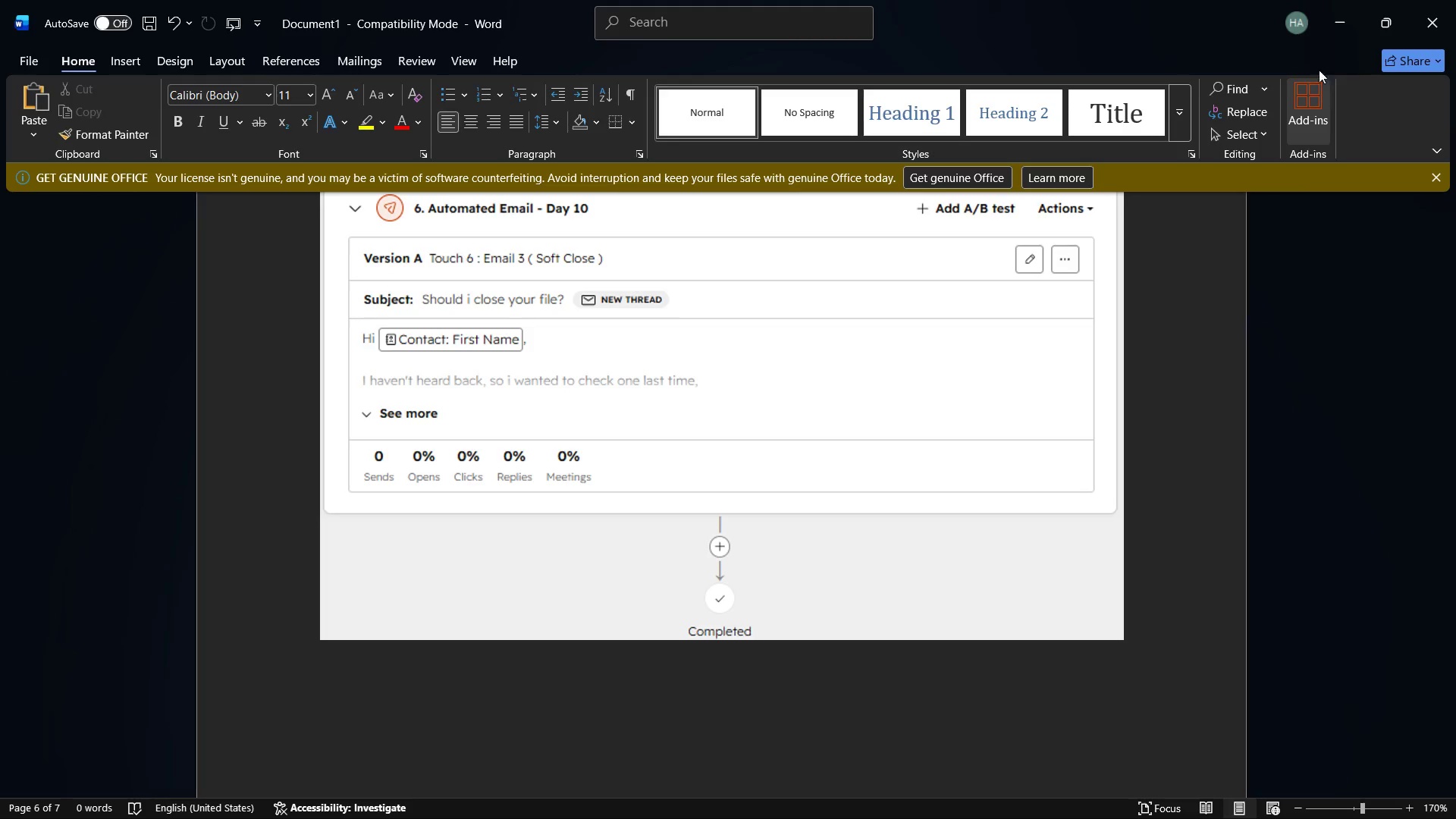 
left_click([1358, 0])
 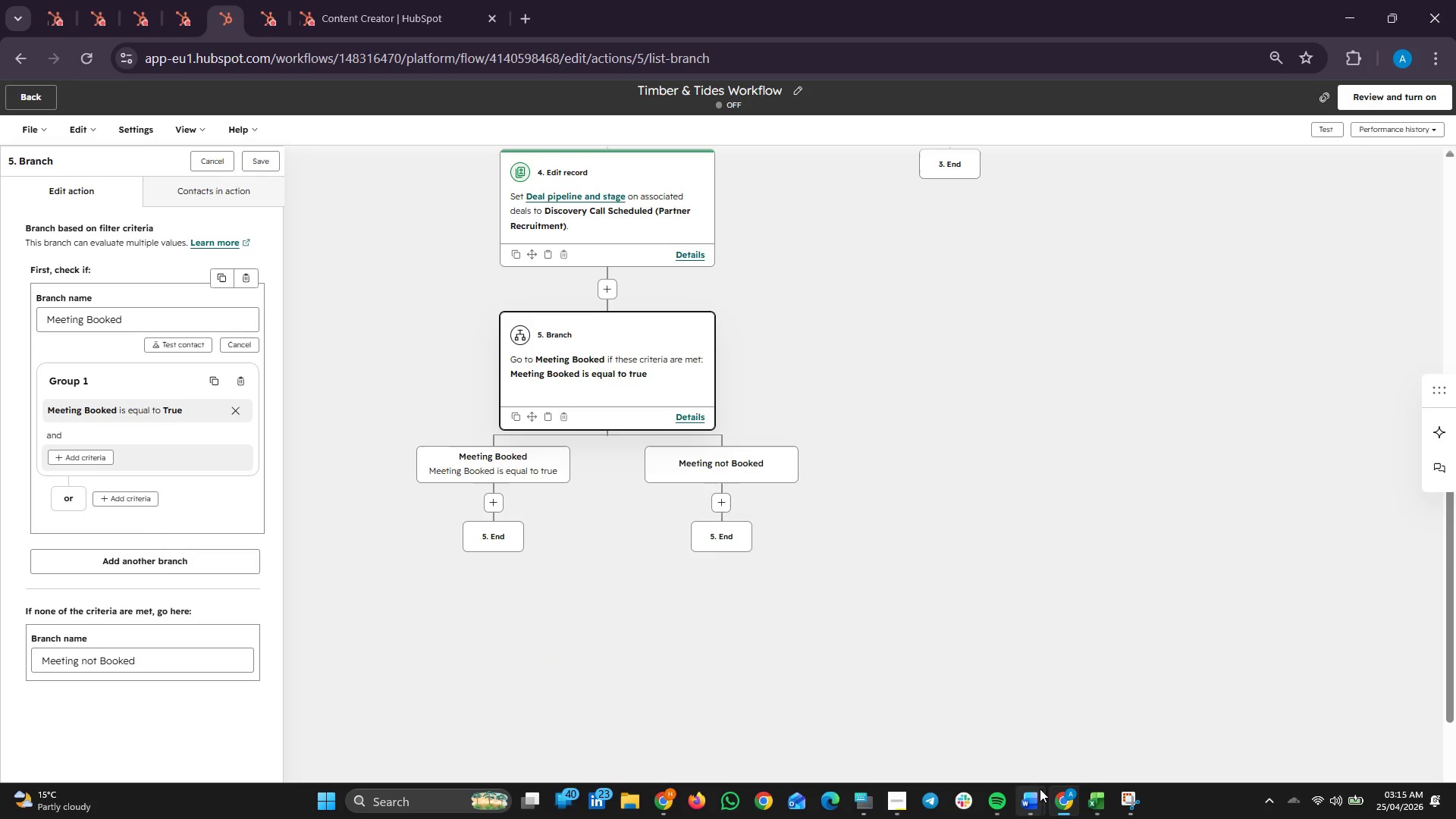 
left_click([1028, 813])
 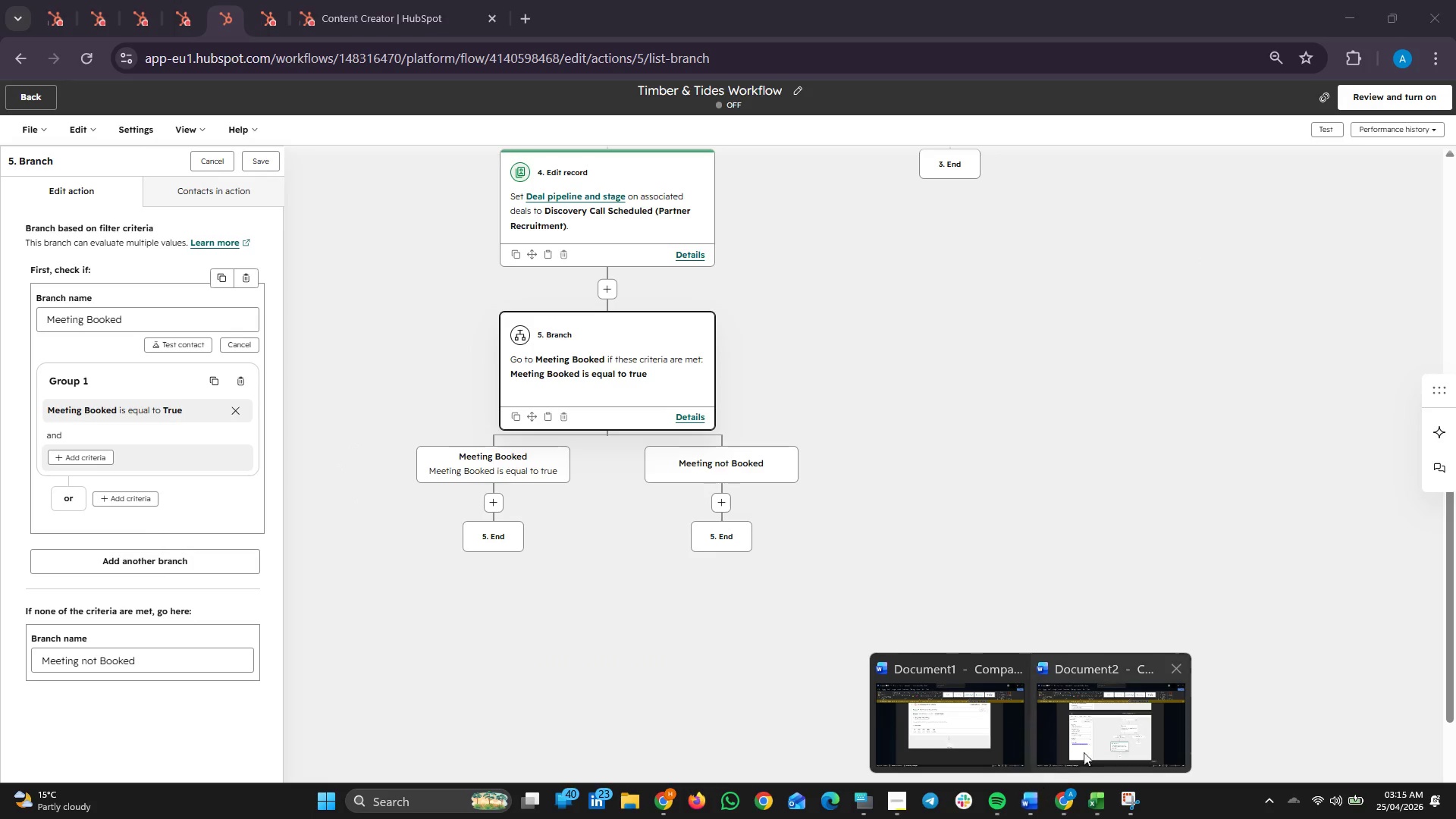 
left_click([1141, 718])
 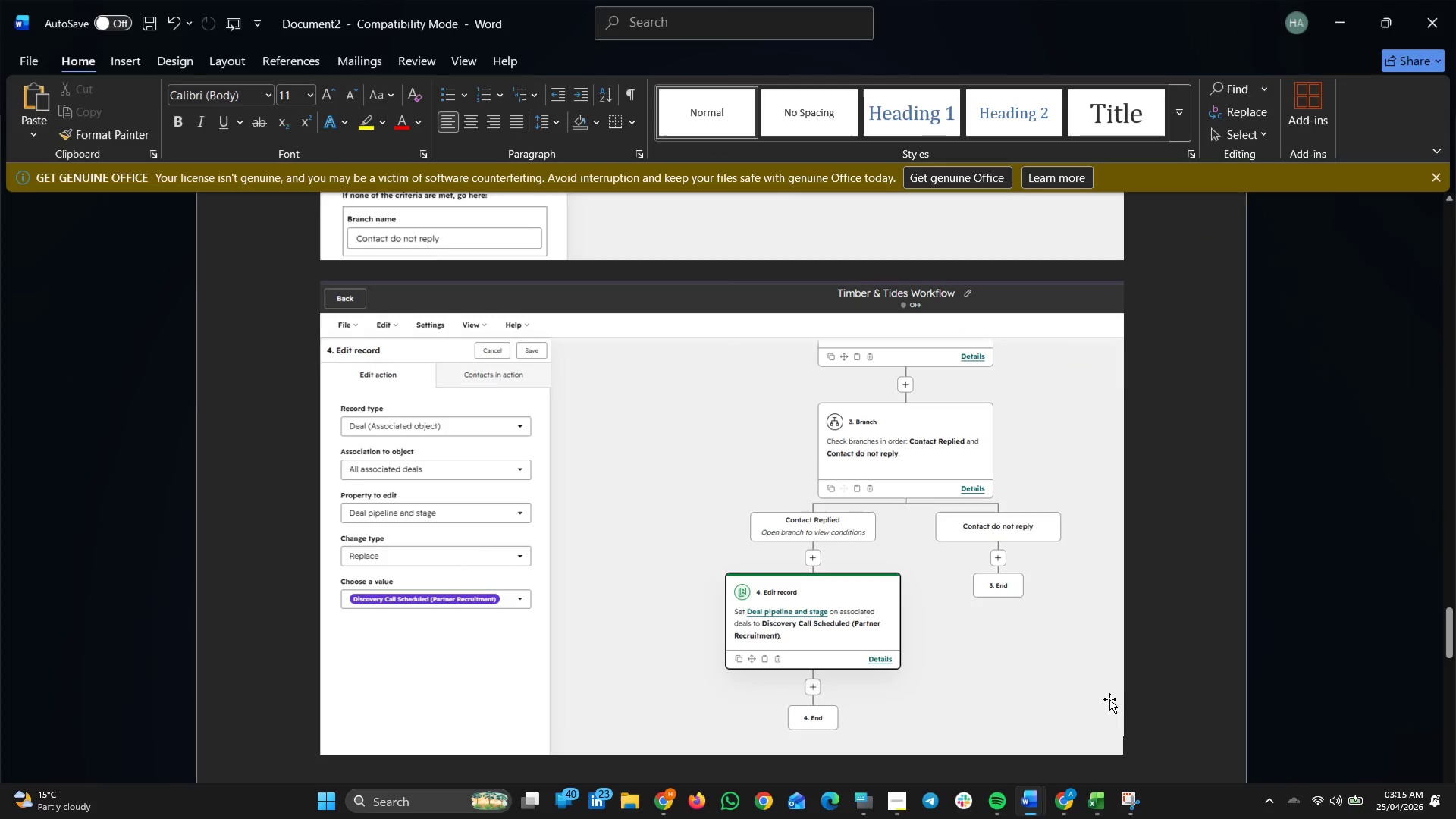 
left_click([1166, 604])
 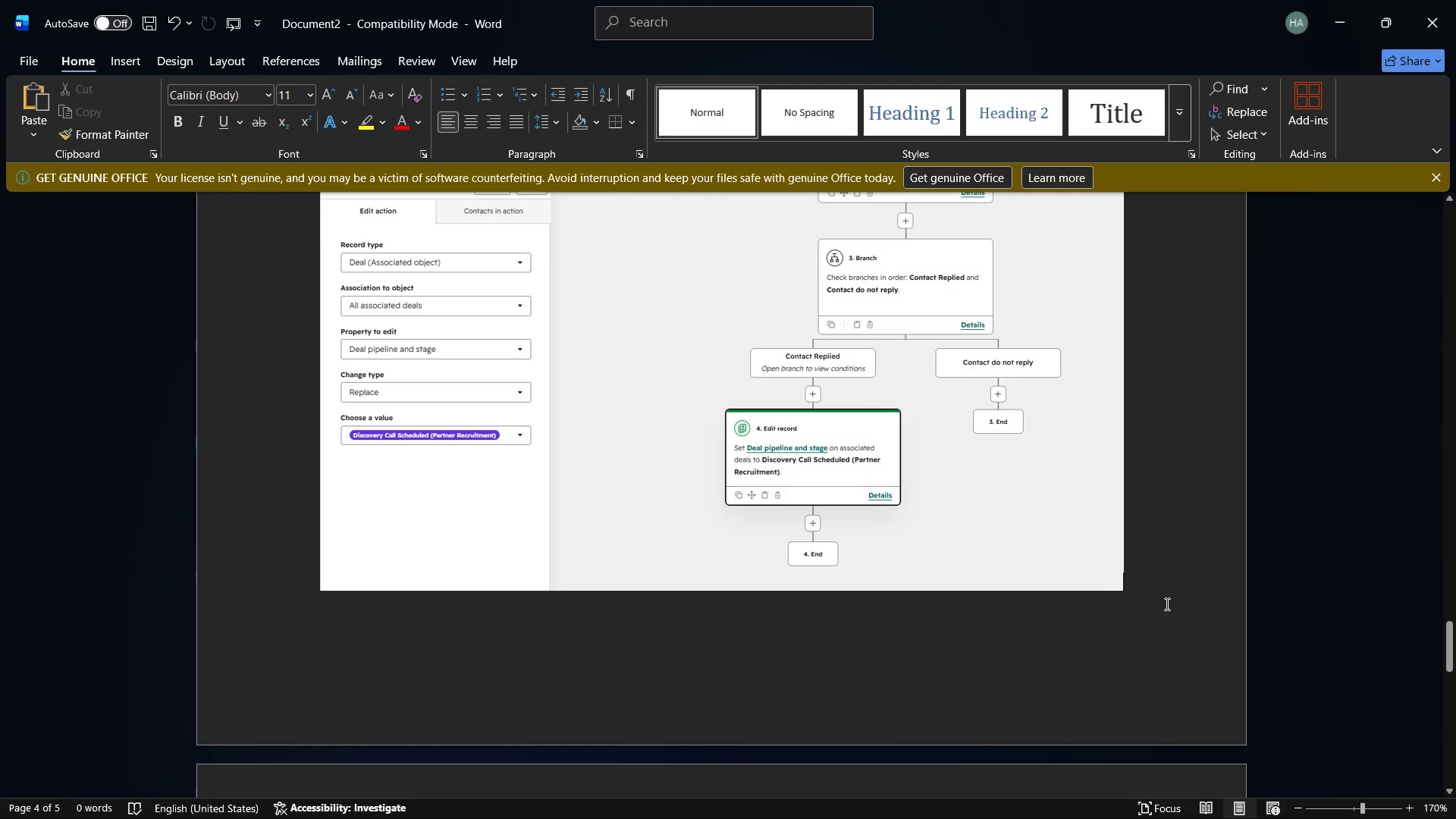 
scroll: coordinate [1106, 696], scroll_direction: down, amount: 4.0
 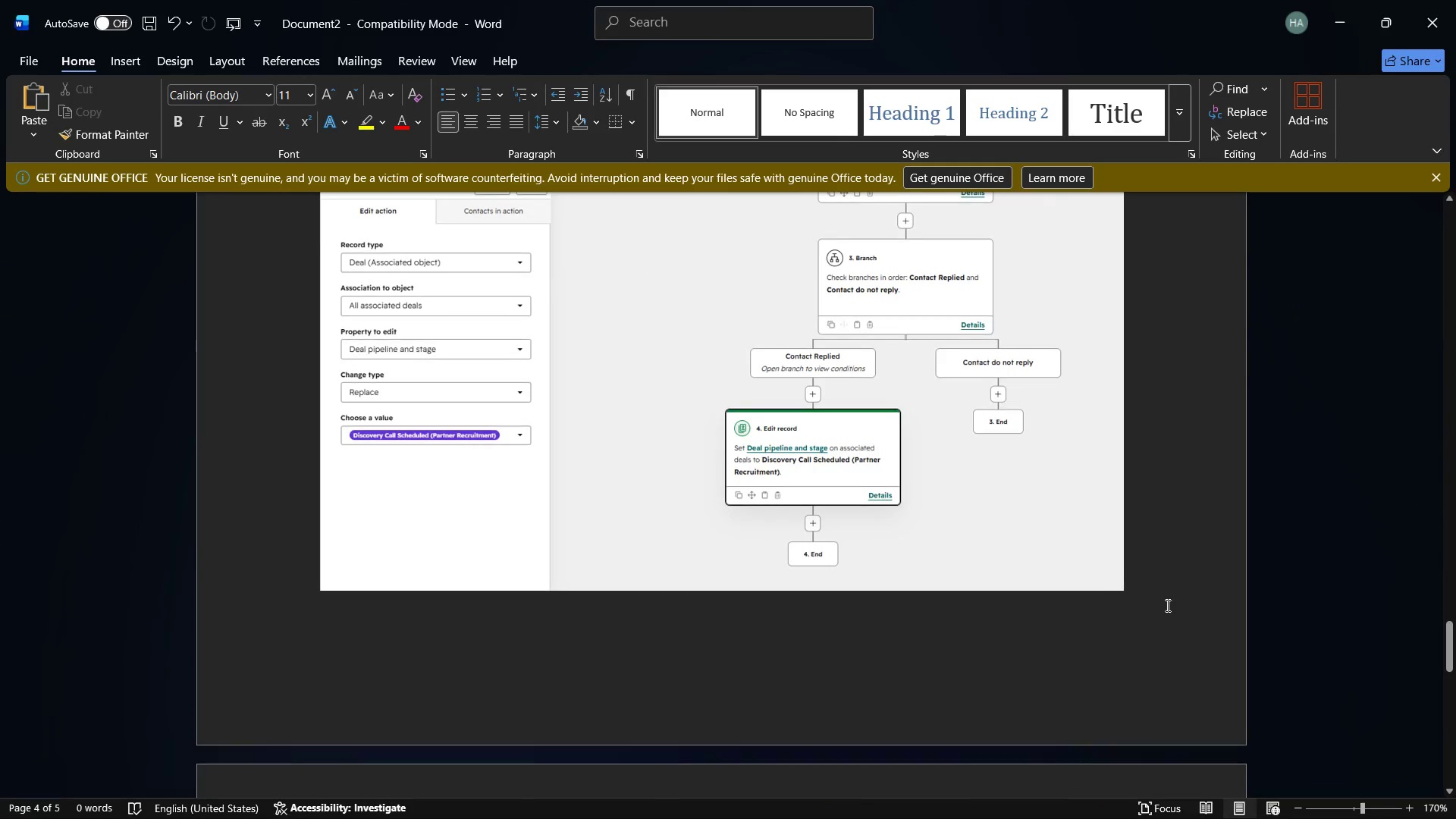 
key(Enter)
 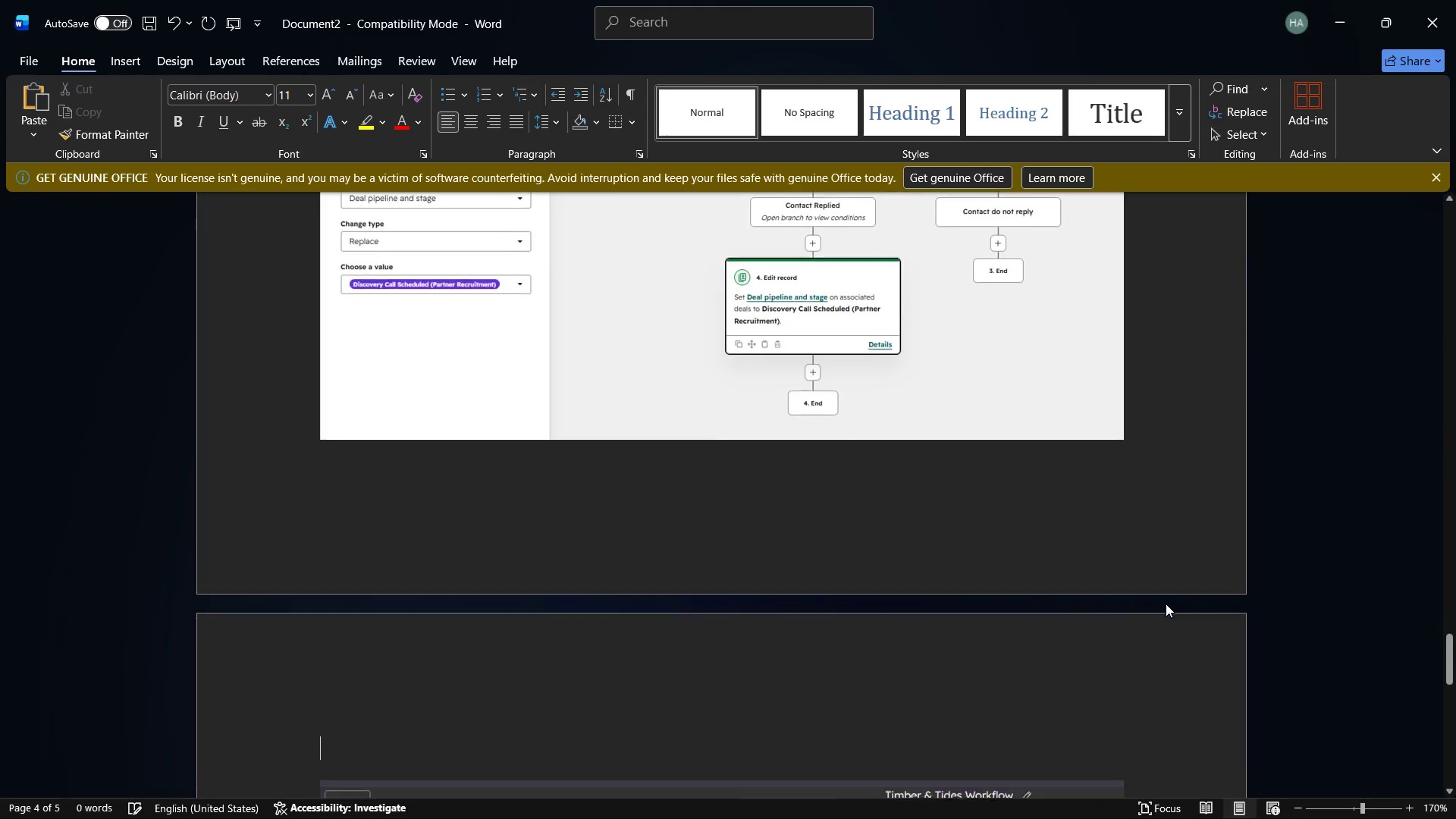 
key(Enter)
 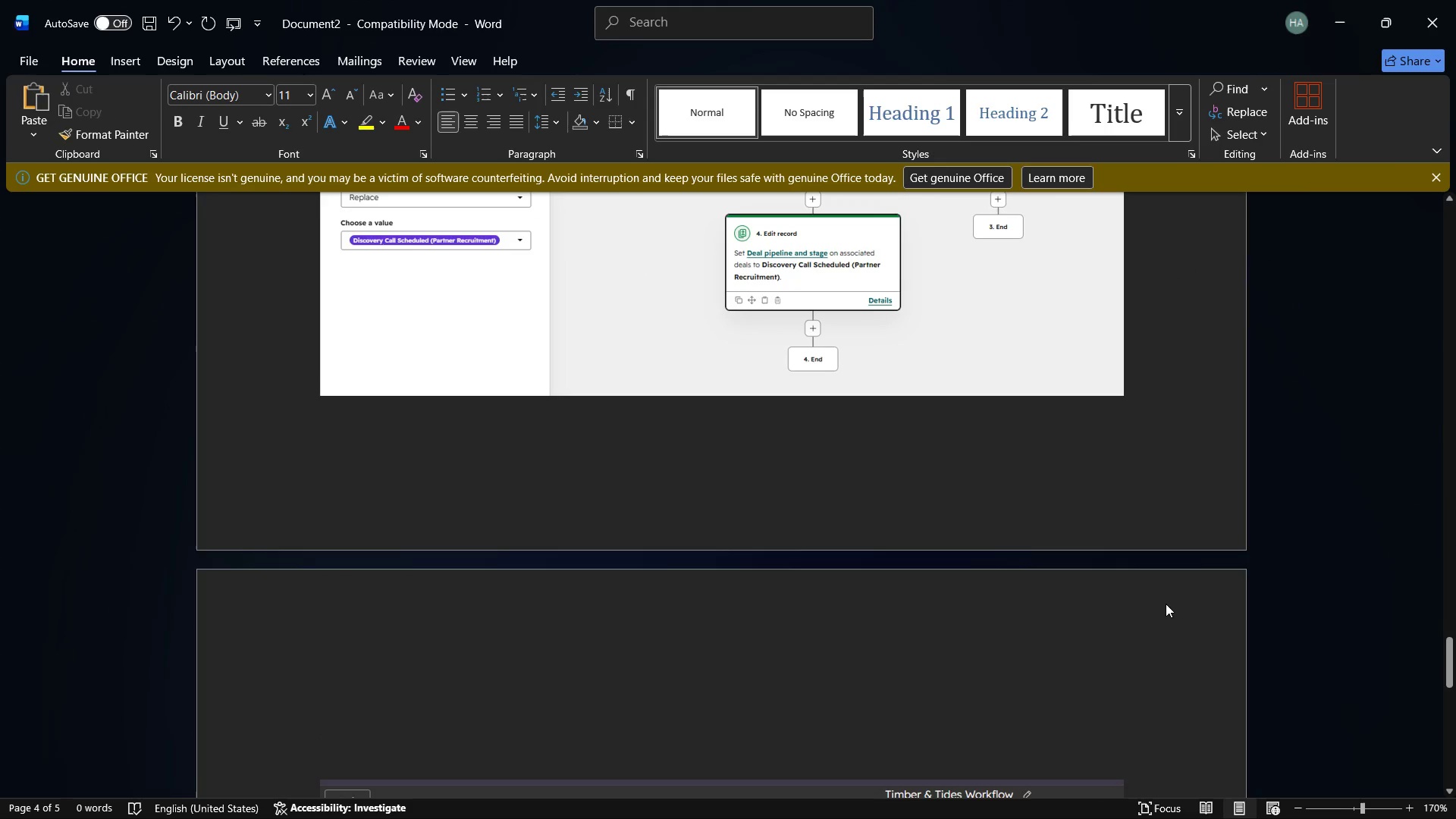 
scroll: coordinate [1166, 604], scroll_direction: down, amount: 72.0
 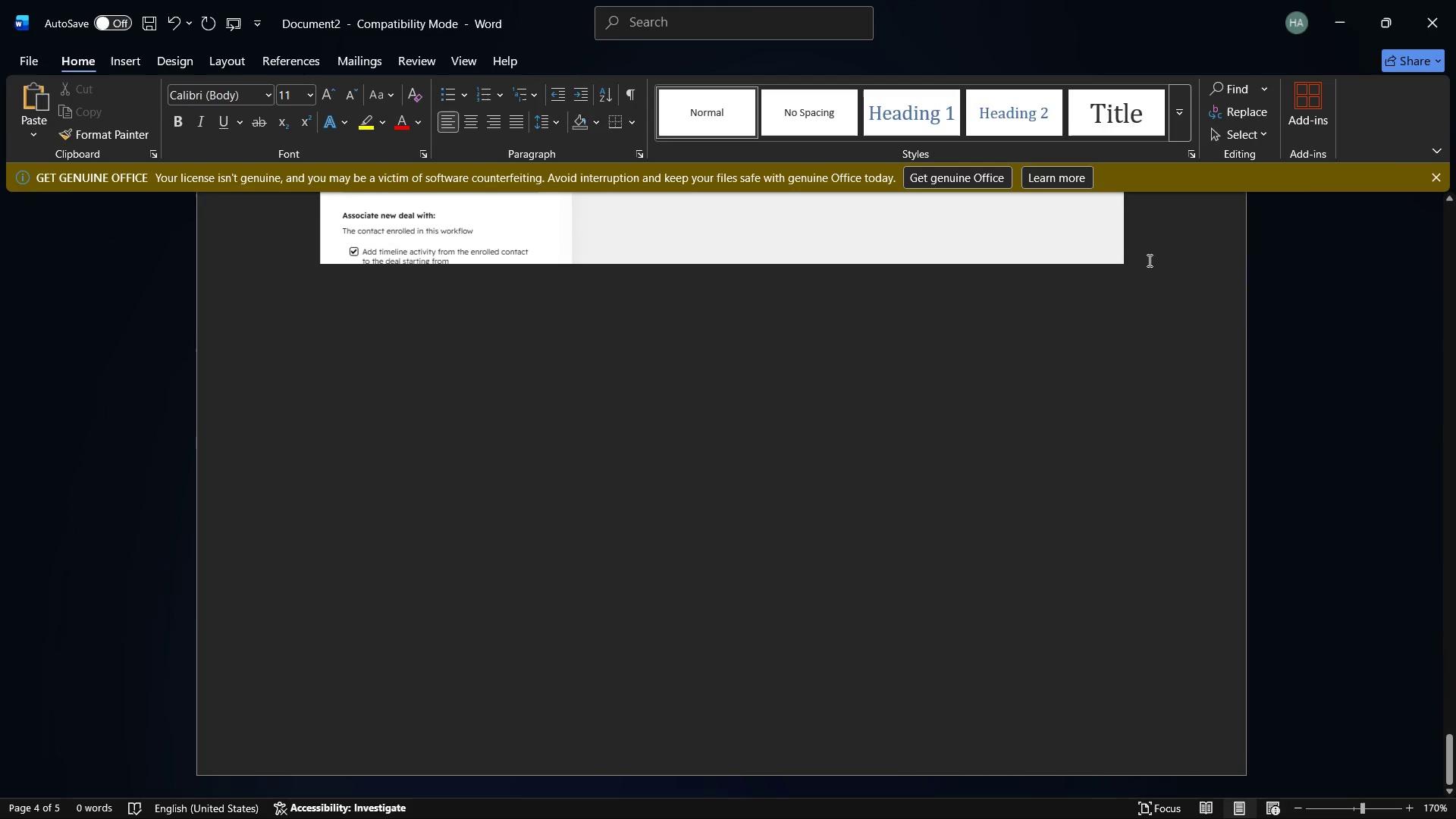 
left_click([1144, 264])
 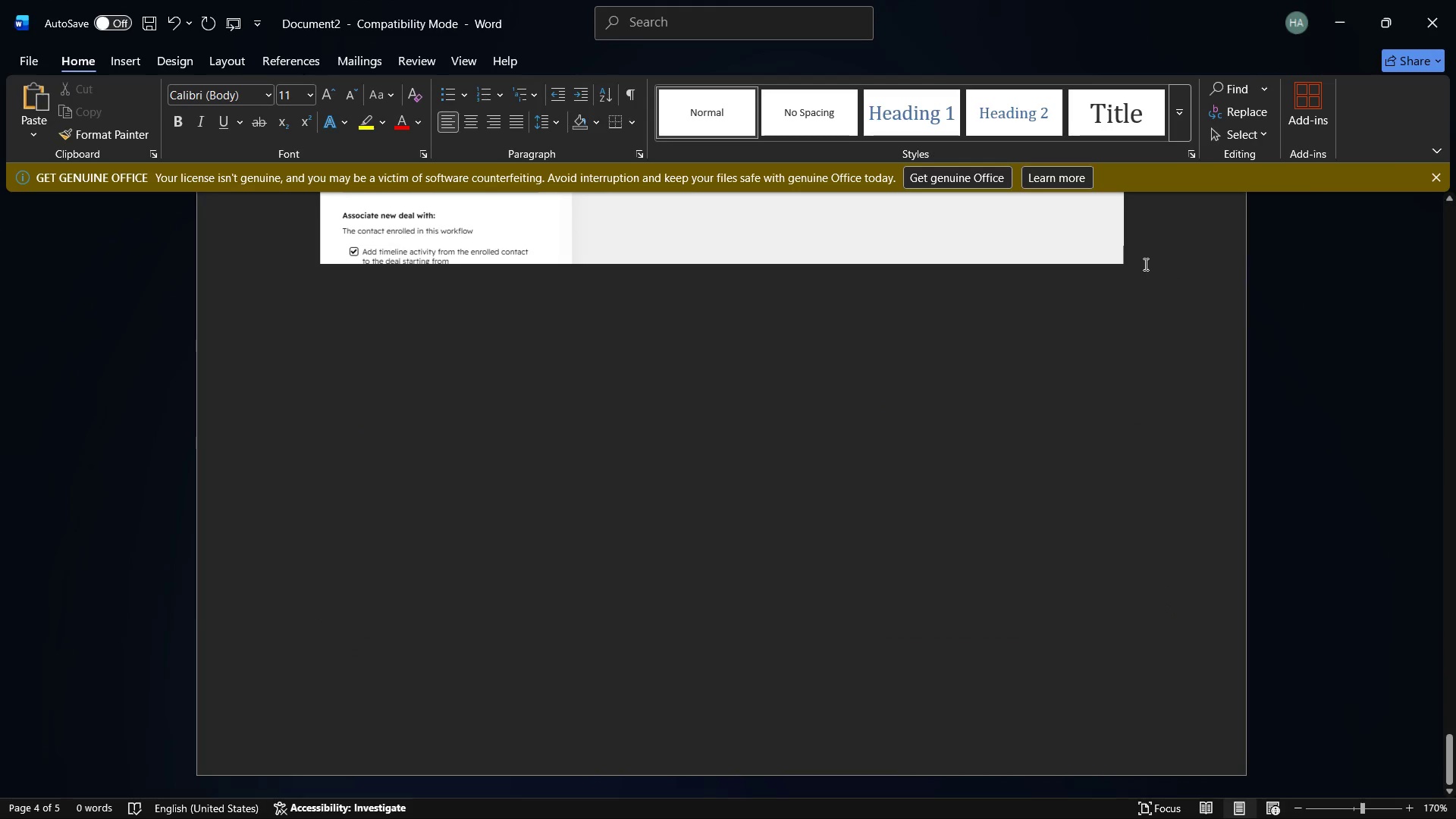 
key(Enter)
 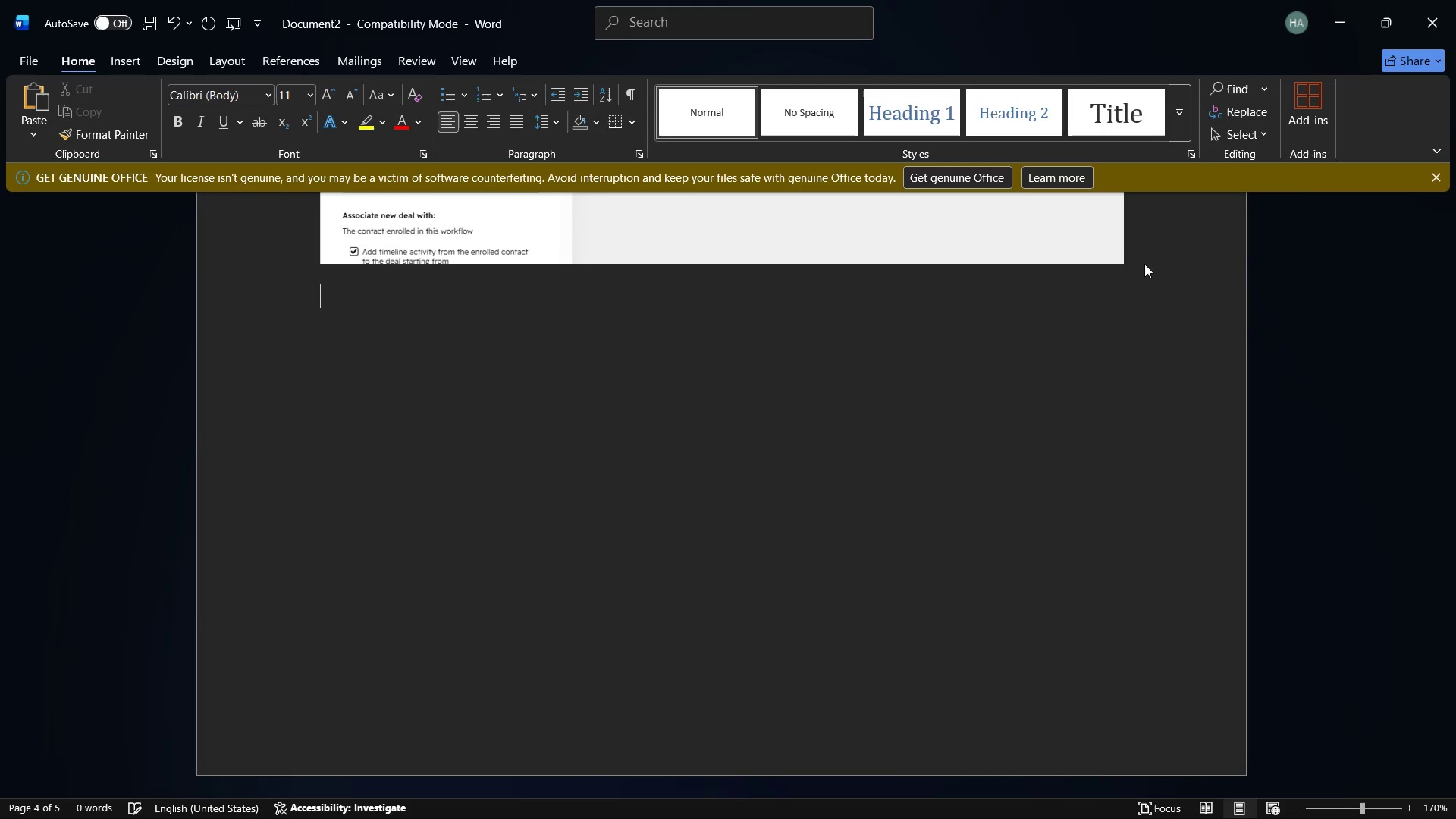 
key(Control+V)
 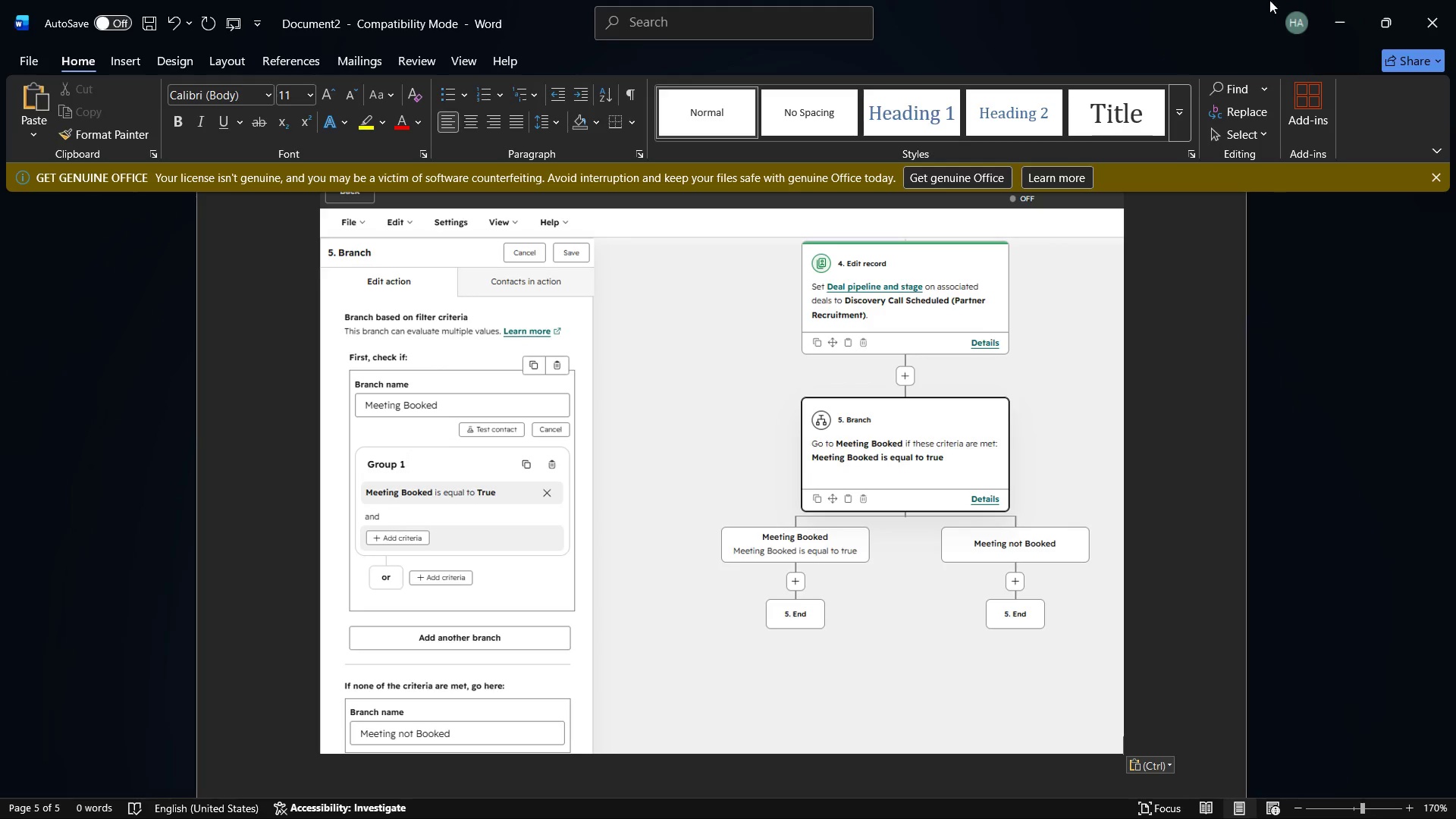 
left_click([1325, 0])
 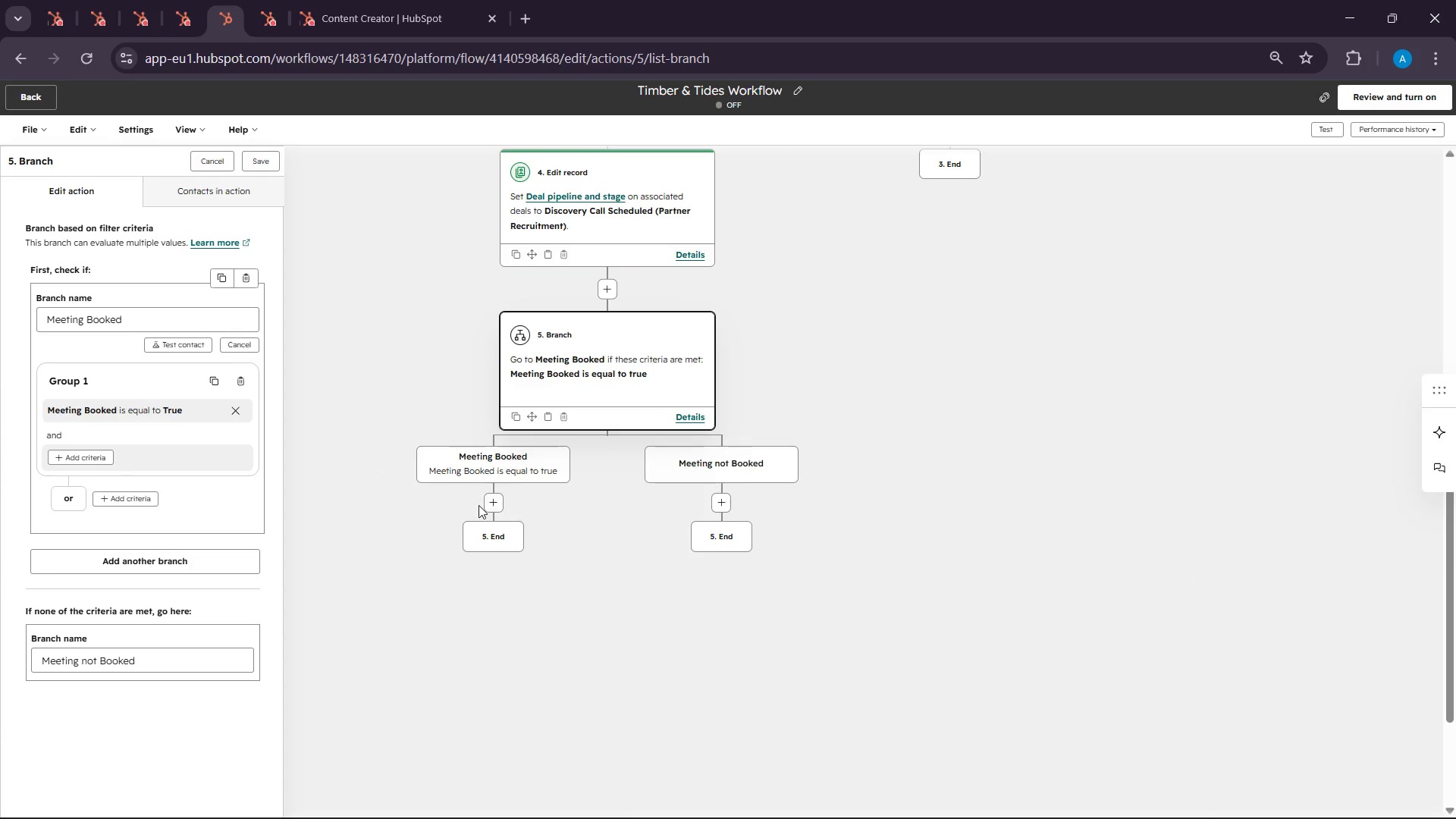 
left_click([485, 506])
 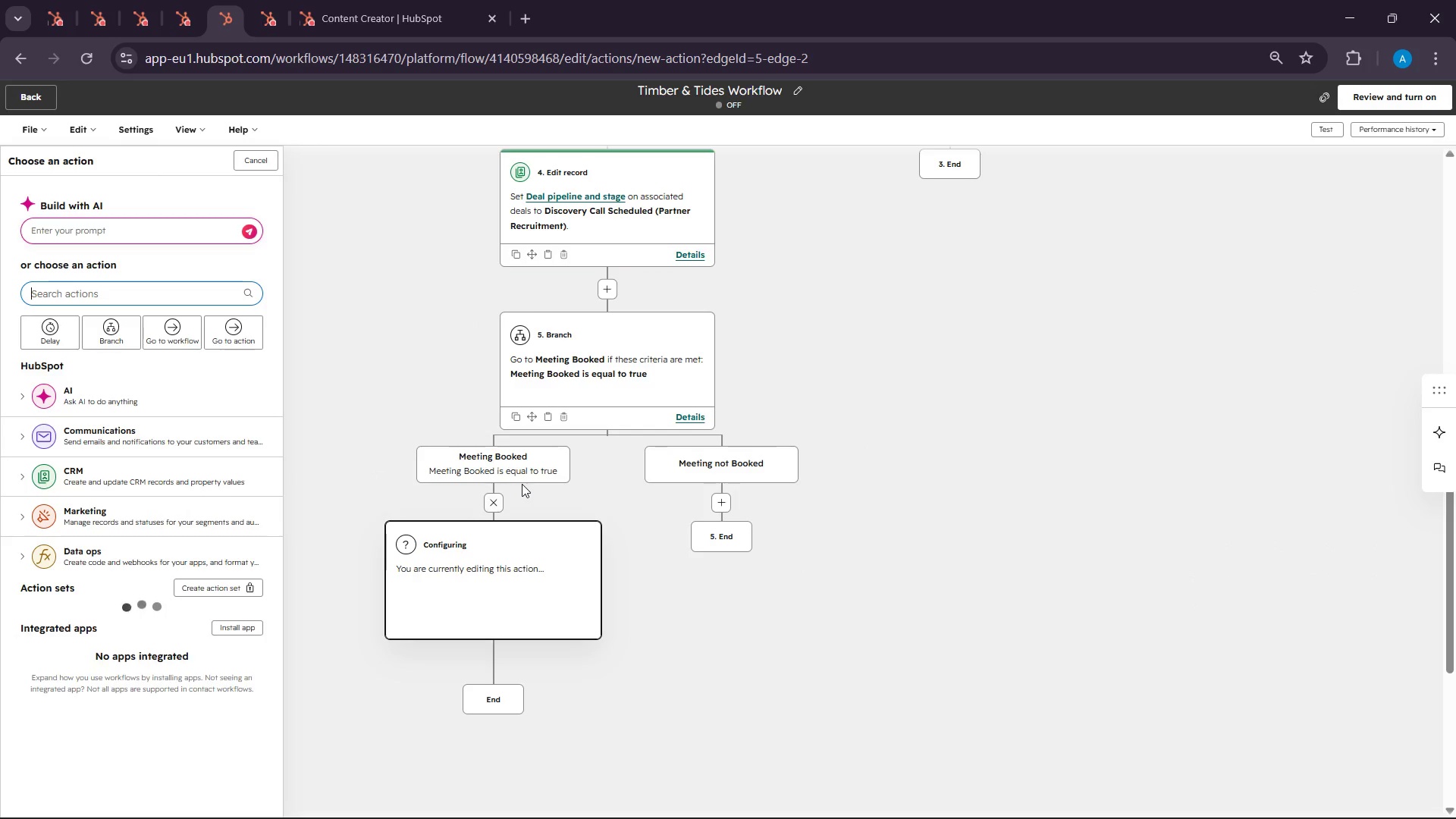 
scroll: coordinate [522, 484], scroll_direction: down, amount: 2.0
 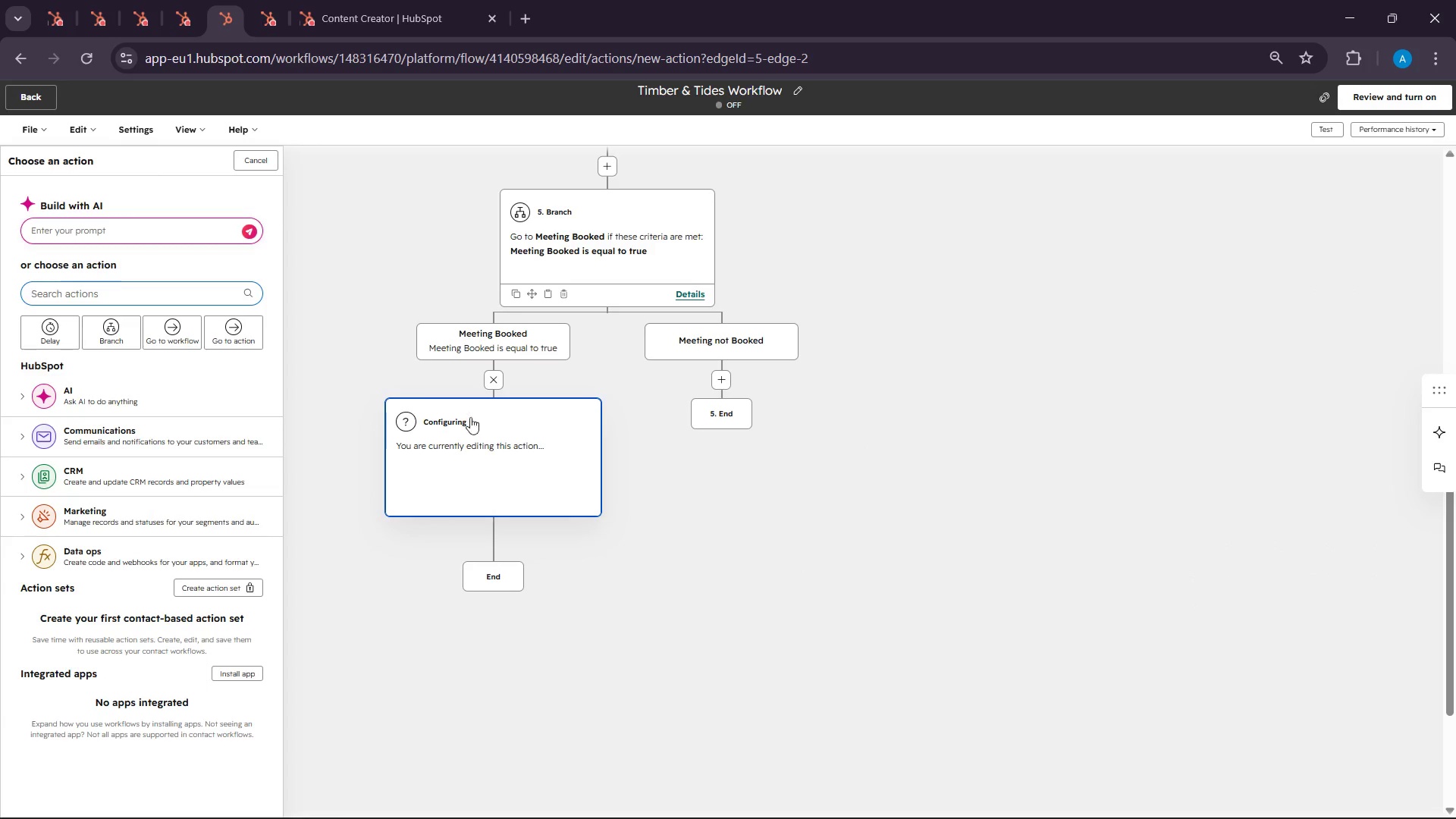 
left_click([99, 278])
 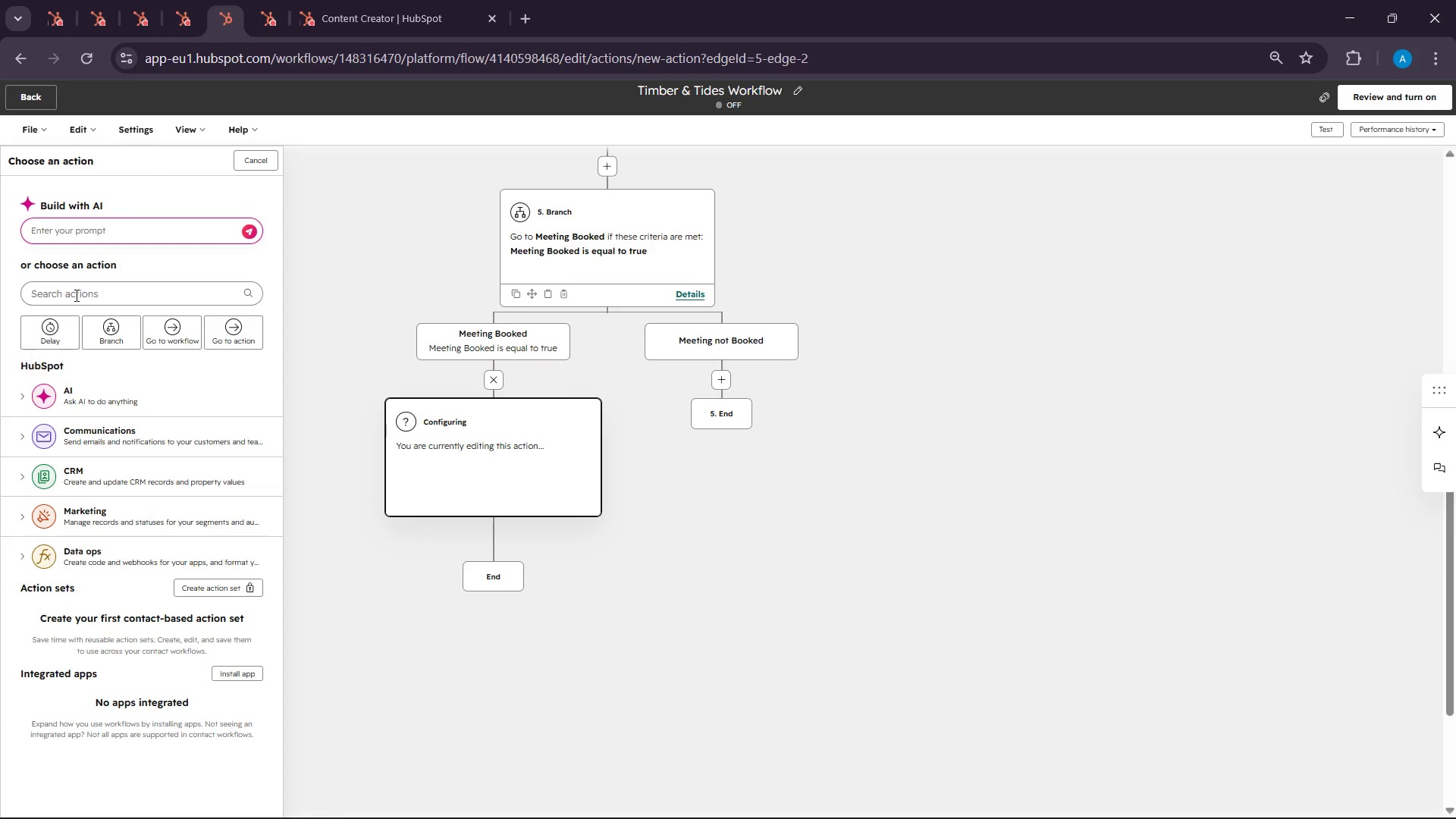 
left_click([75, 295])
 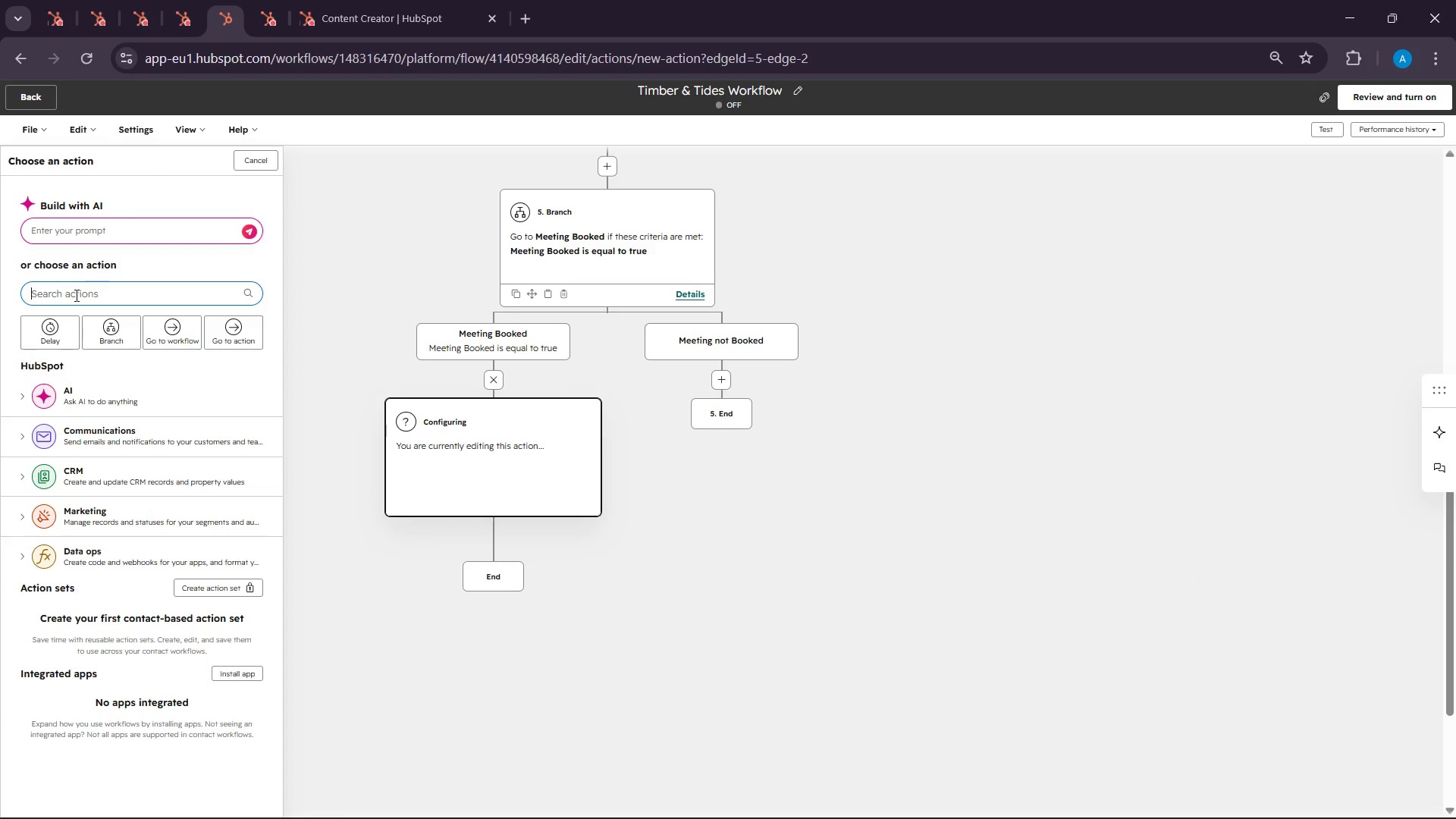 
type(edit record)
 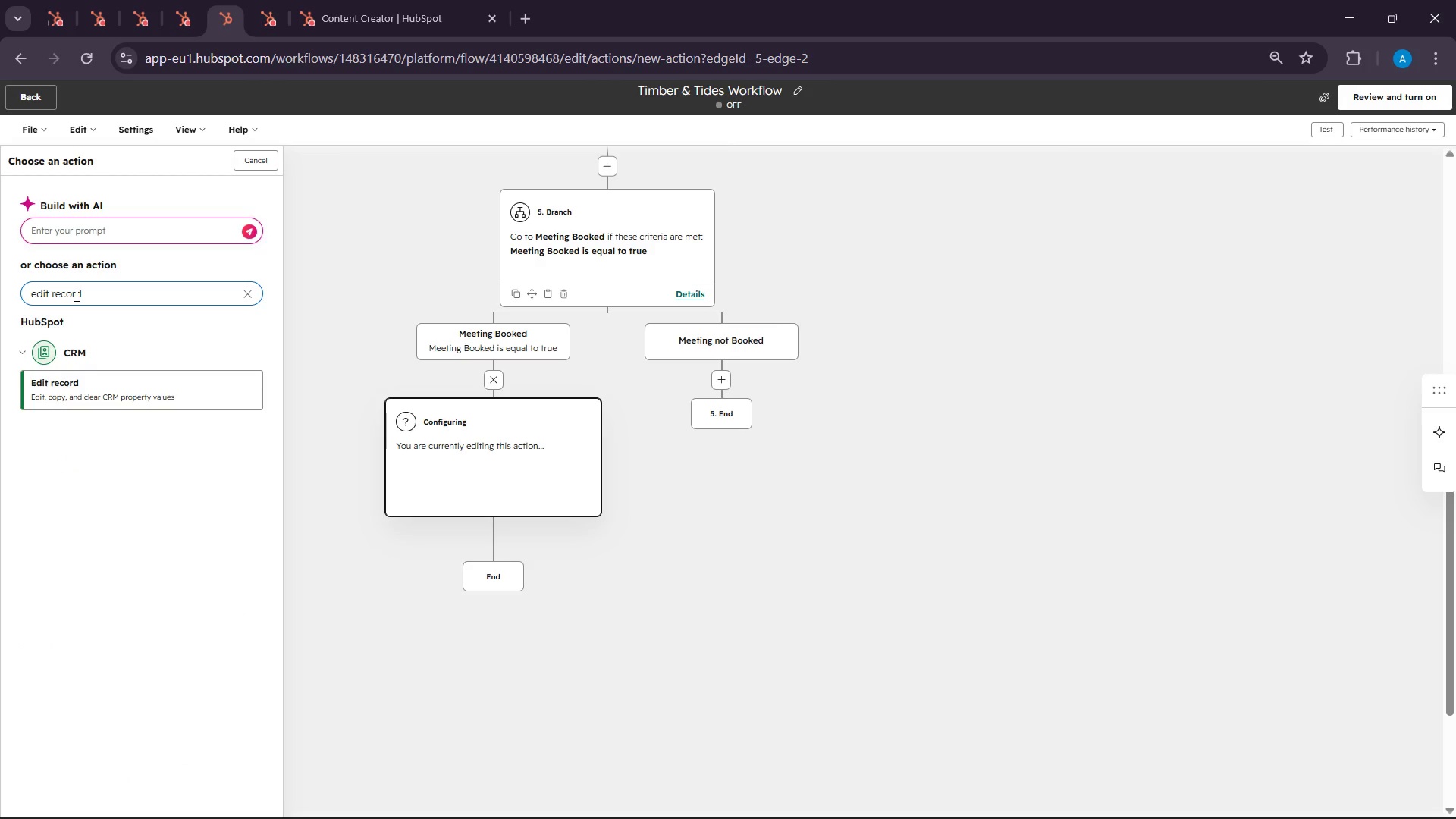 
left_click([60, 380])
 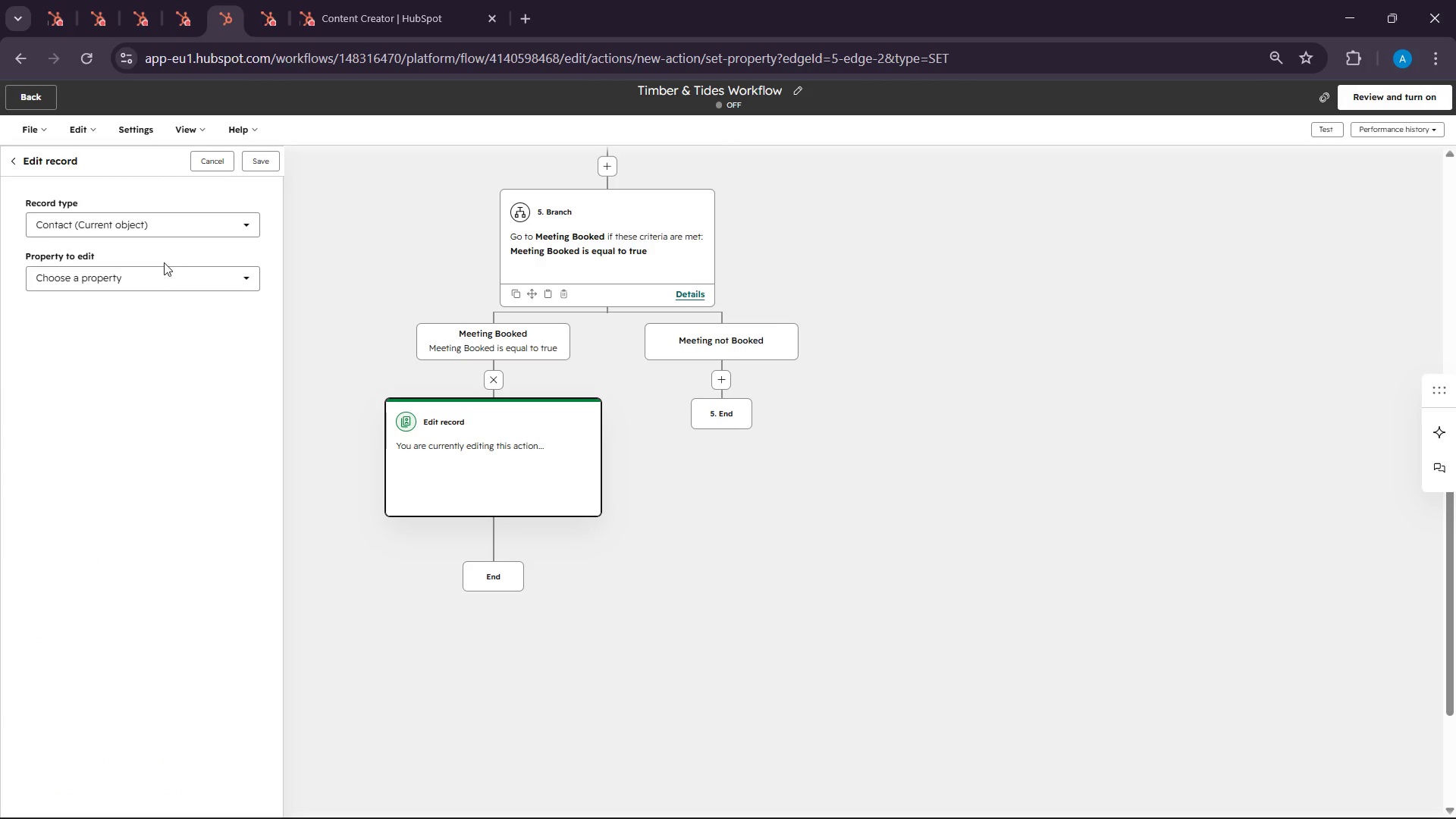 
double_click([153, 274])
 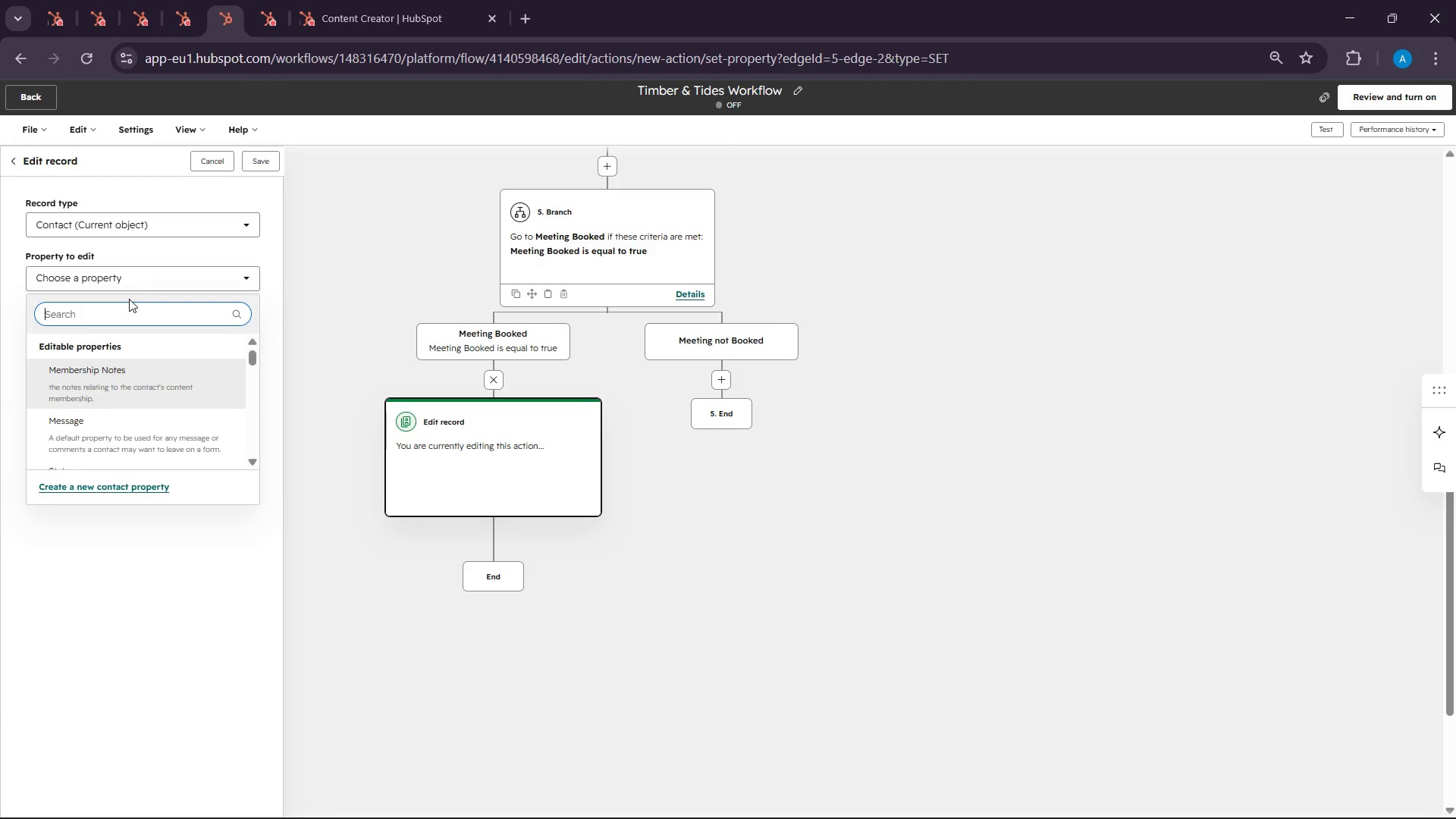 
left_click([140, 226])
 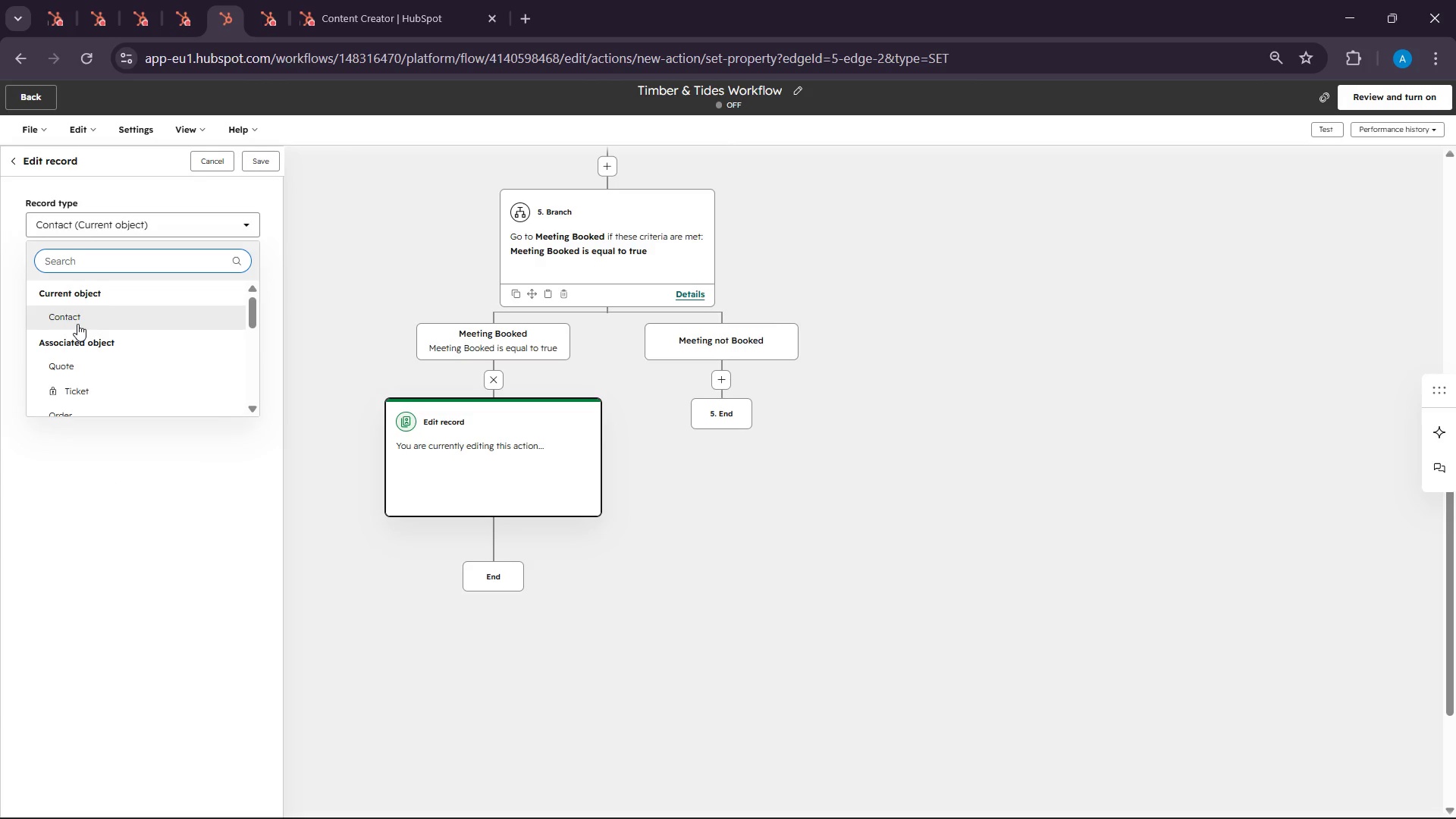 
type(deal)
 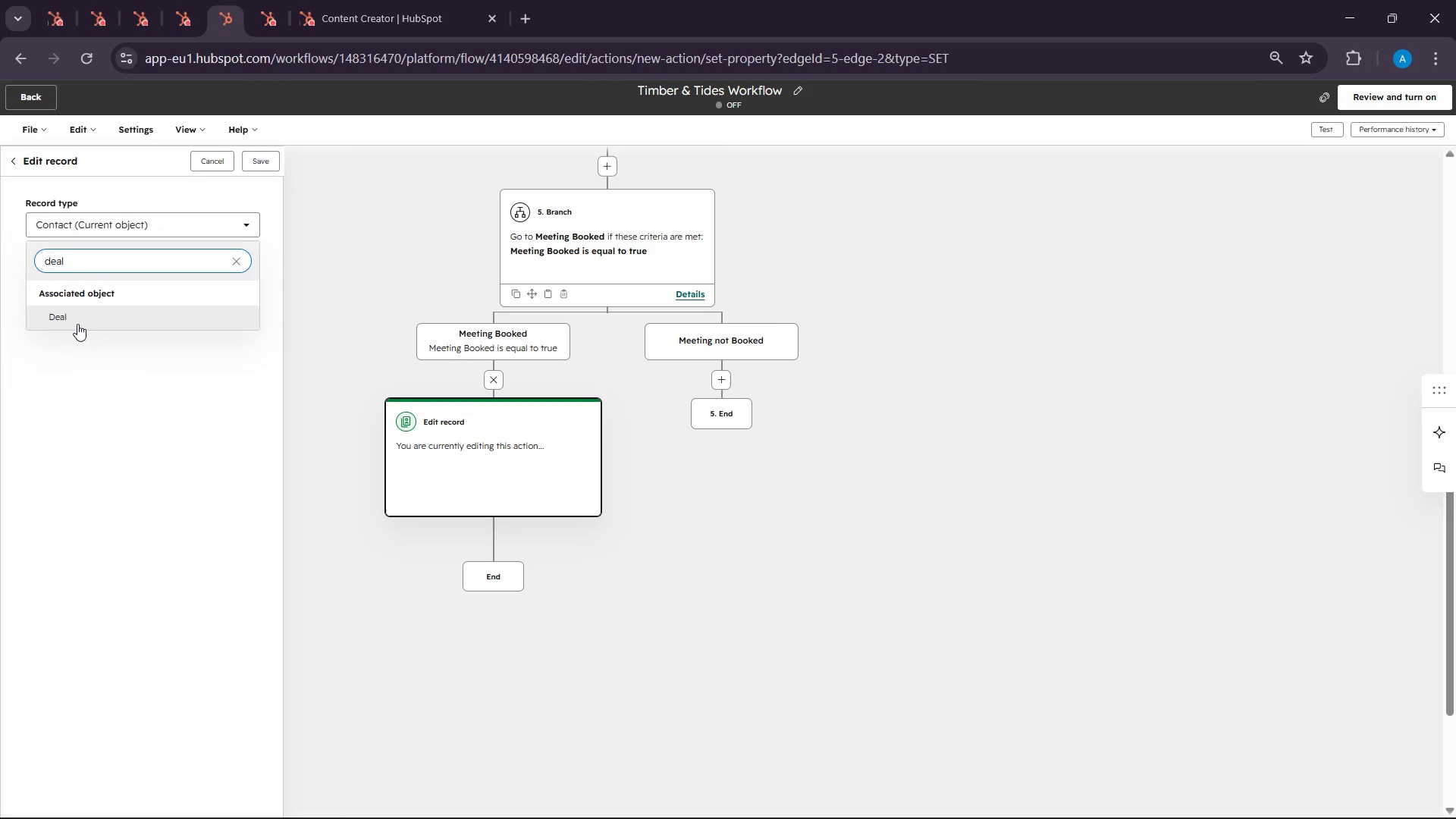 
left_click([77, 324])
 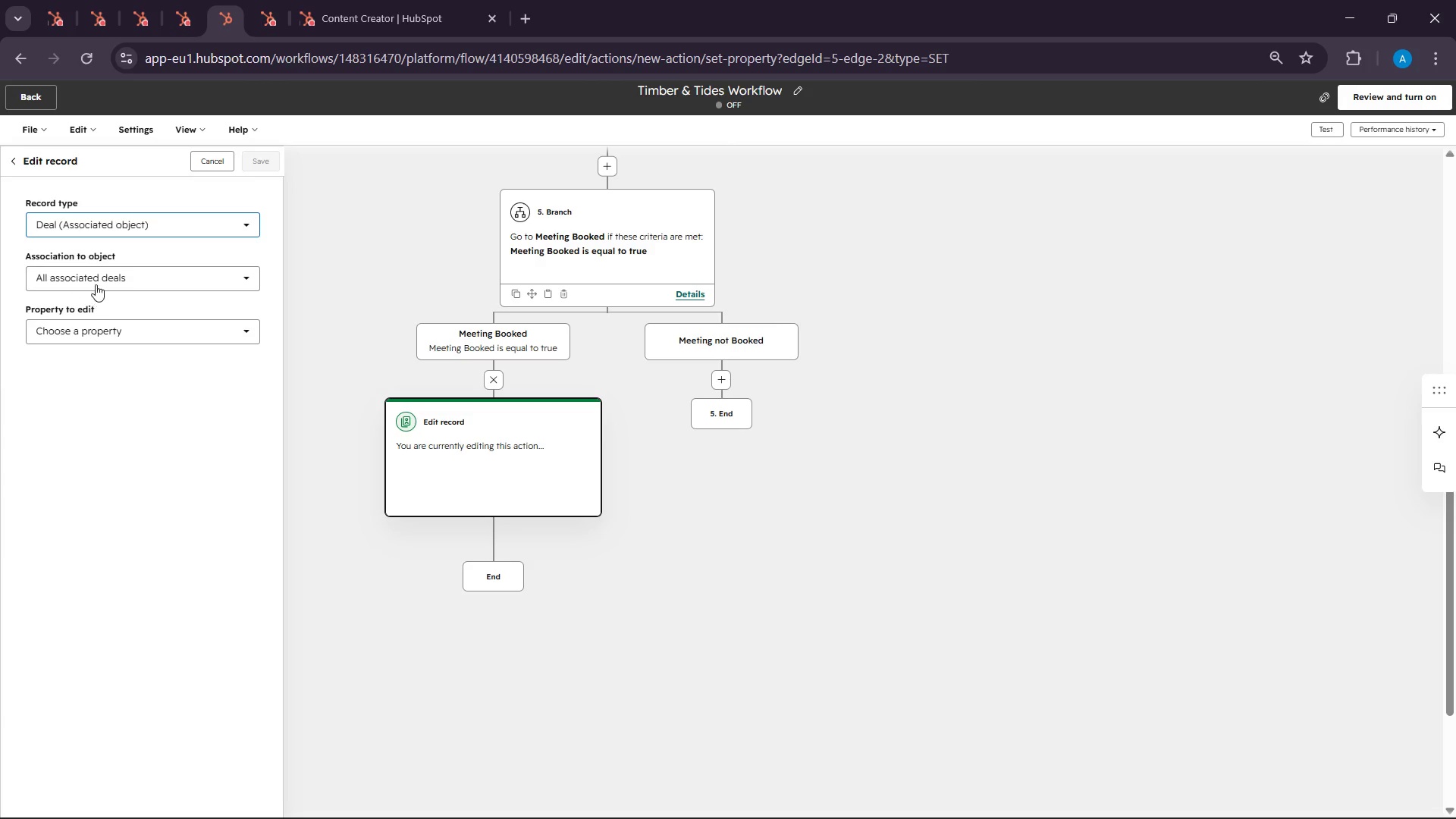 
left_click([97, 281])
 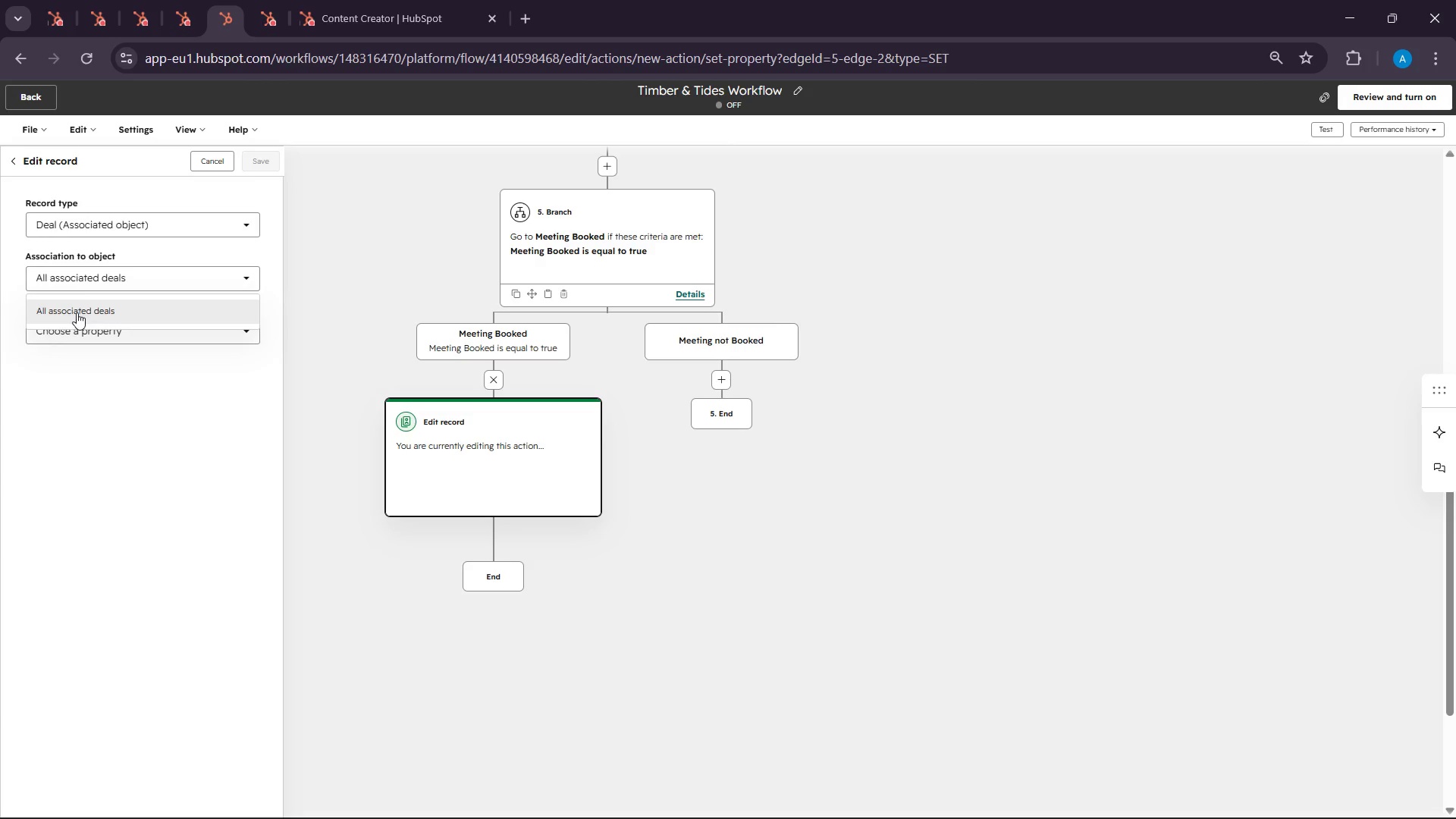 
left_click([102, 279])
 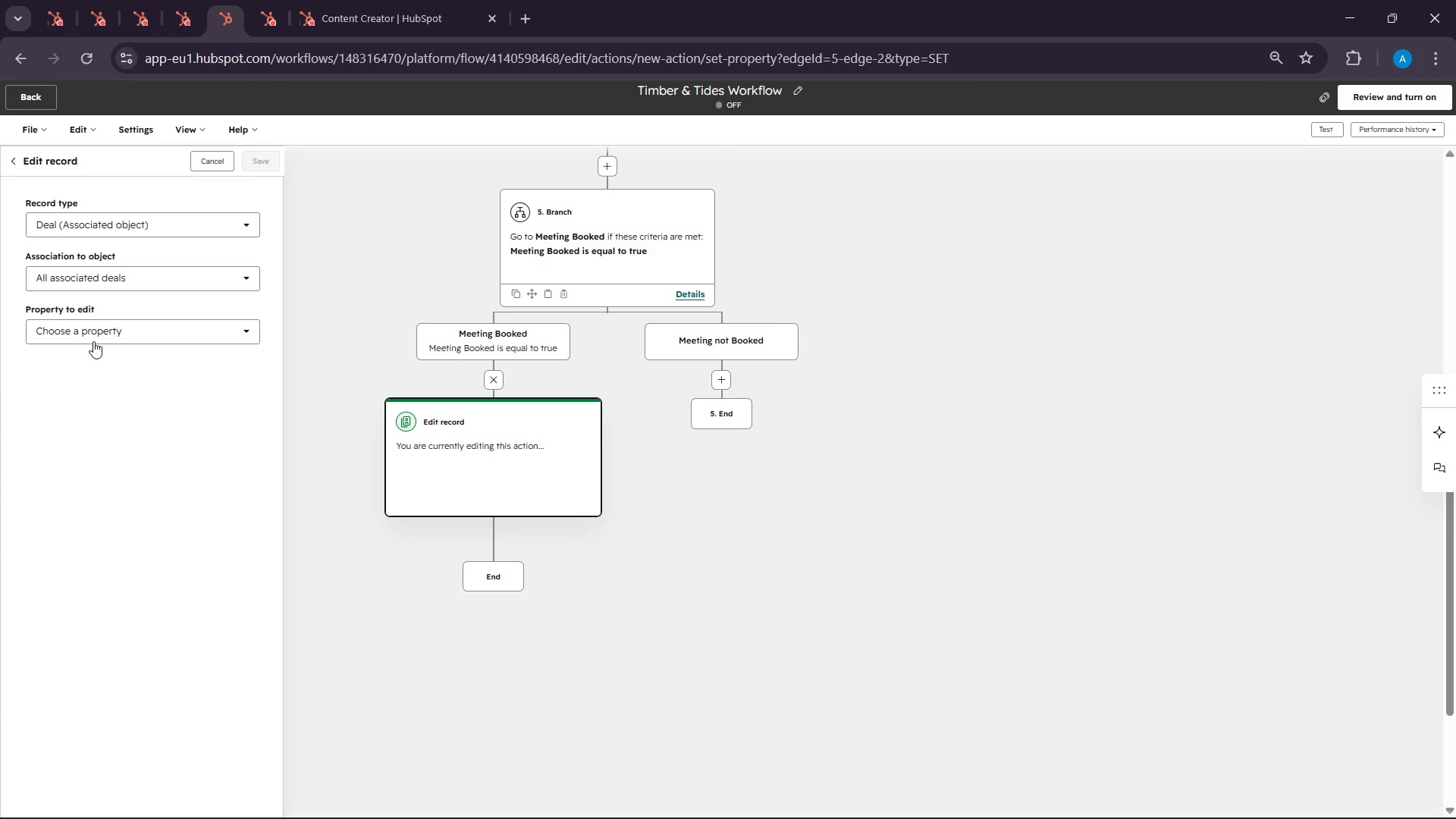 
left_click([93, 341])
 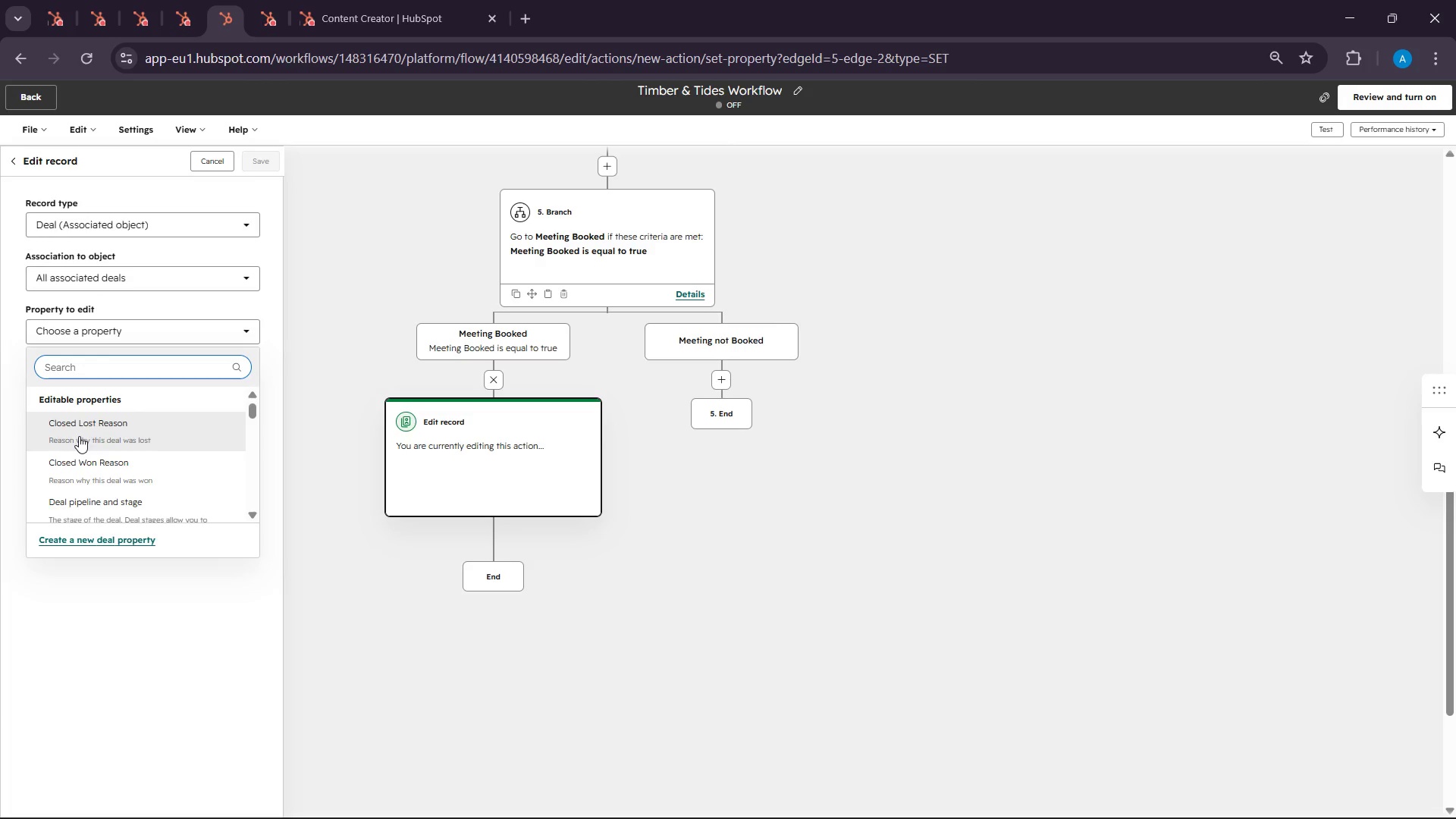 
left_click([97, 494])
 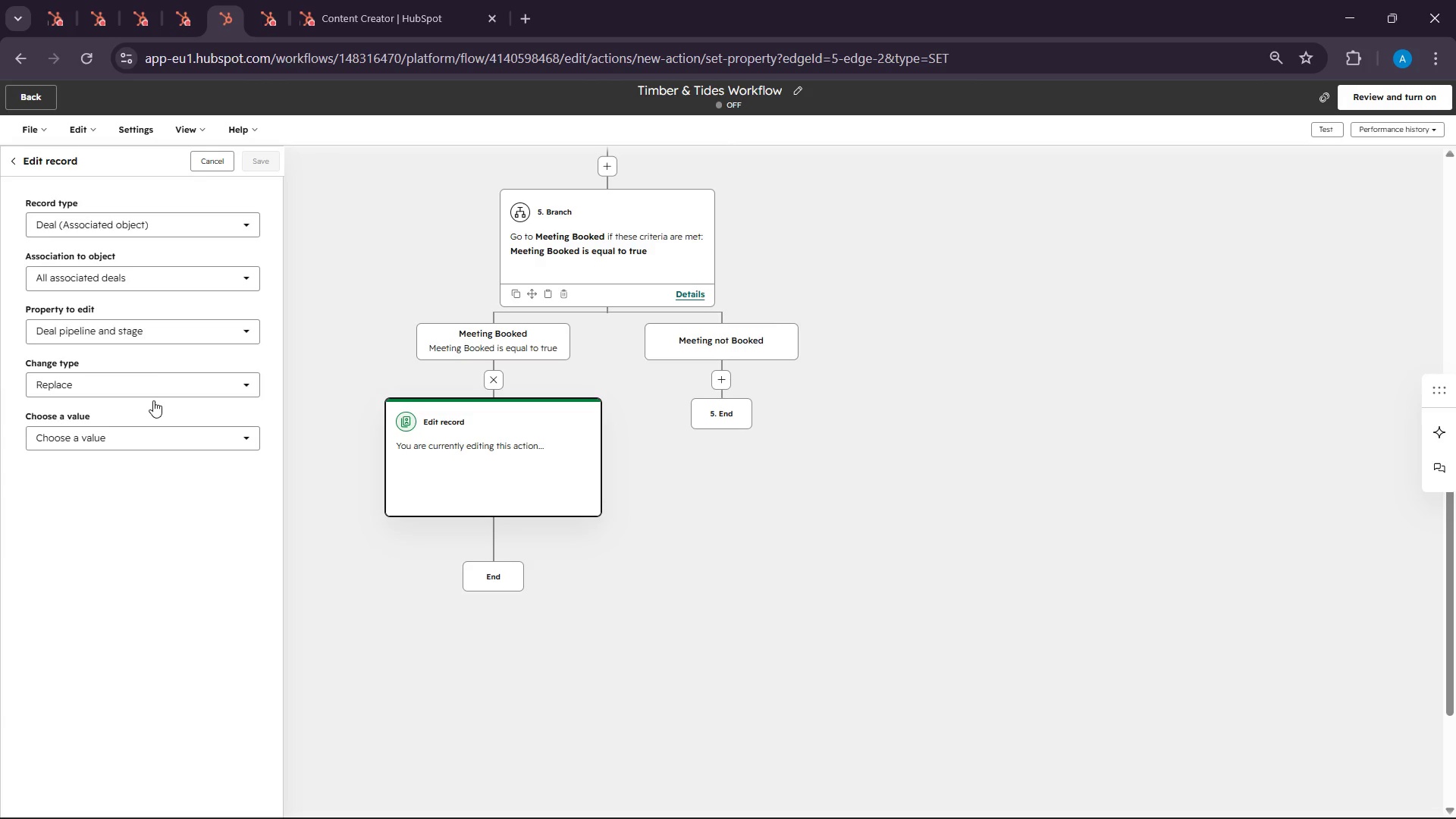 
left_click([98, 447])
 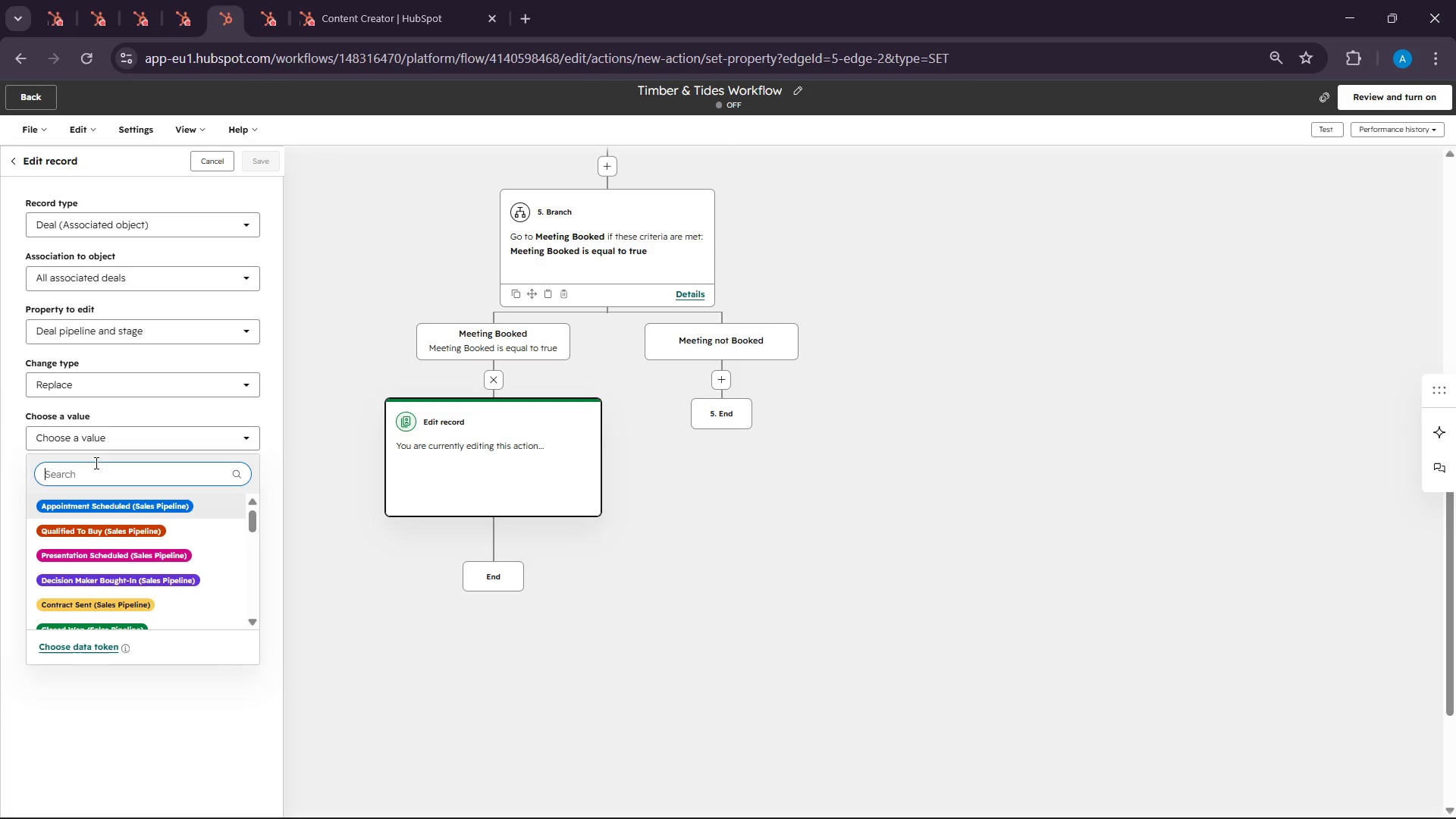 
type(disco)
 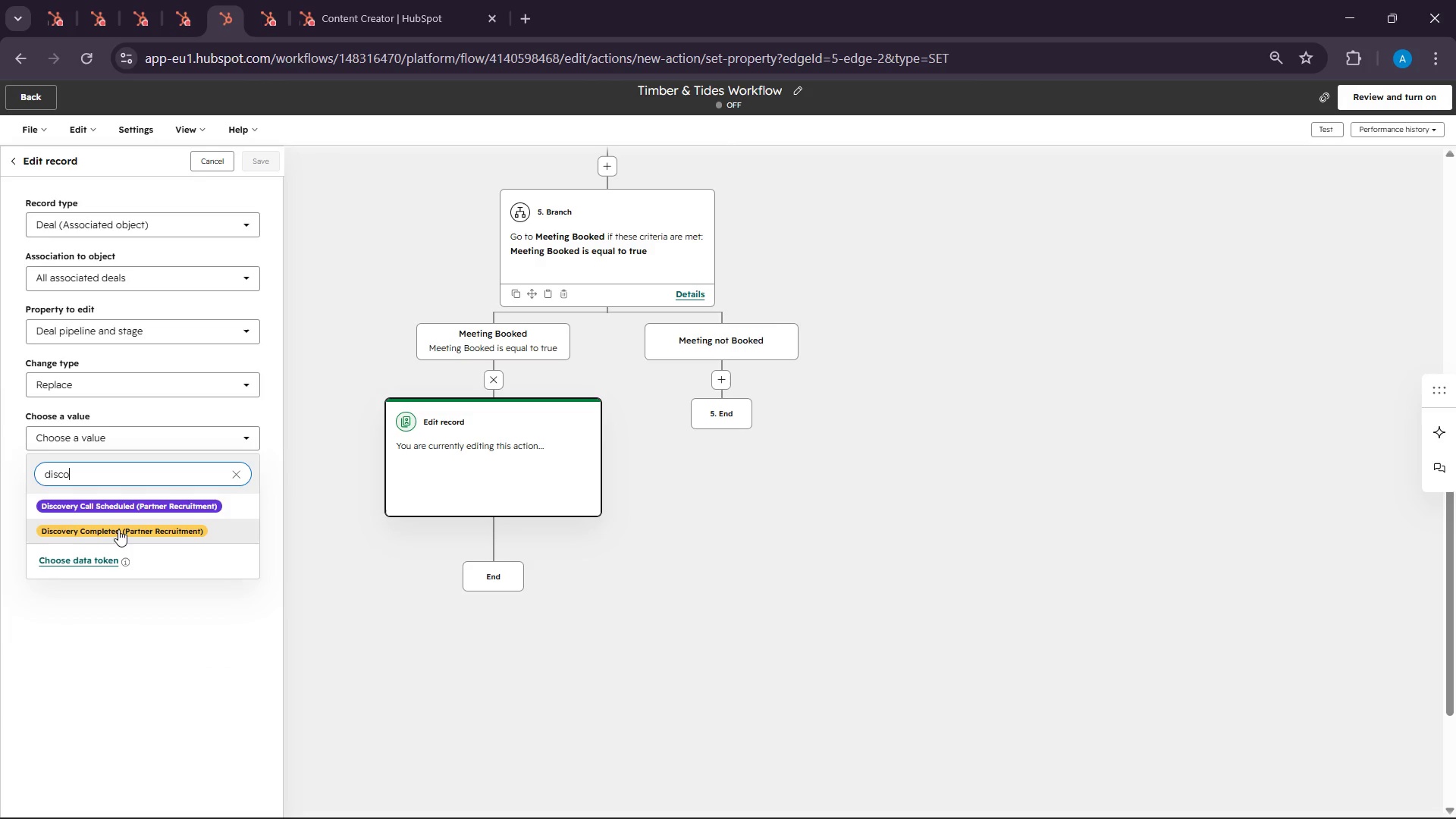 
left_click([119, 532])
 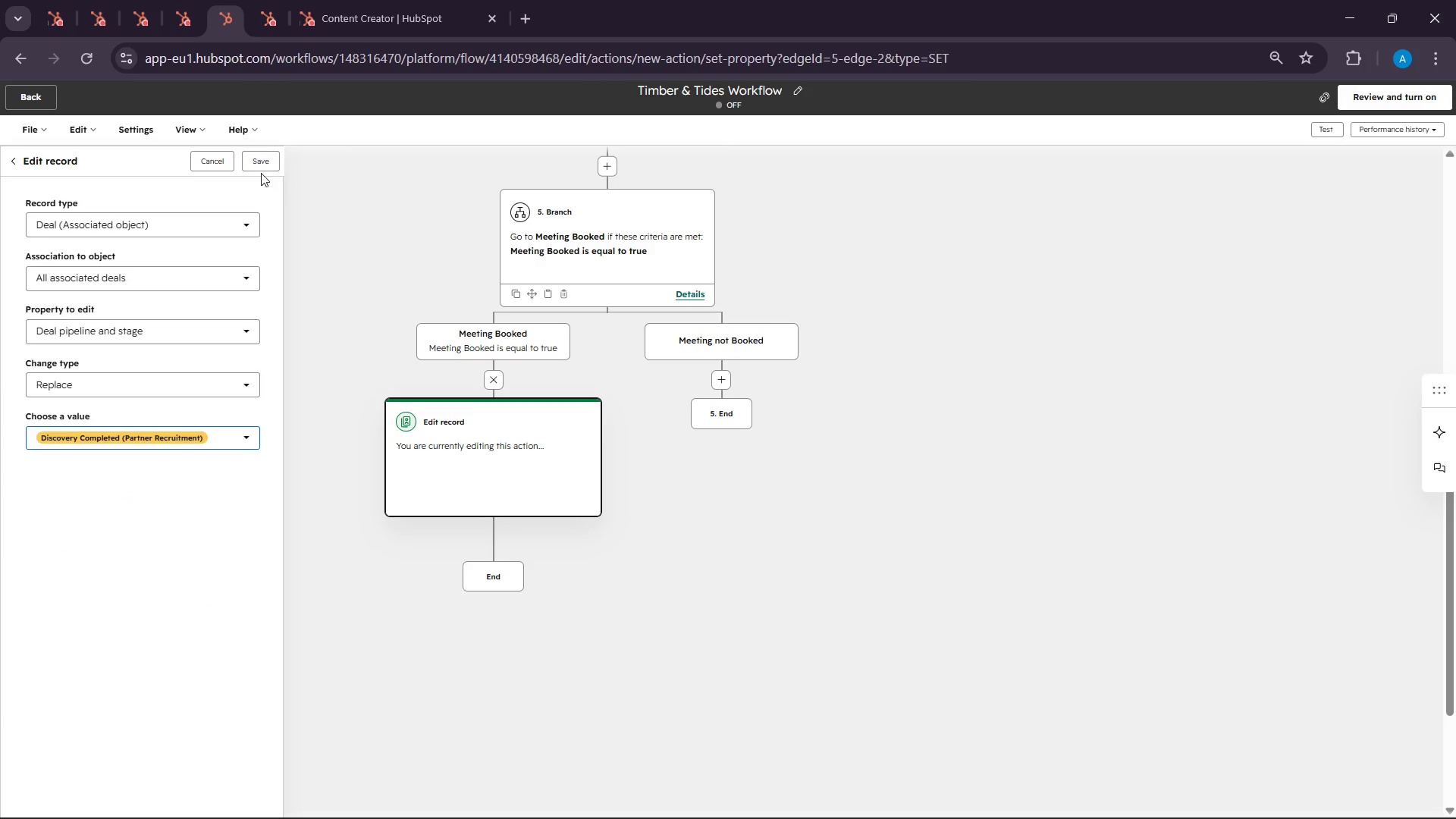 
double_click([255, 152])
 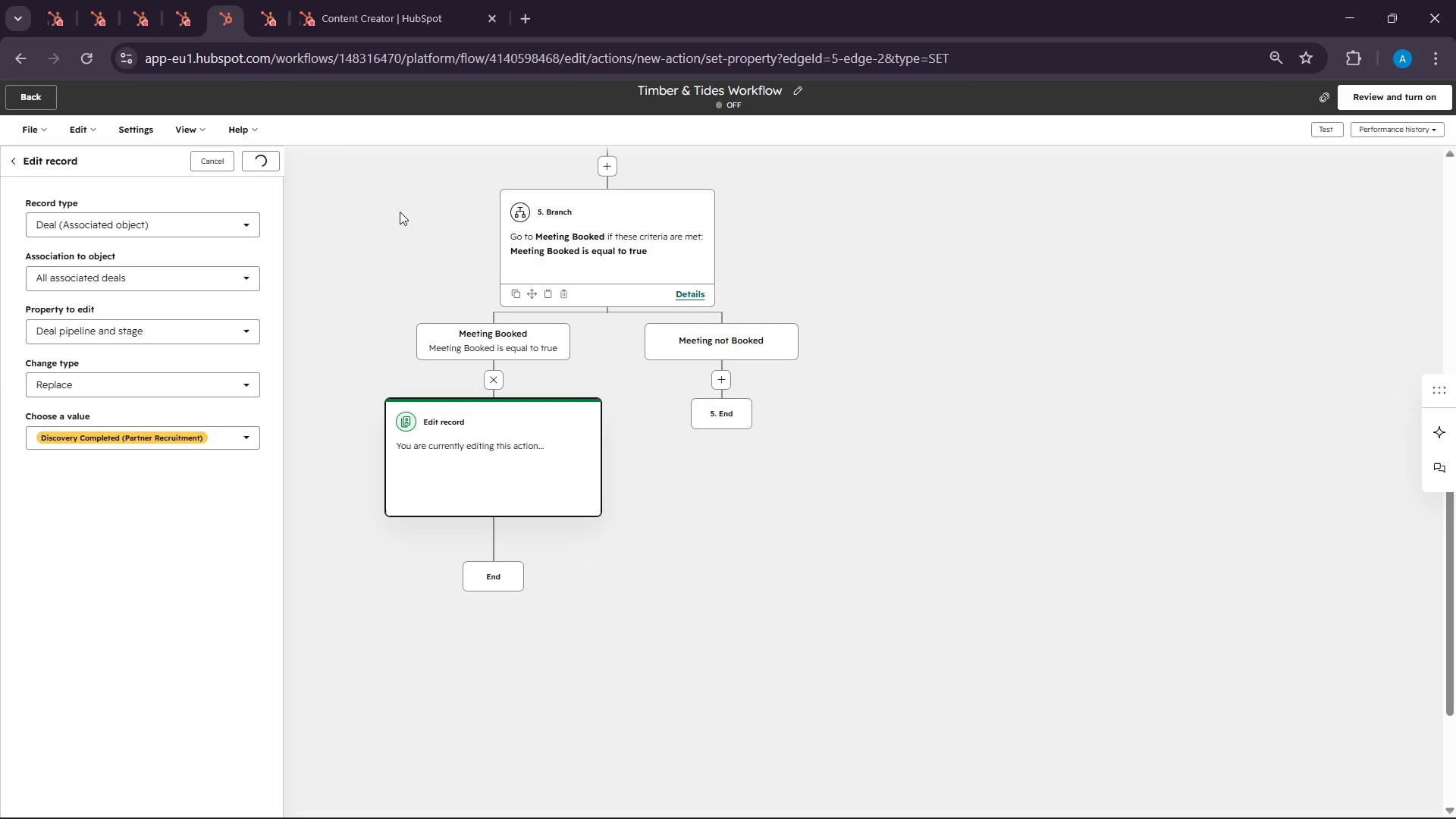 
mouse_move([592, 483])
 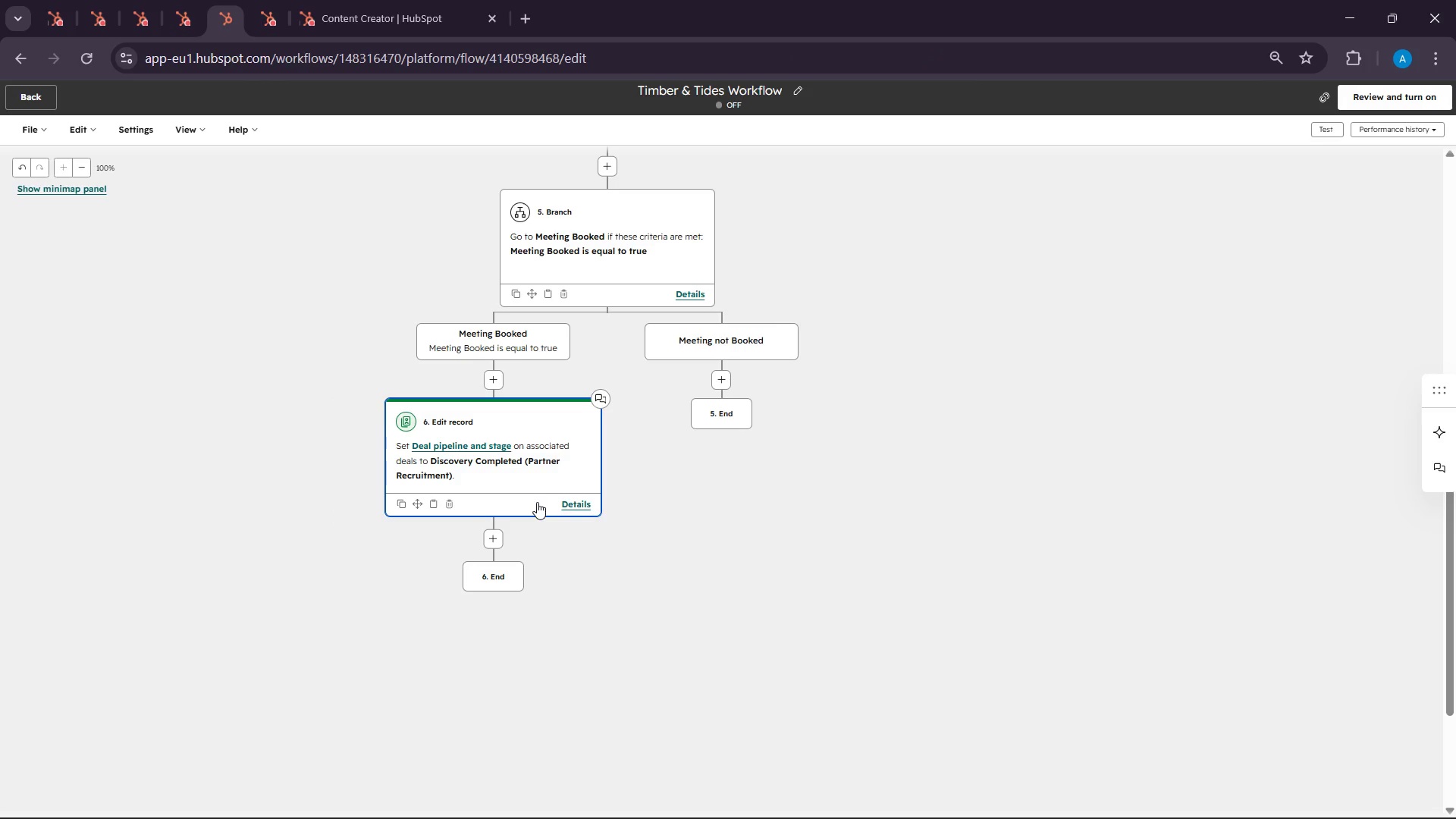 
left_click([535, 481])
 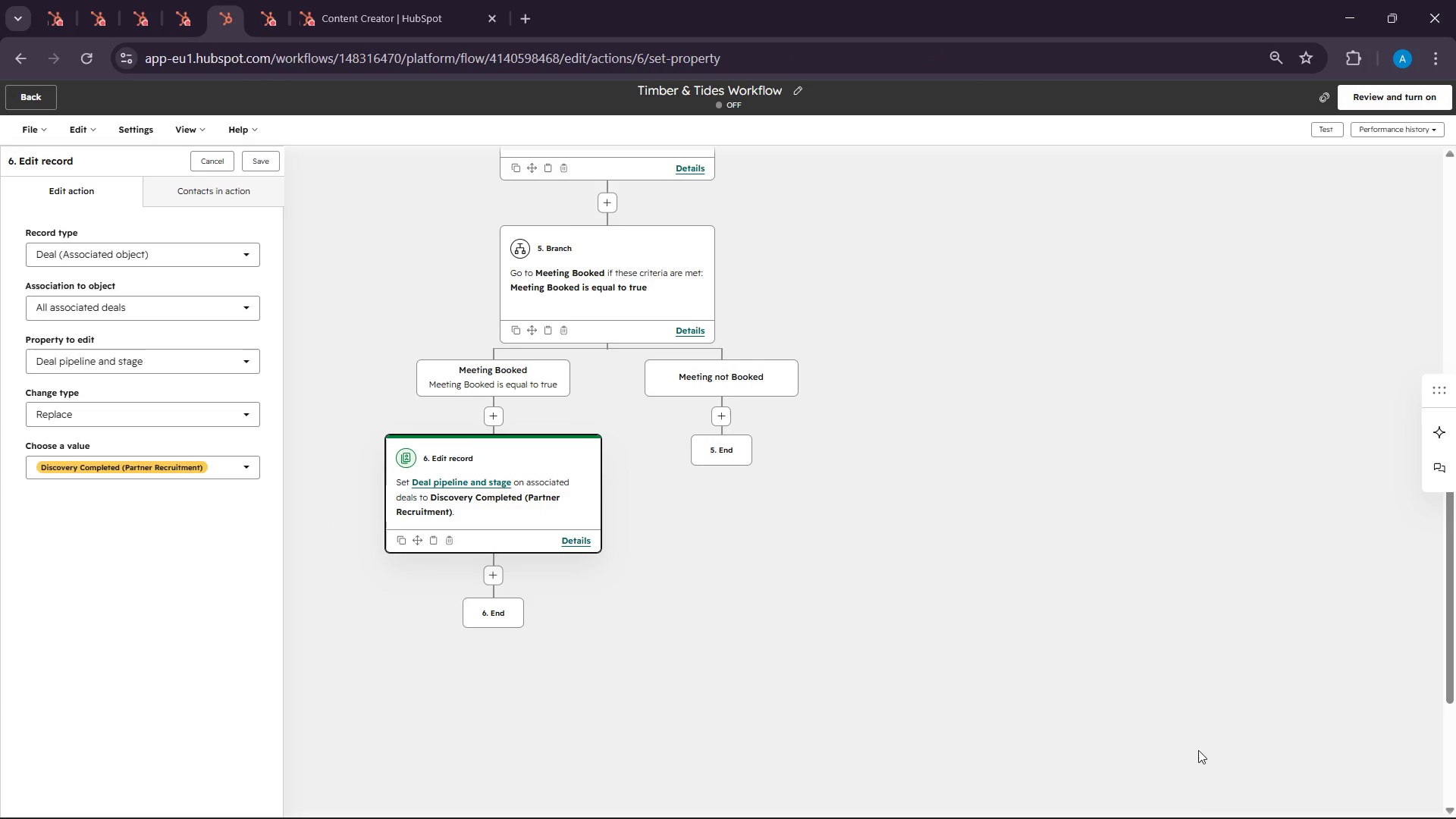 
left_click([1134, 800])
 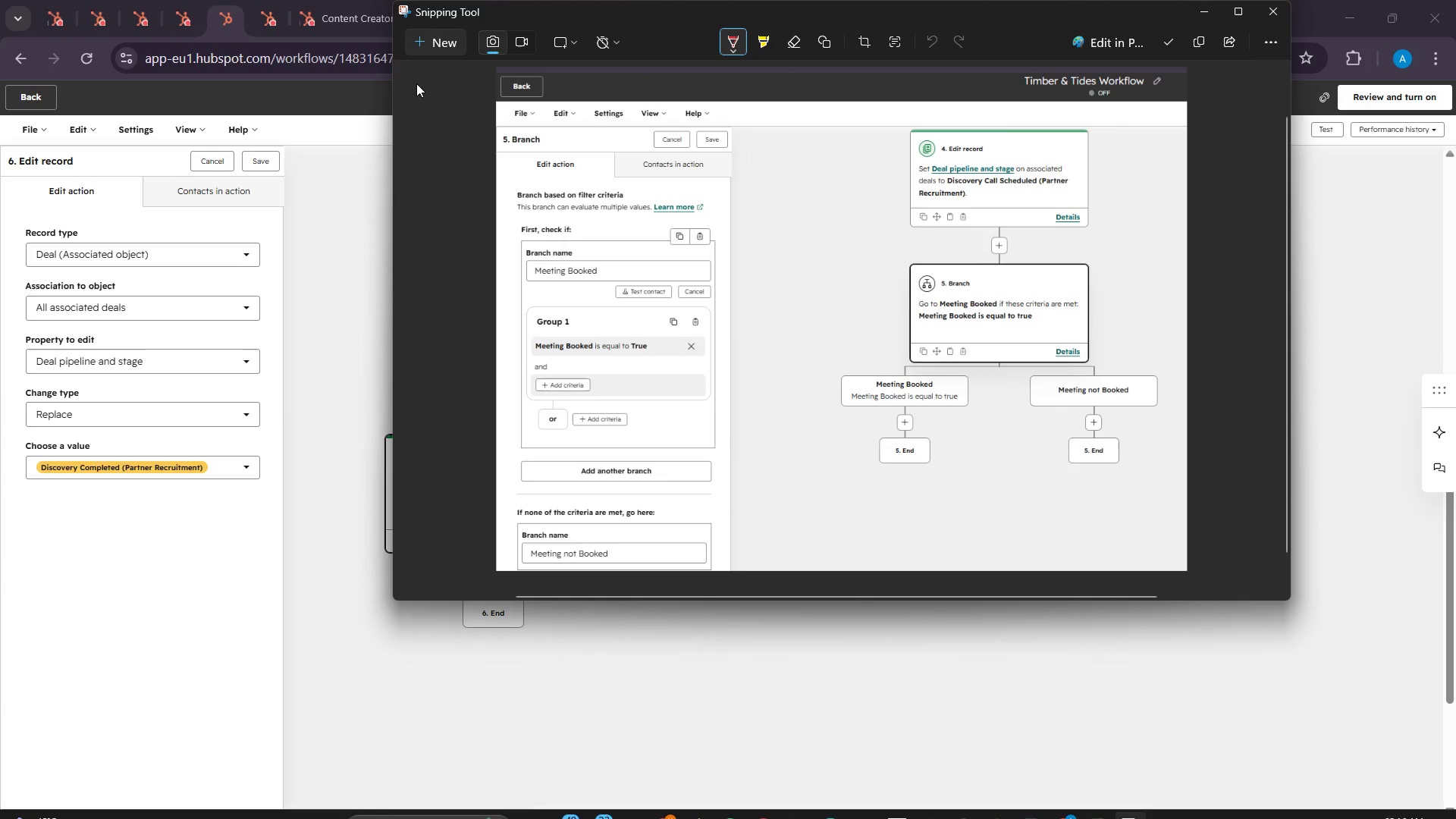 
left_click([433, 41])
 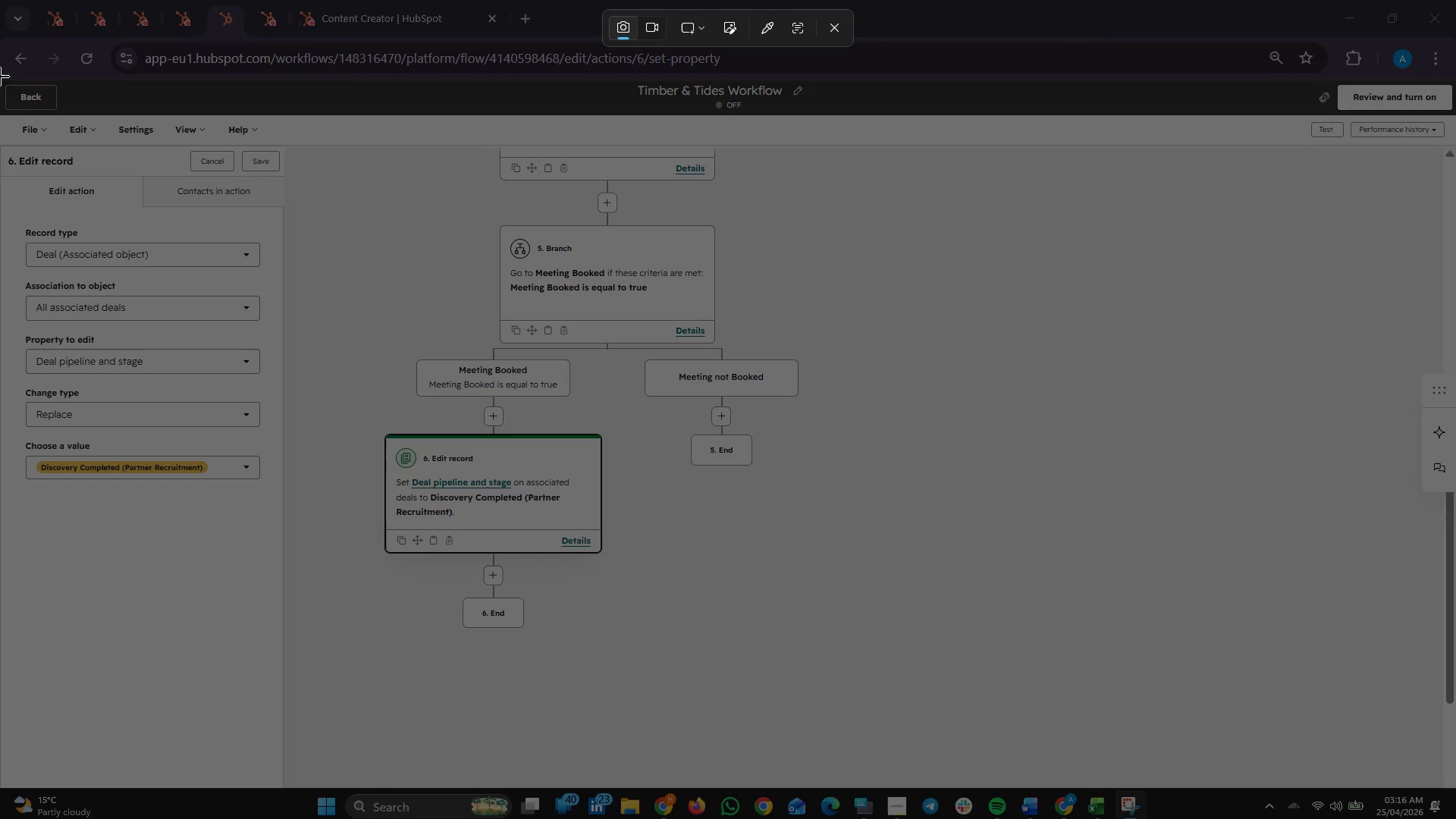 
left_click_drag(start_coordinate=[0, 77], to_coordinate=[833, 638])
 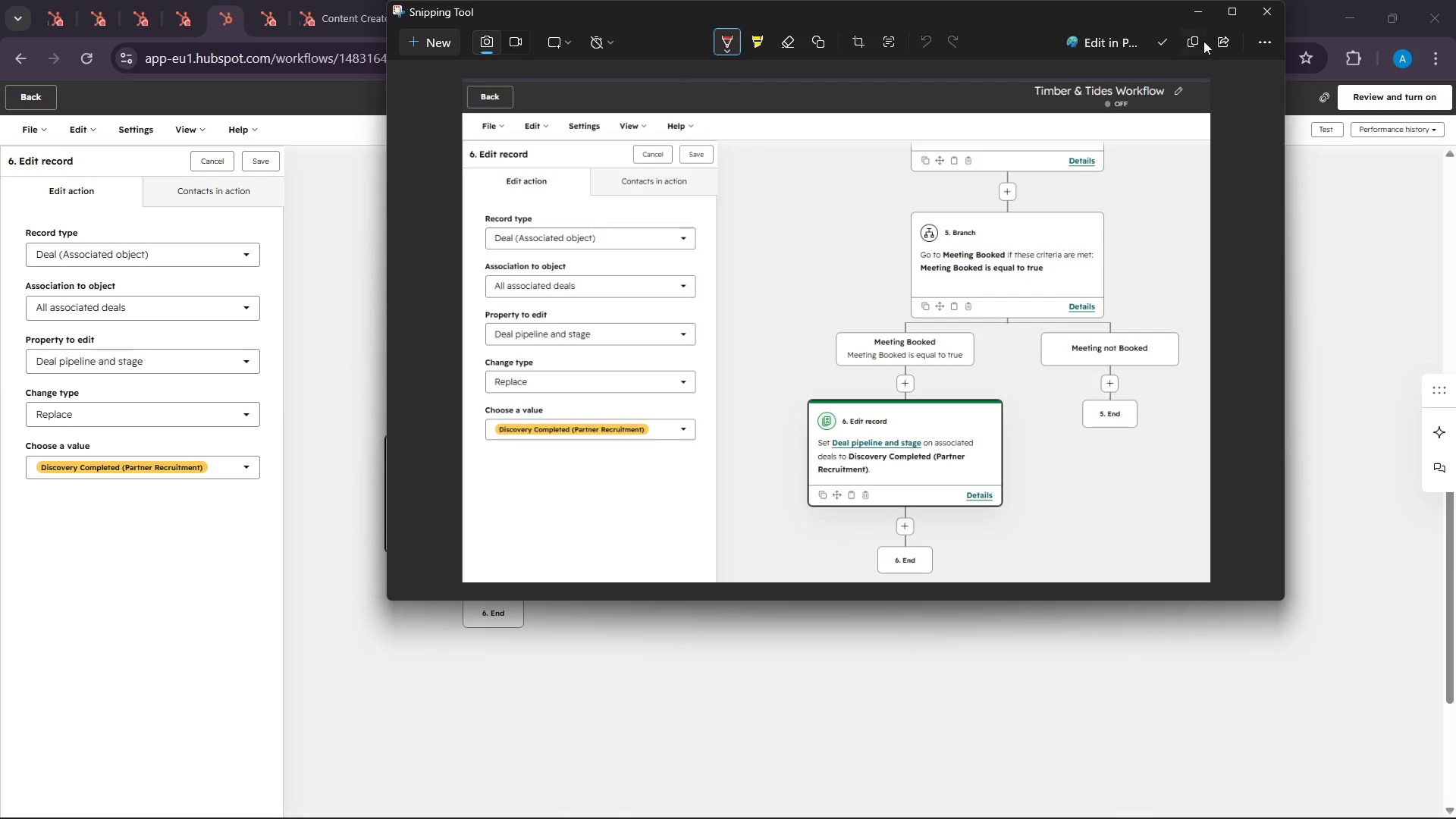 
left_click([1194, 34])
 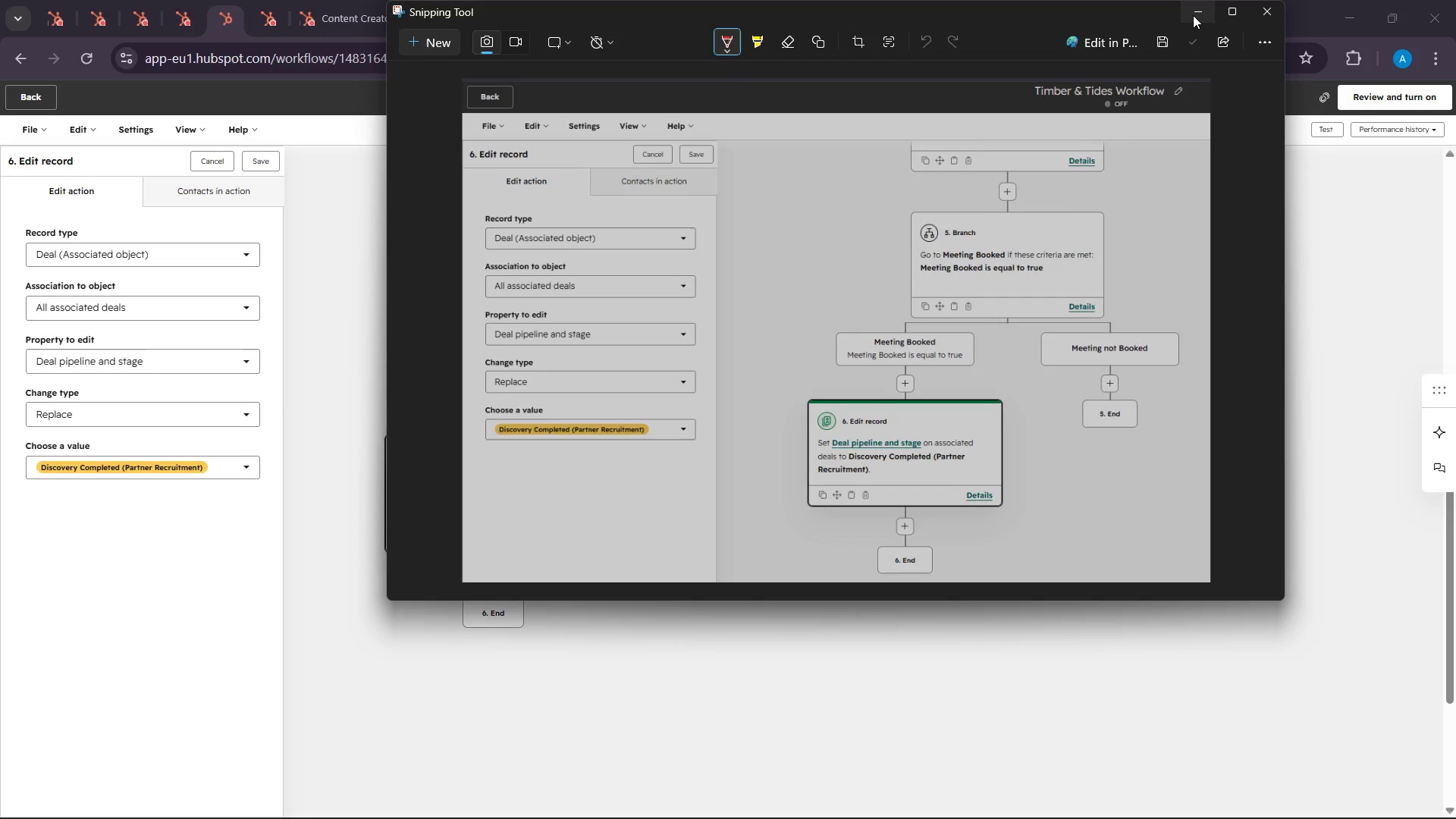 
left_click([1193, 15])
 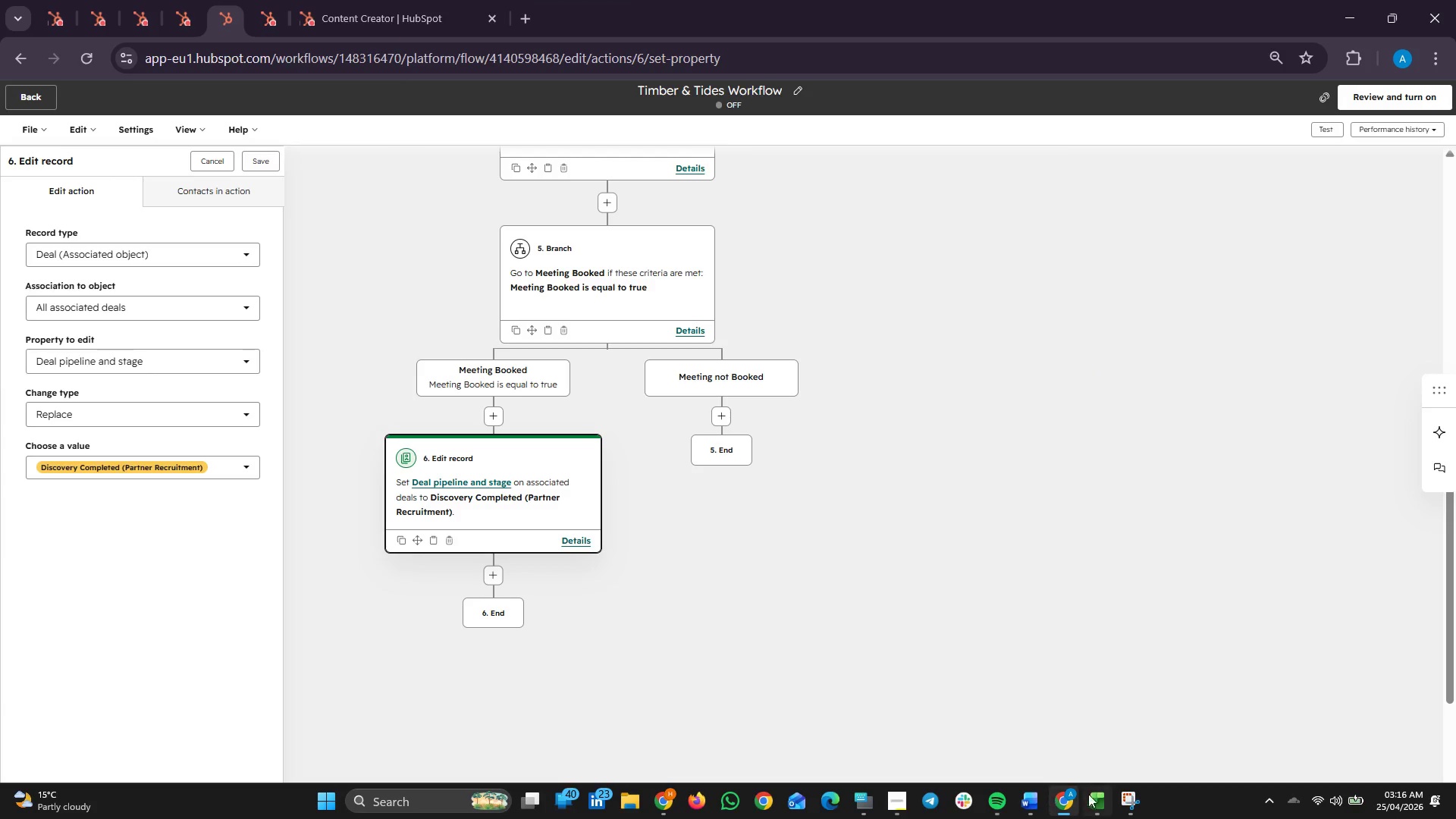 
left_click([1010, 797])
 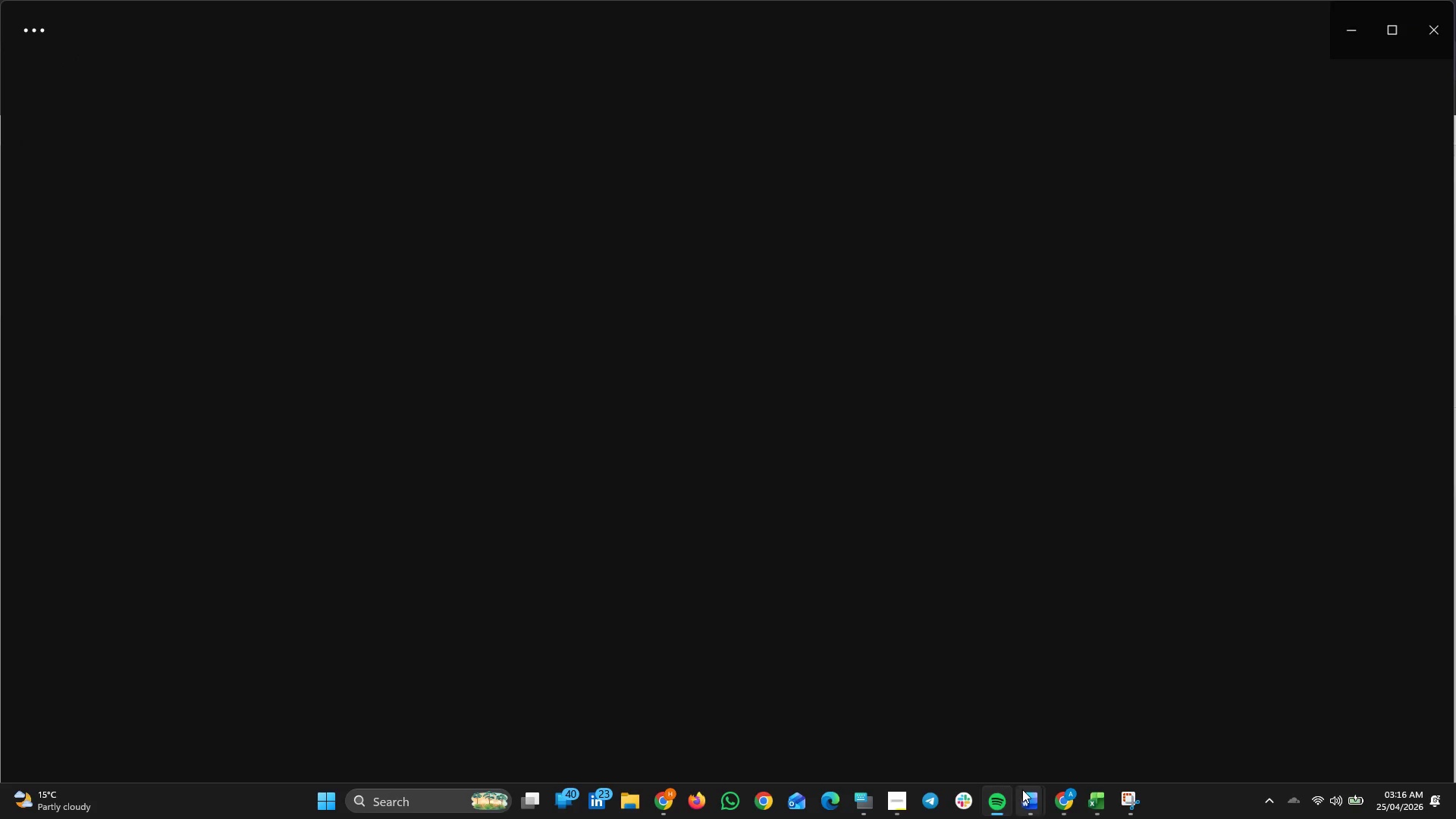 
left_click([1006, 806])
 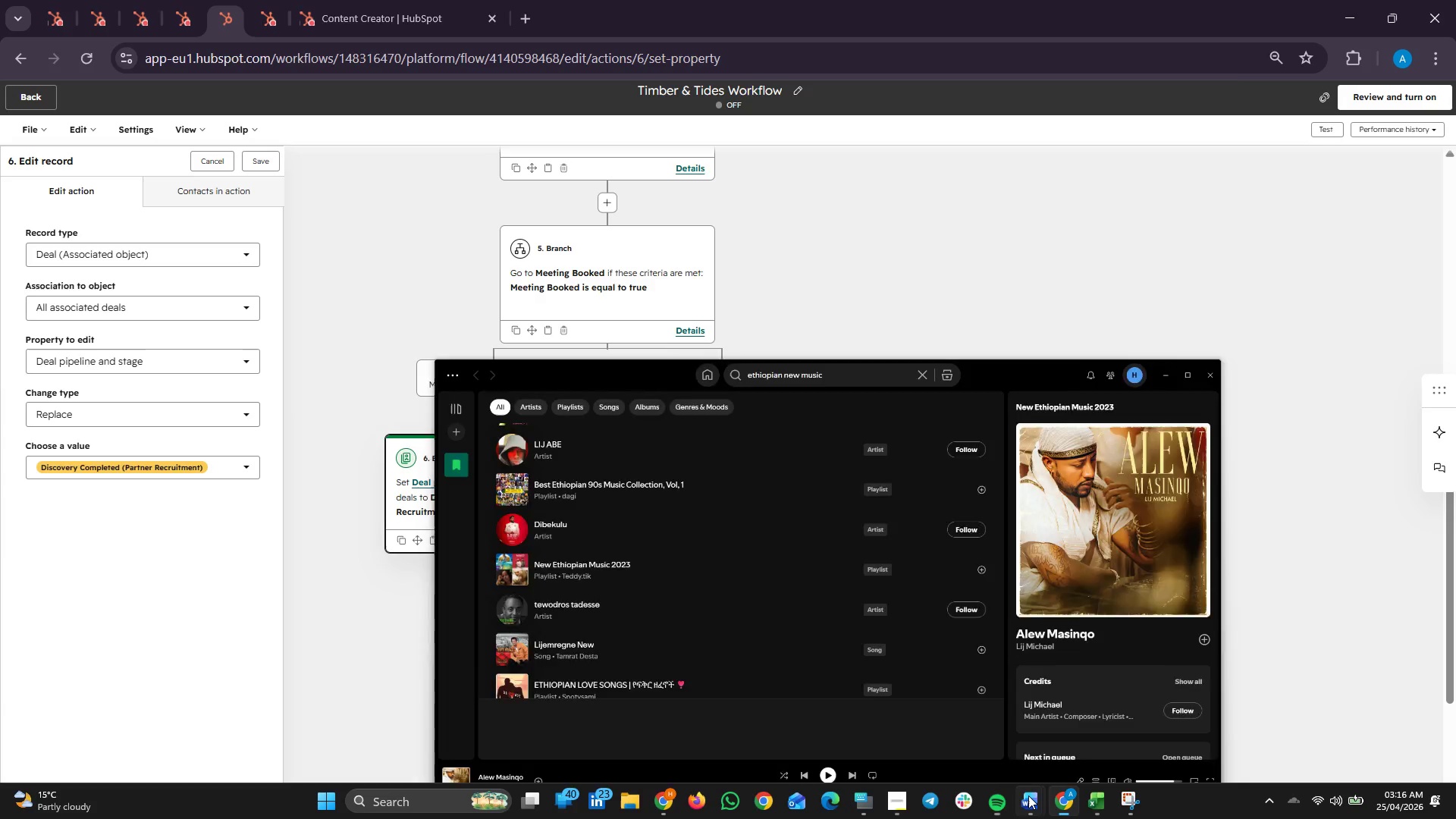 
left_click([1028, 795])
 